 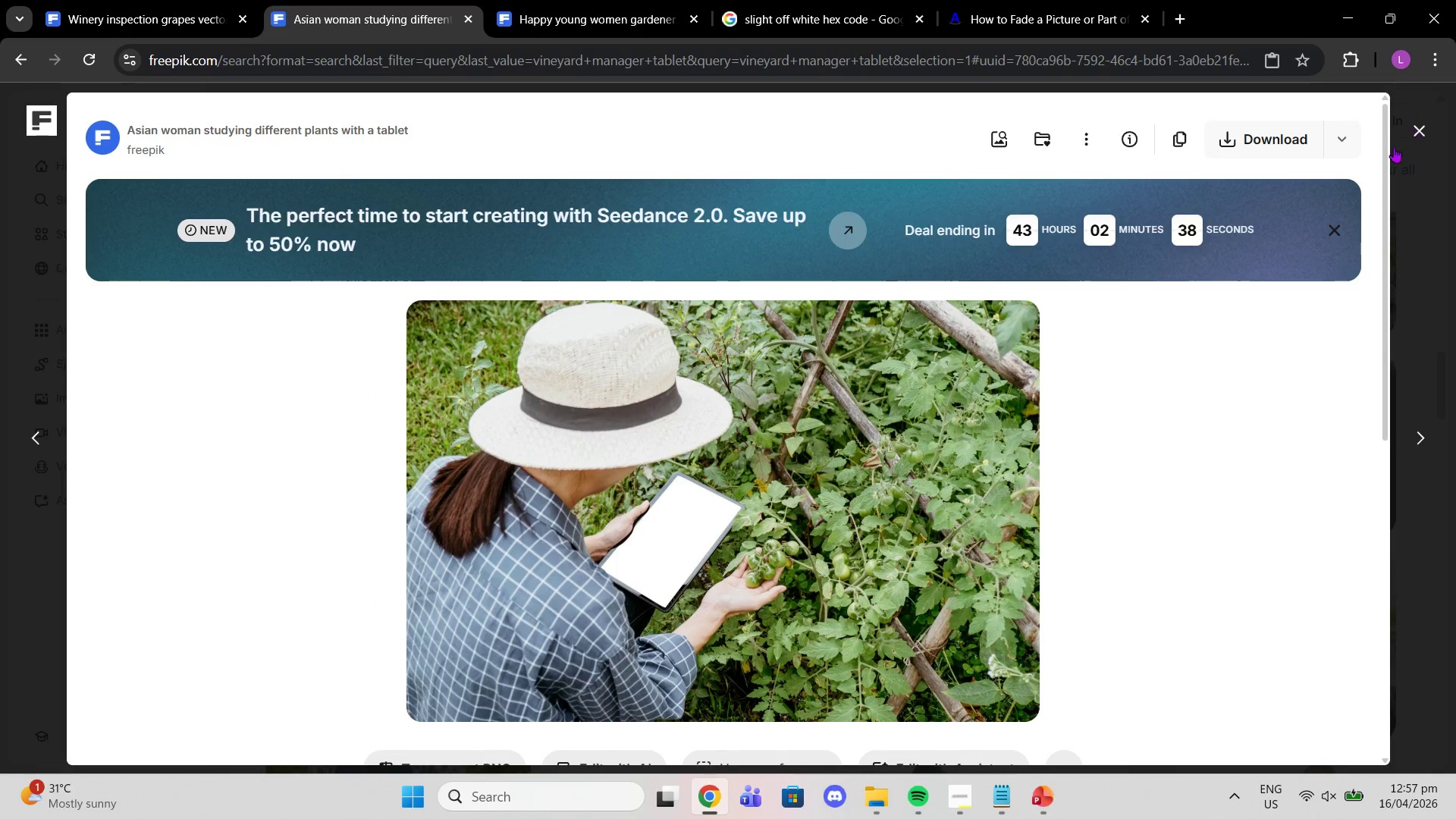 
scroll: coordinate [1144, 460], scroll_direction: down, amount: 3.0
 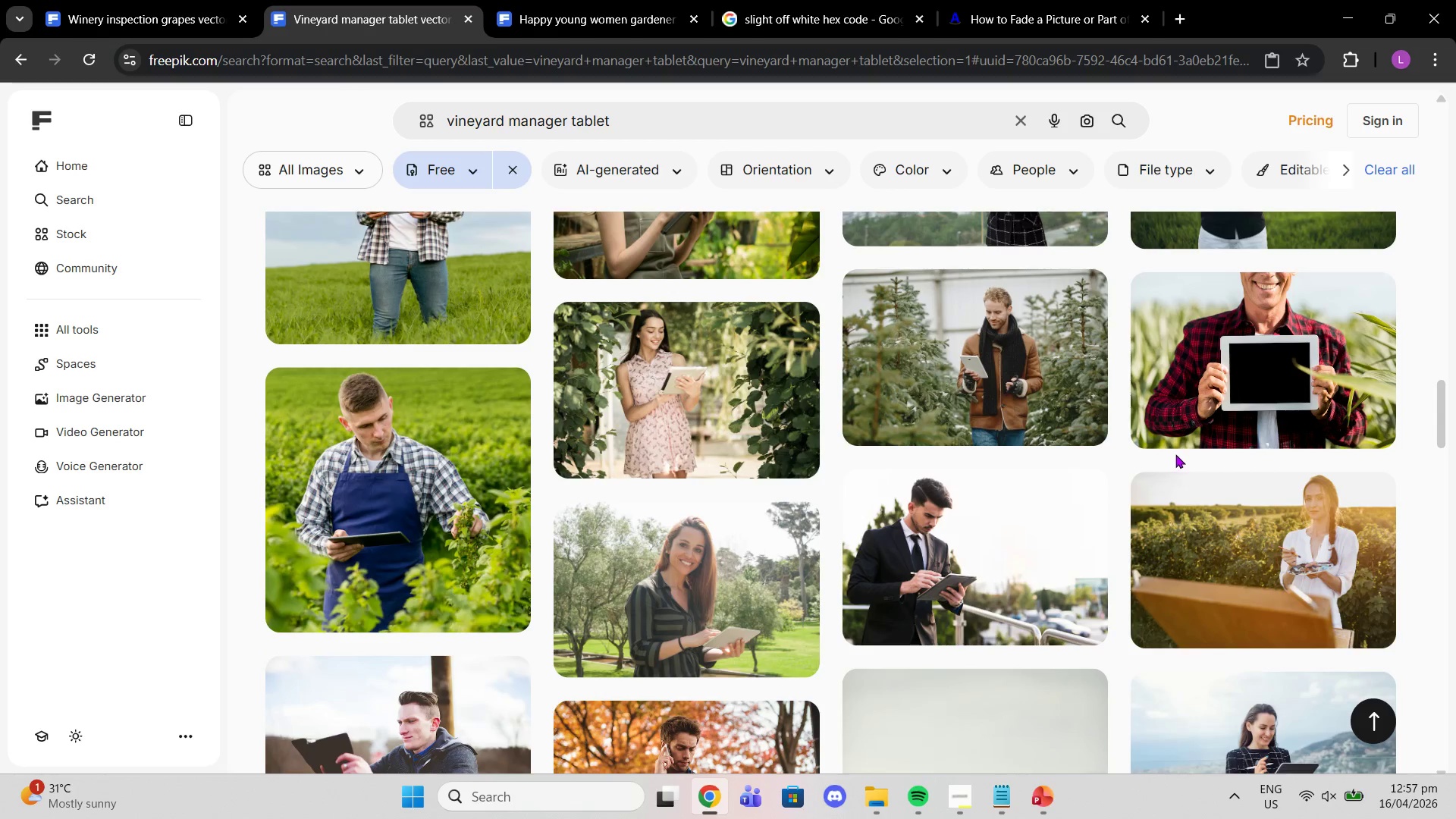 
mouse_move([1182, 434])
 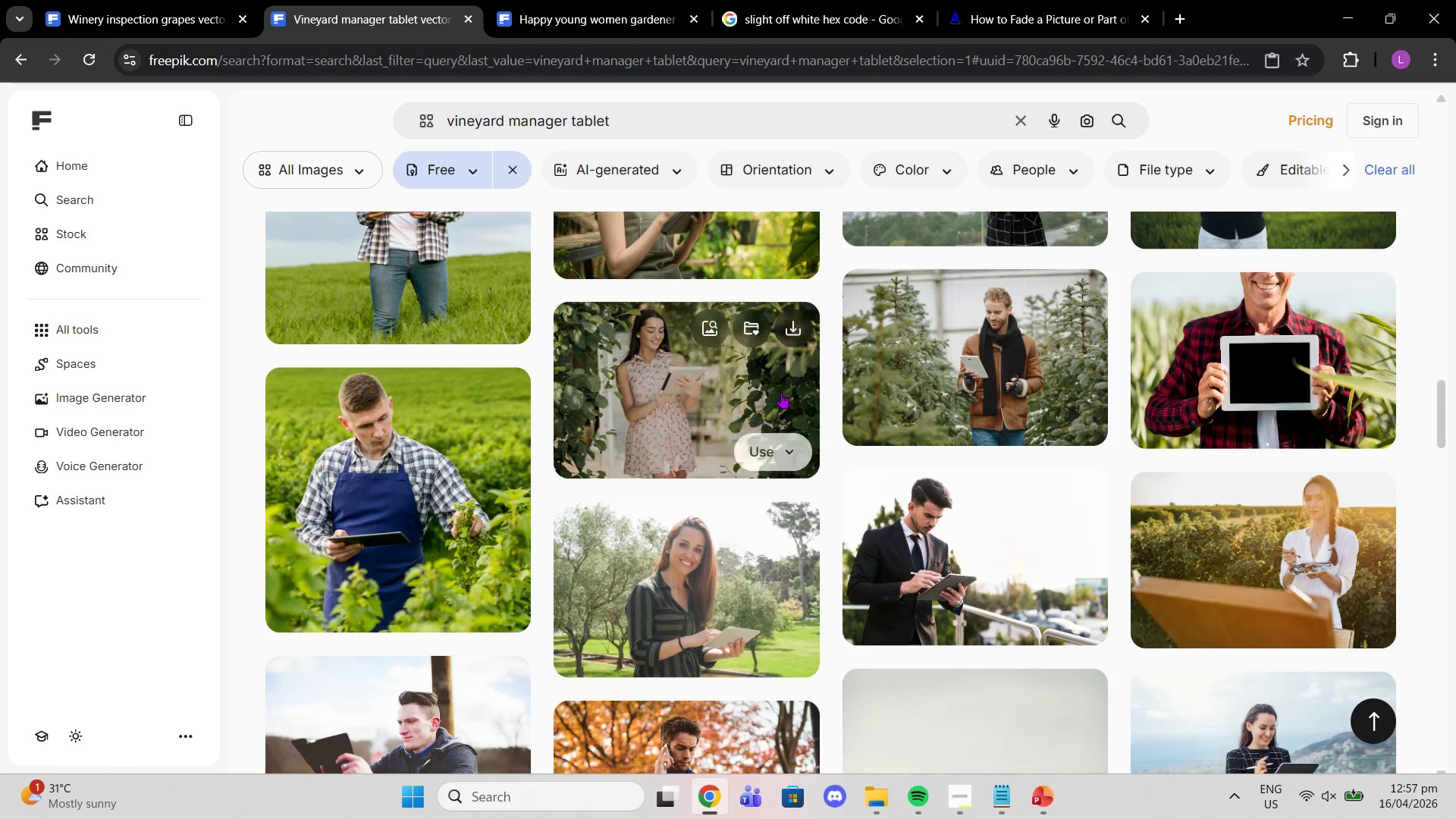 
left_click([781, 393])
 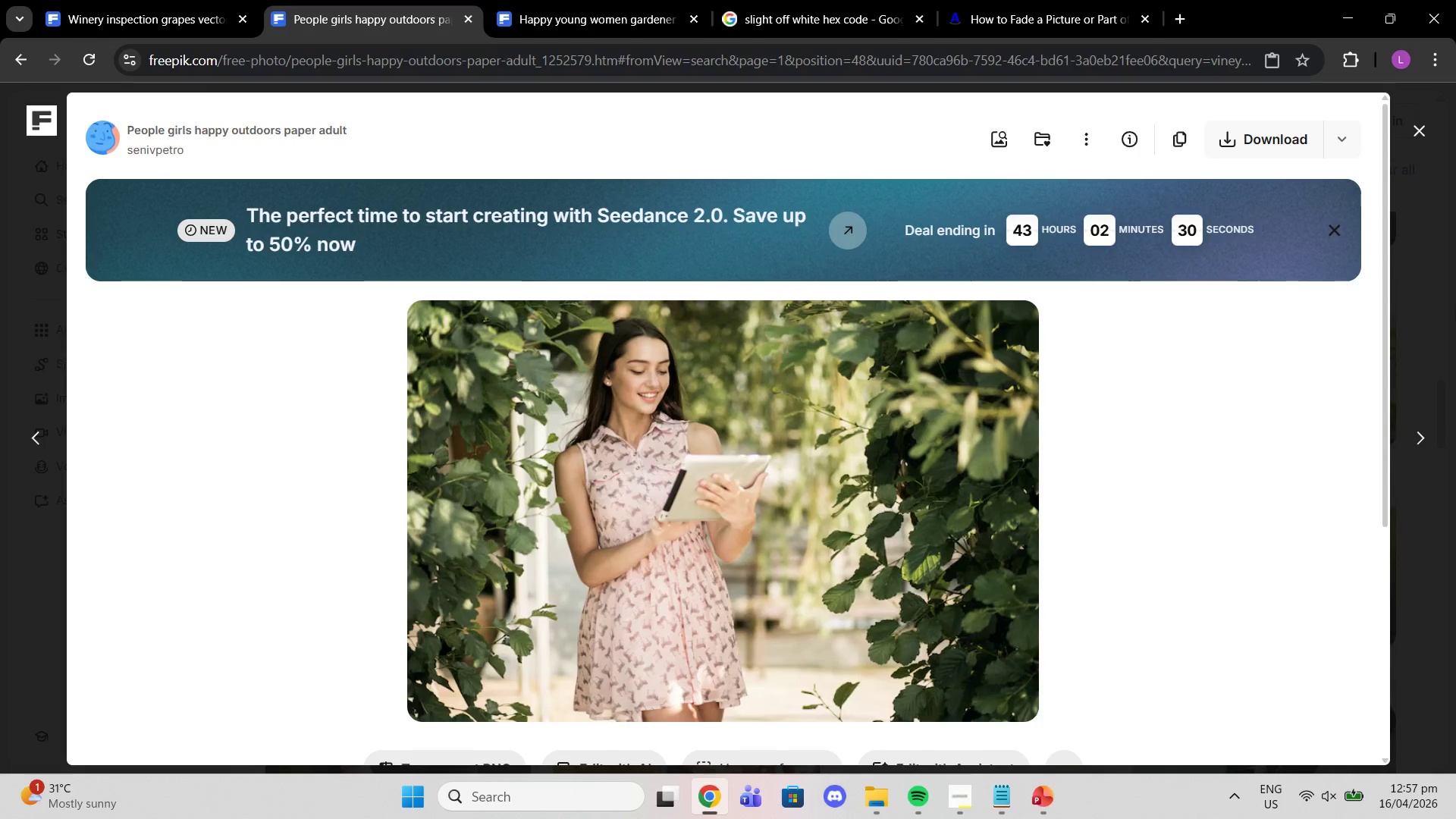 
left_click([1427, 275])
 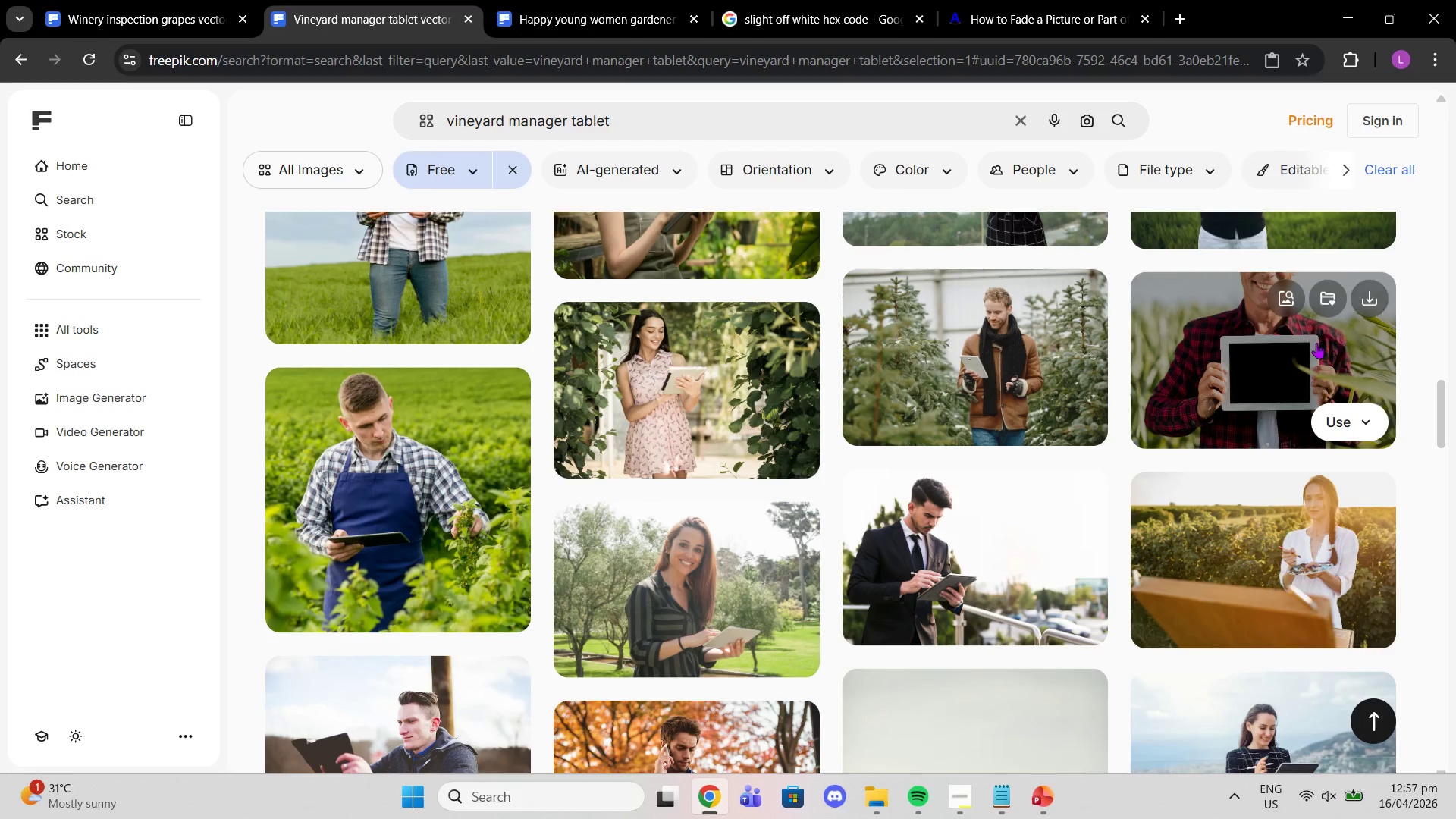 
scroll: coordinate [1341, 337], scroll_direction: down, amount: 8.0
 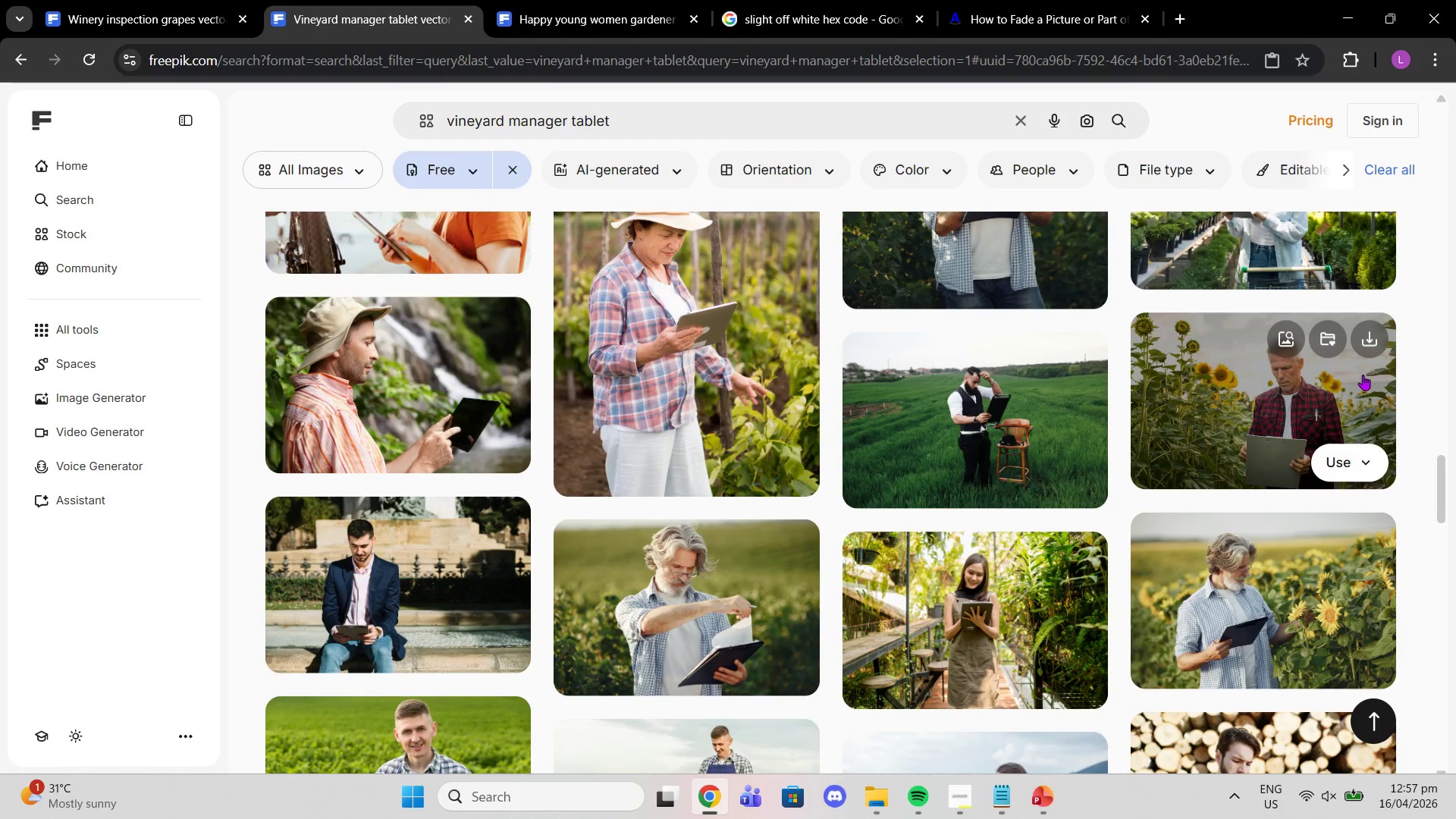 
scroll: coordinate [1366, 472], scroll_direction: down, amount: 4.0
 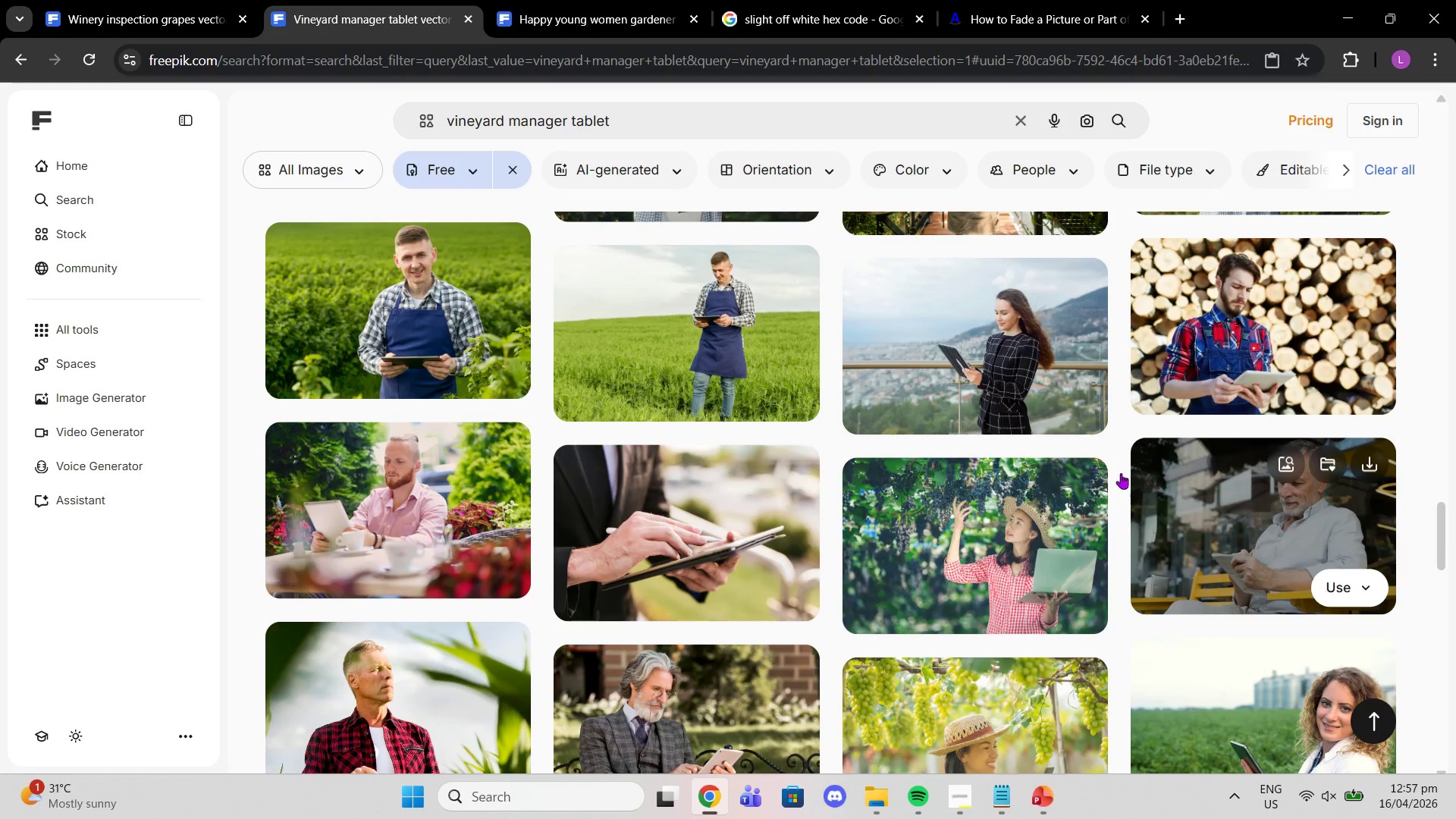 
left_click([1016, 550])
 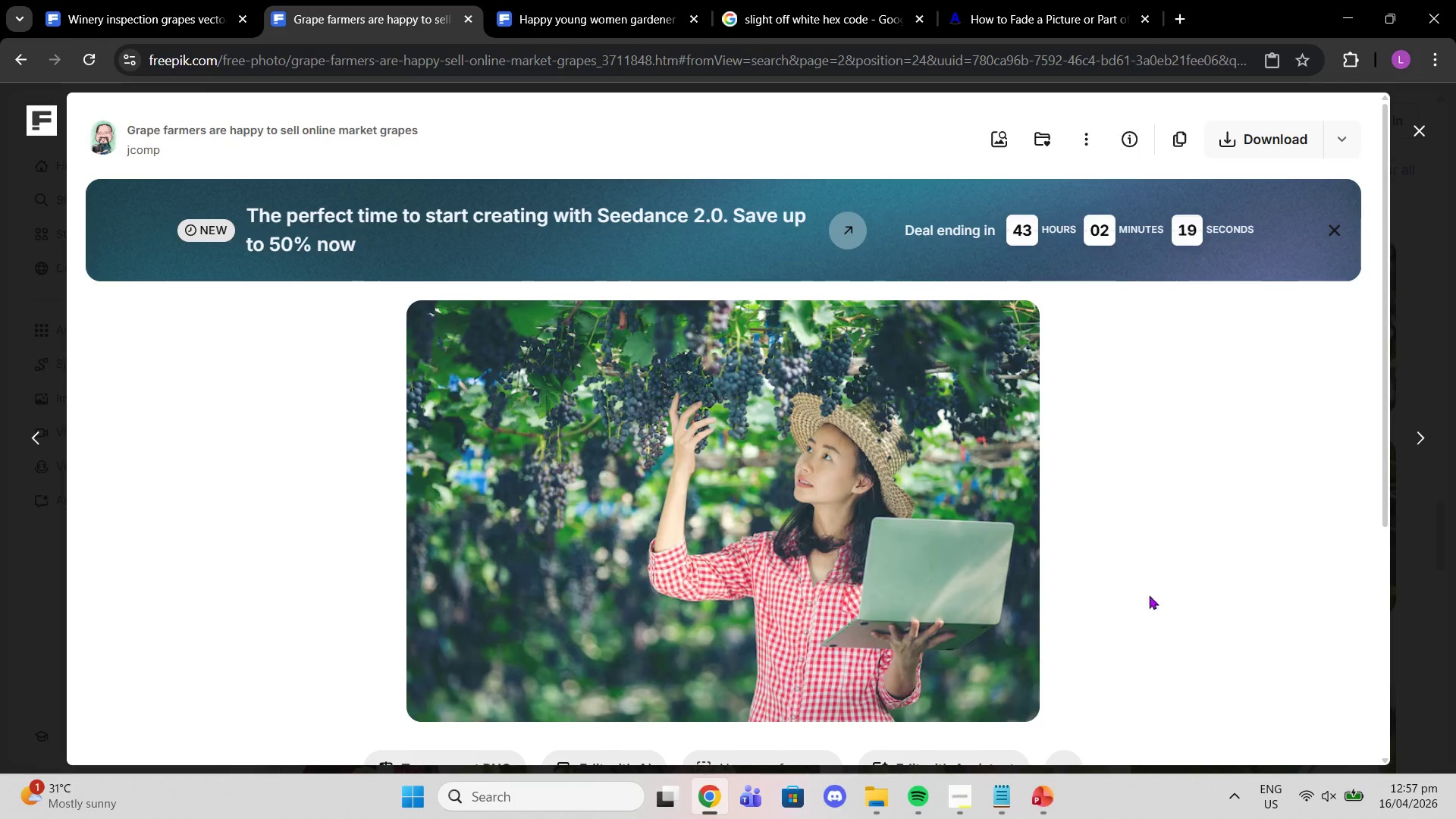 
left_click([1044, 787])
 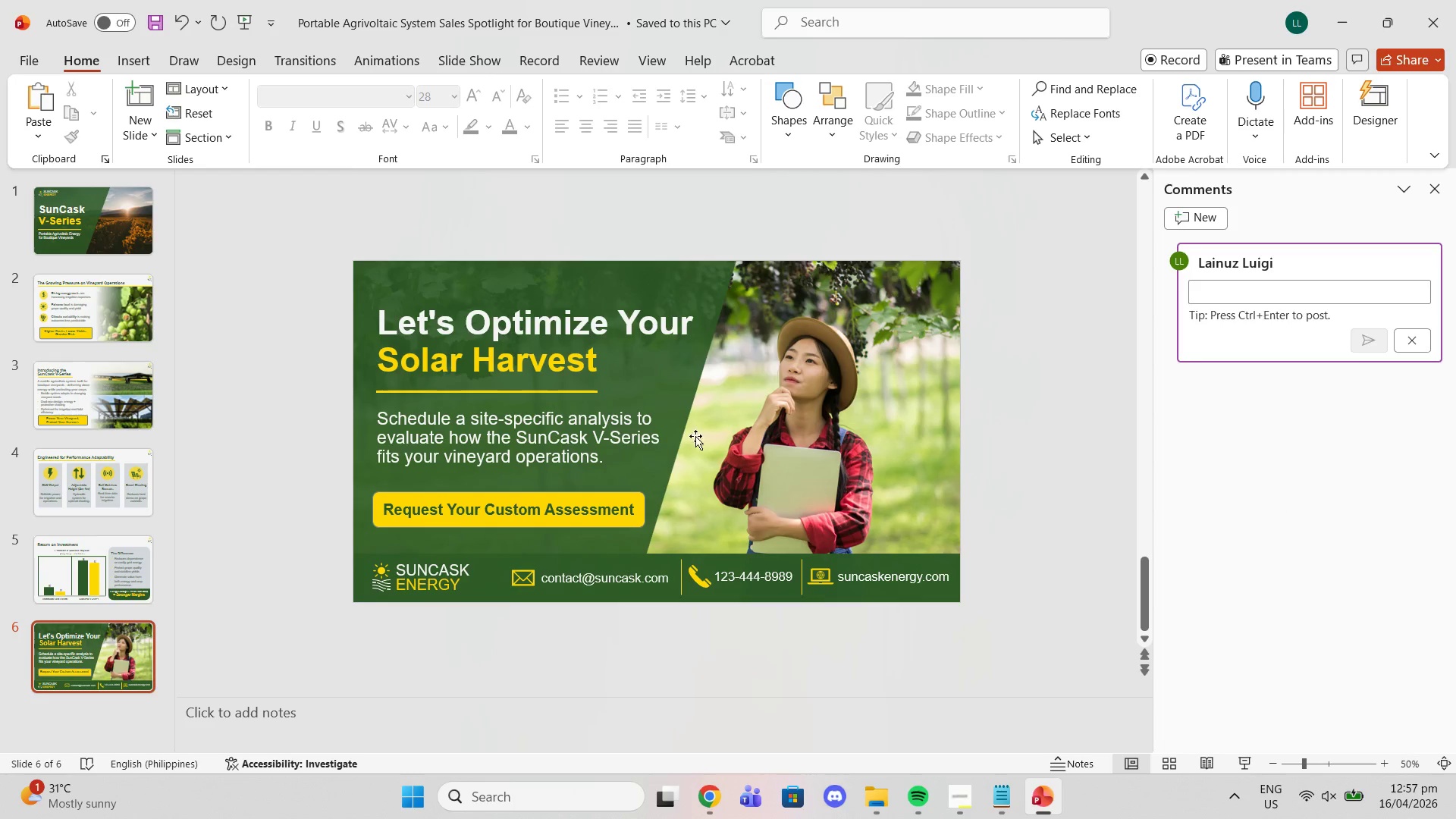 
right_click([140, 651])
 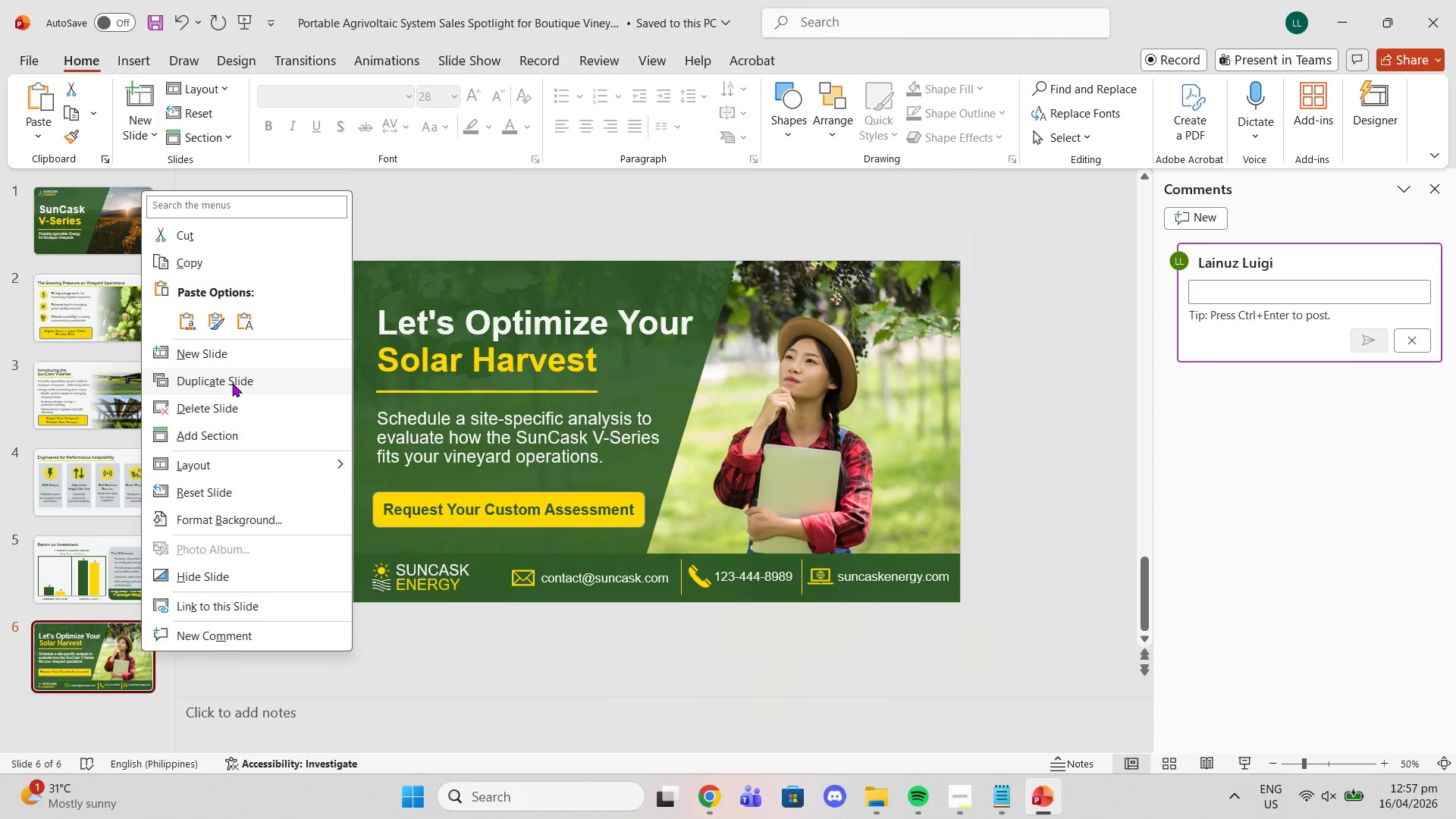 
left_click([232, 381])
 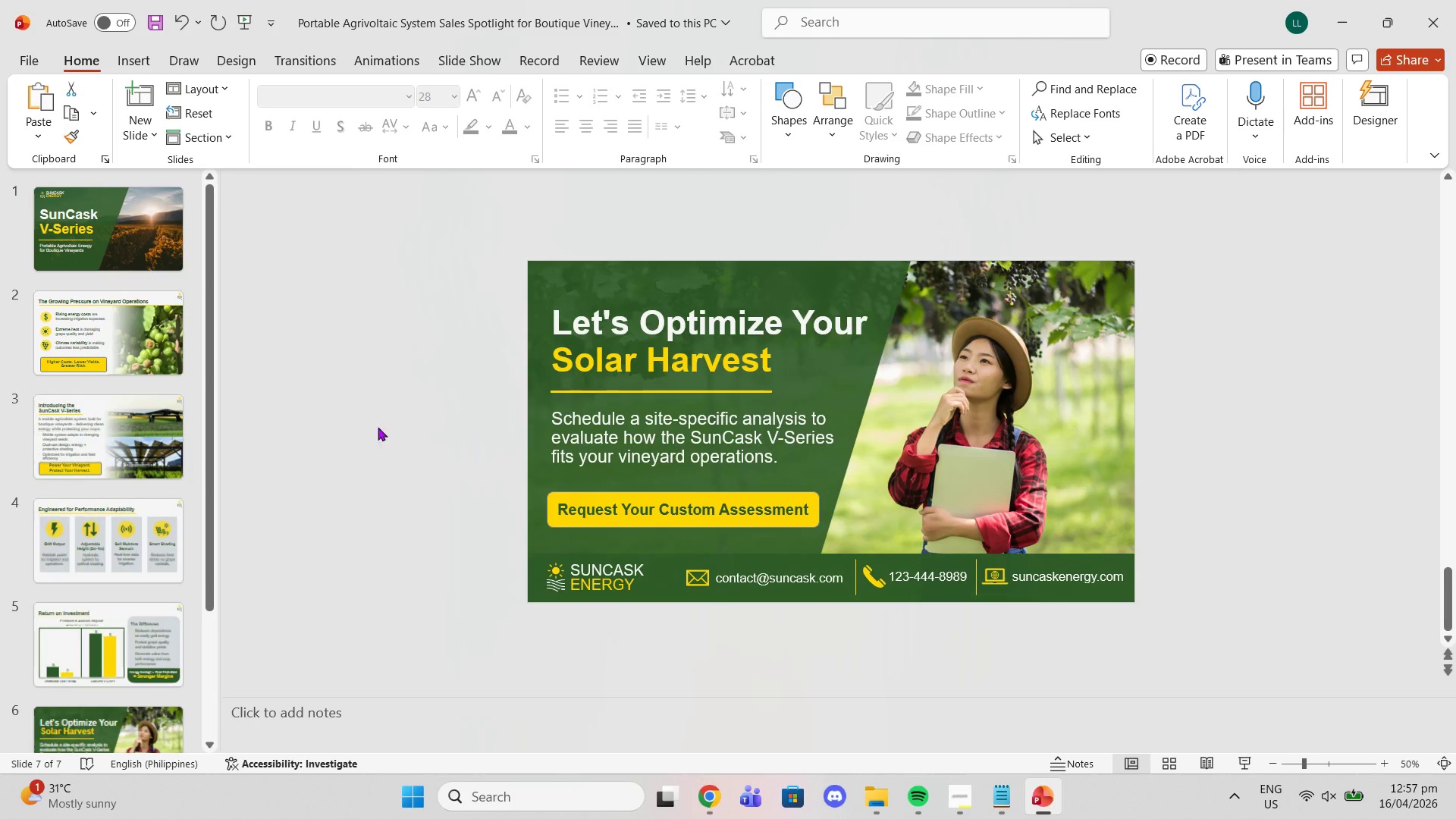 
scroll: coordinate [488, 464], scroll_direction: down, amount: 1.0
 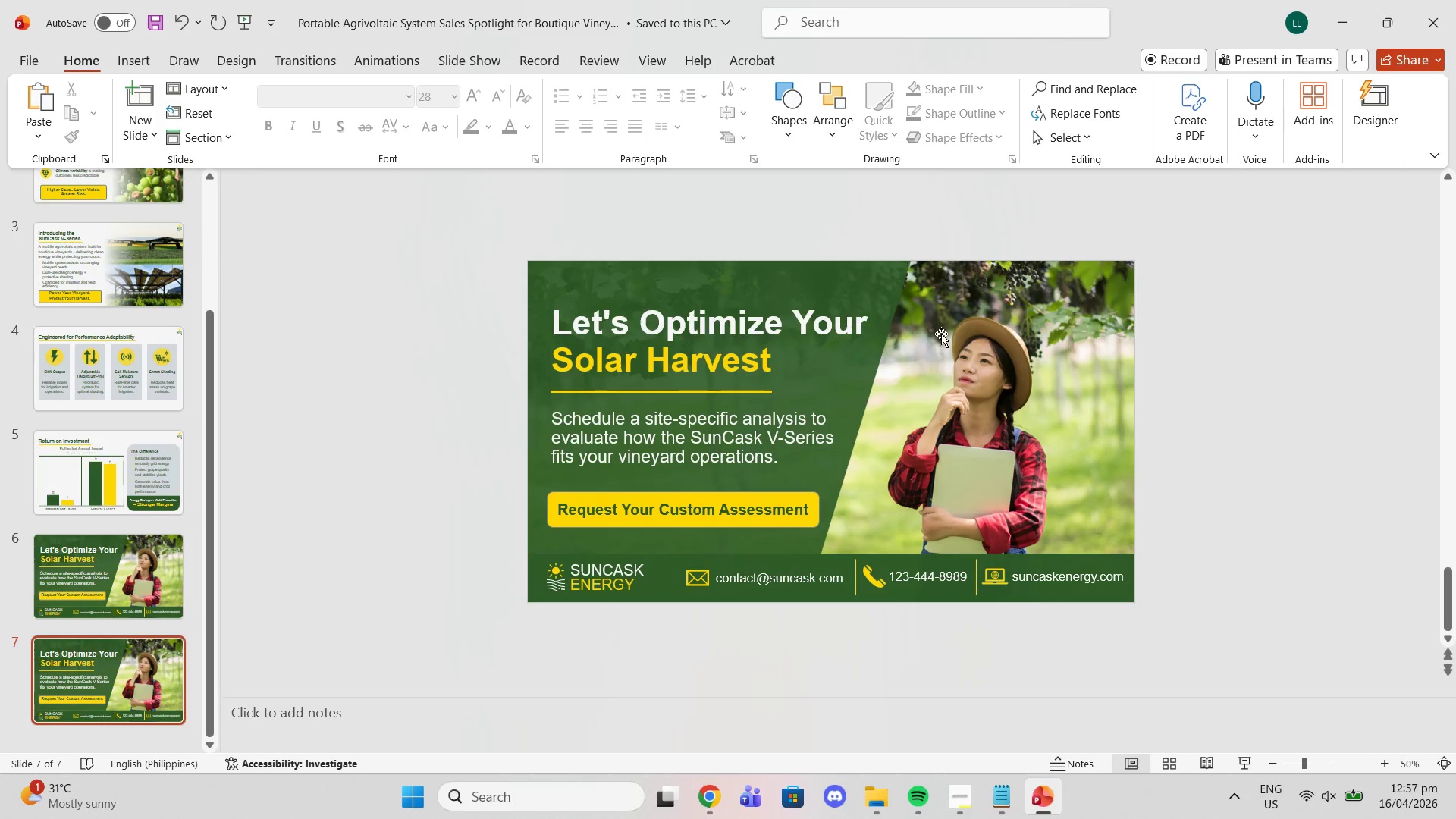 
left_click([941, 344])
 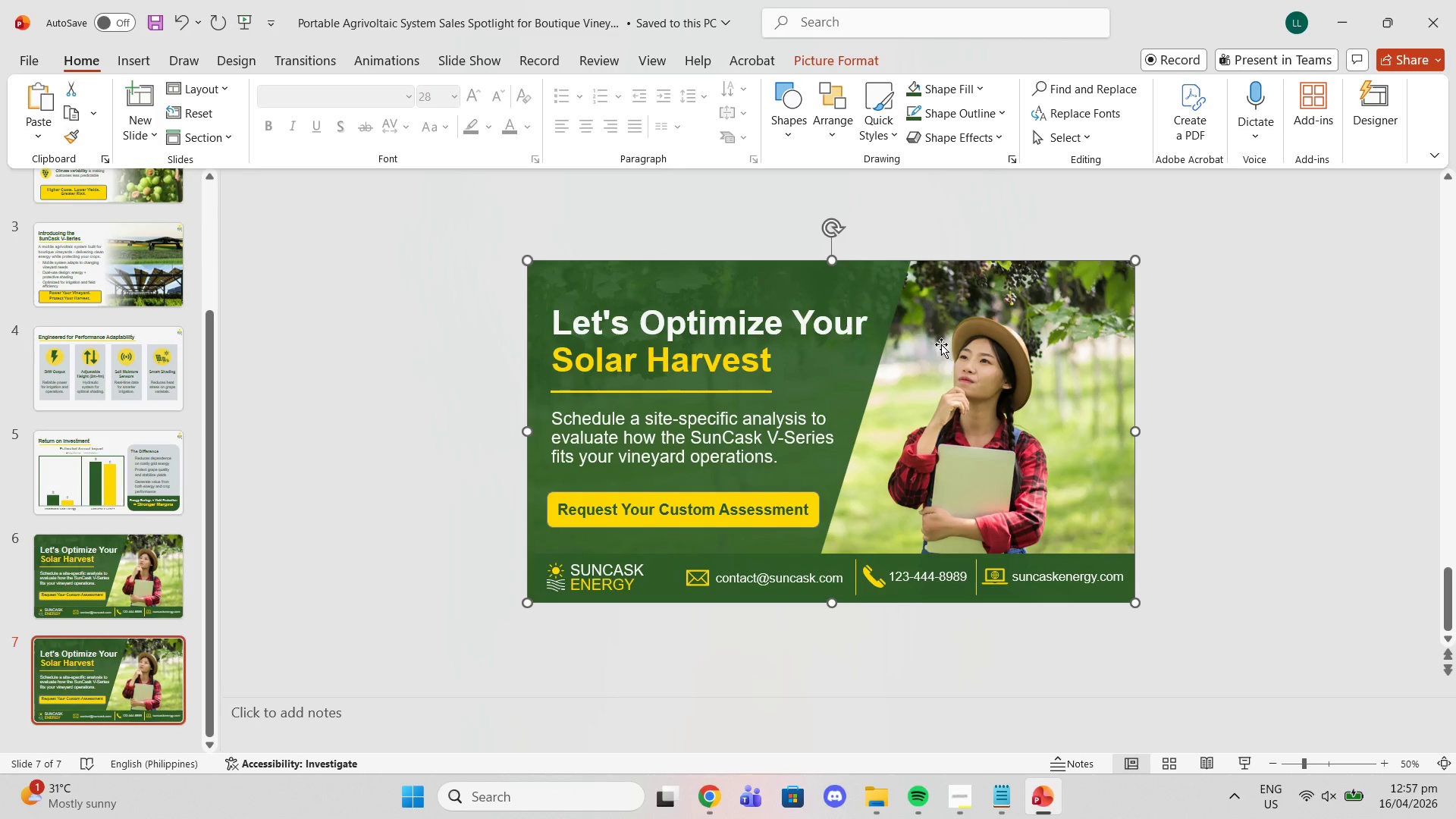 
key(Delete)
 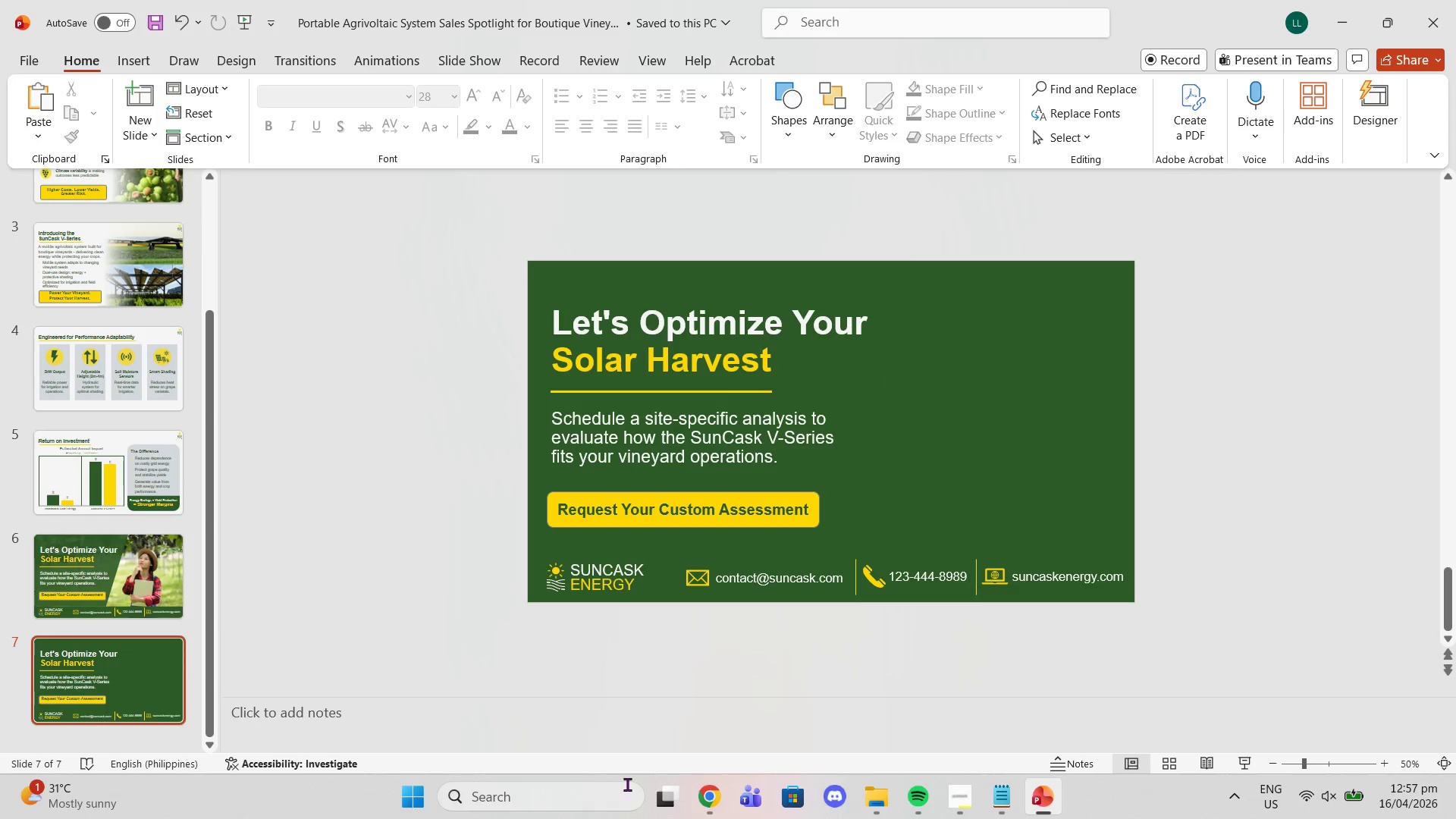 
left_click([709, 789])
 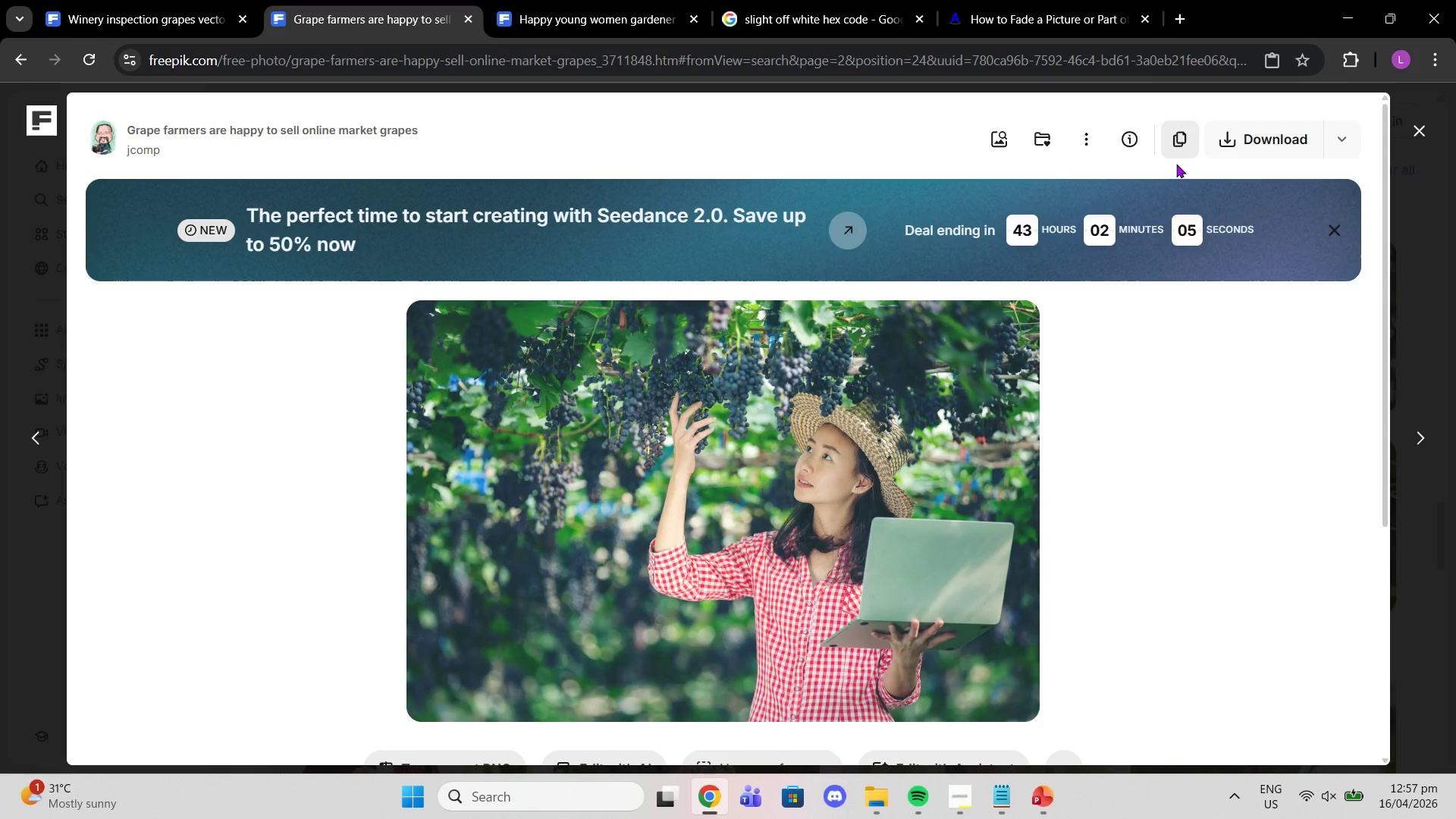 
left_click([1174, 148])
 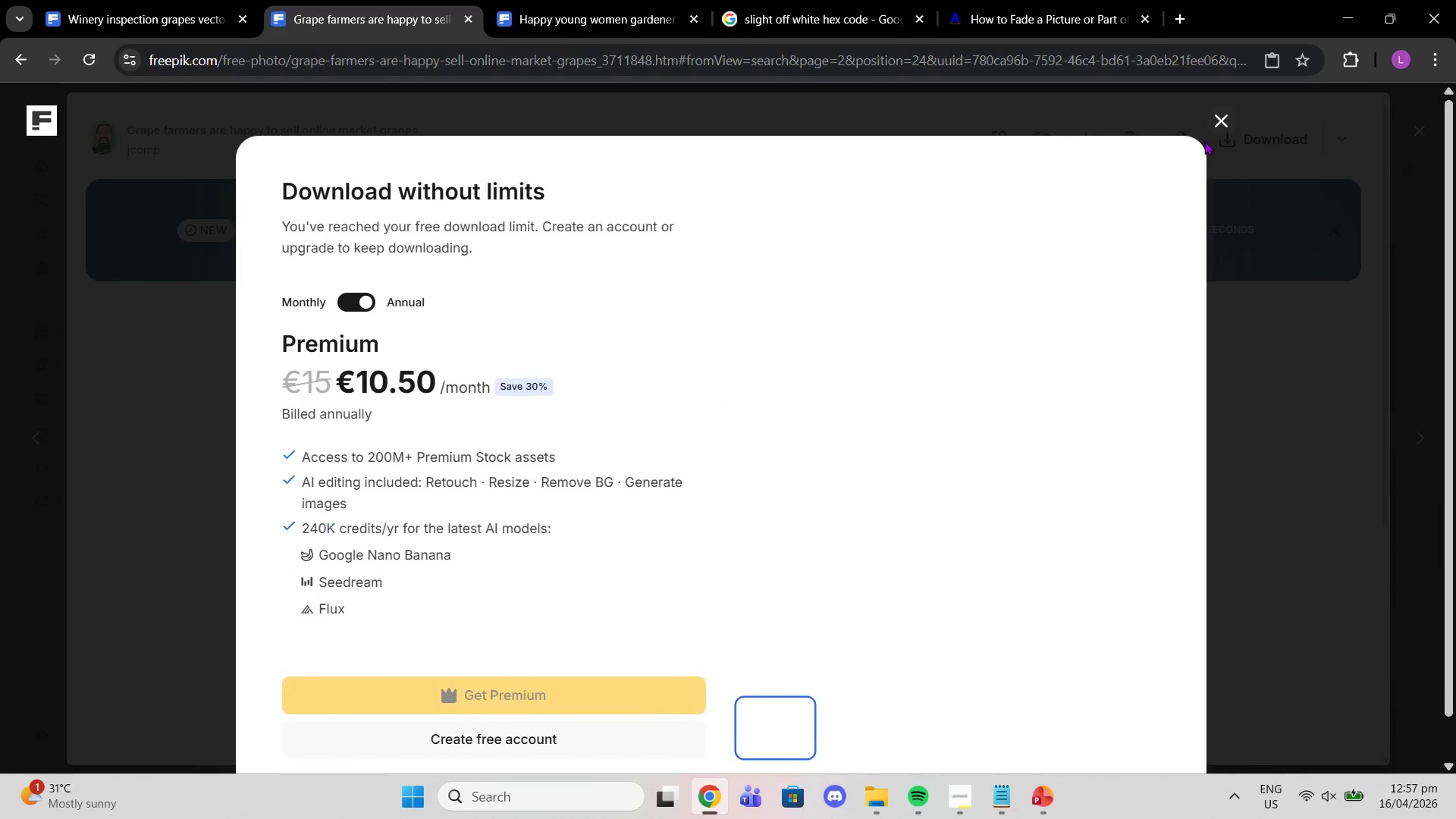 
left_click([1218, 112])
 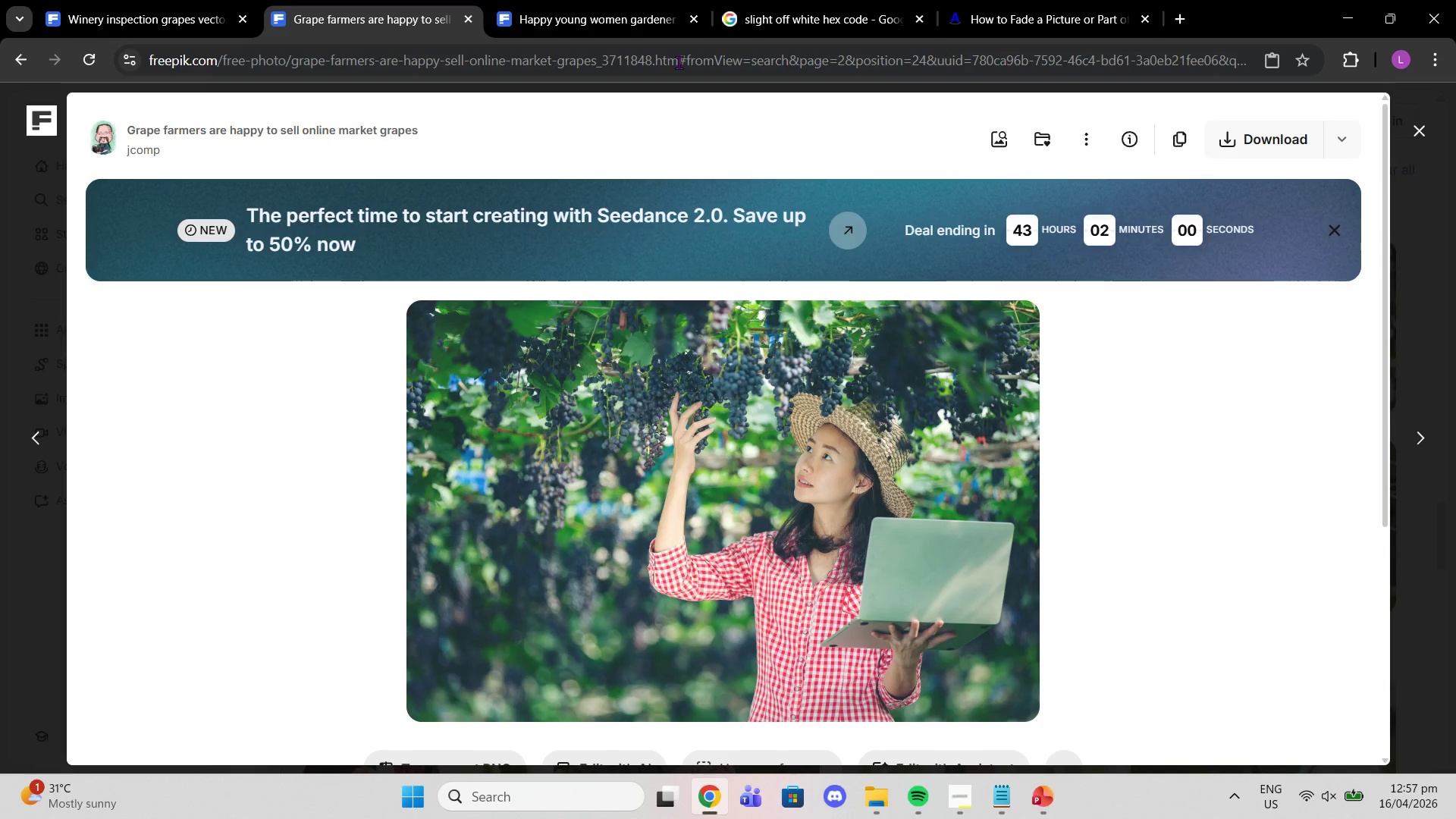 
left_click([775, 0])
 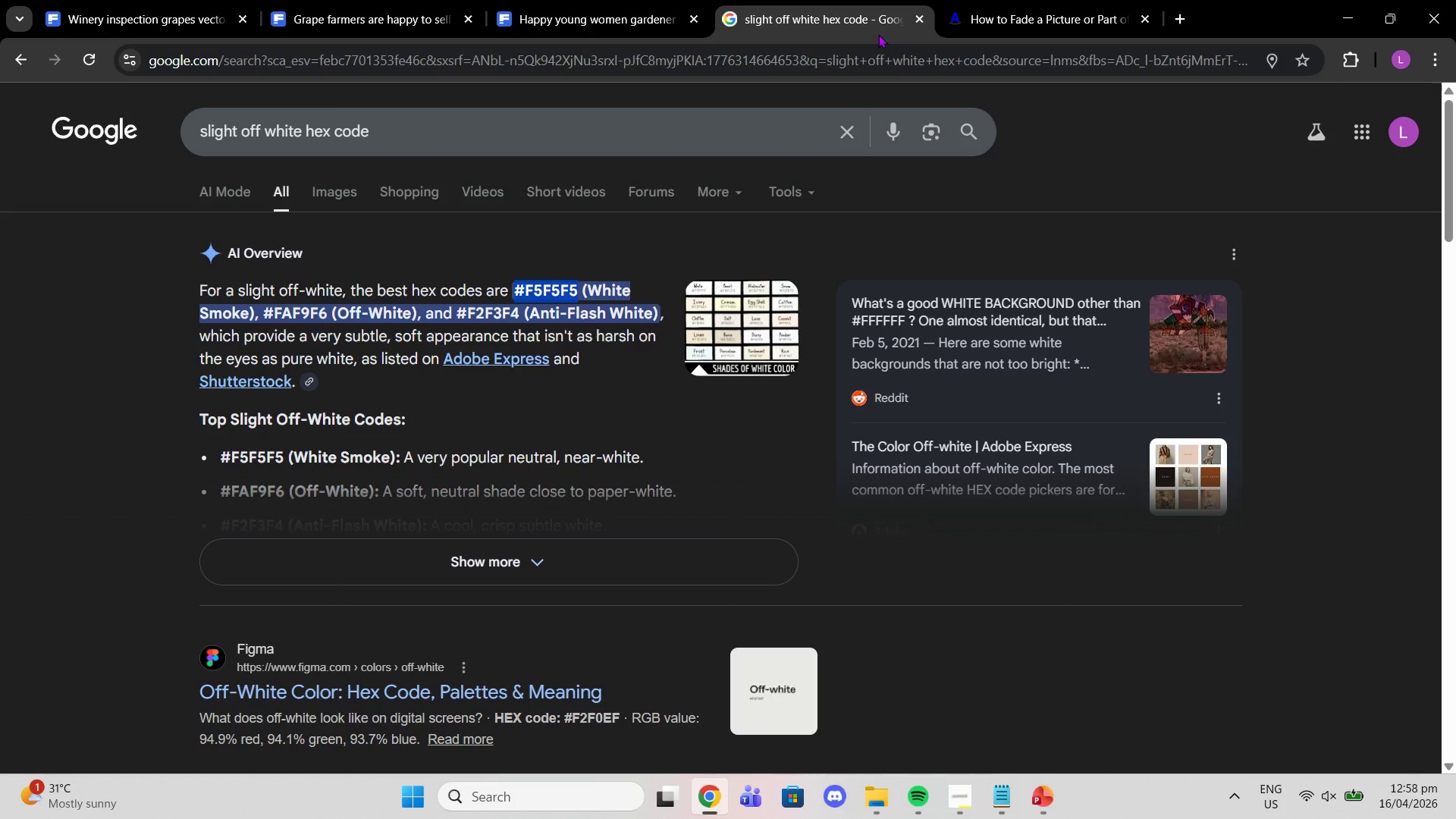 
left_click([880, 34])
 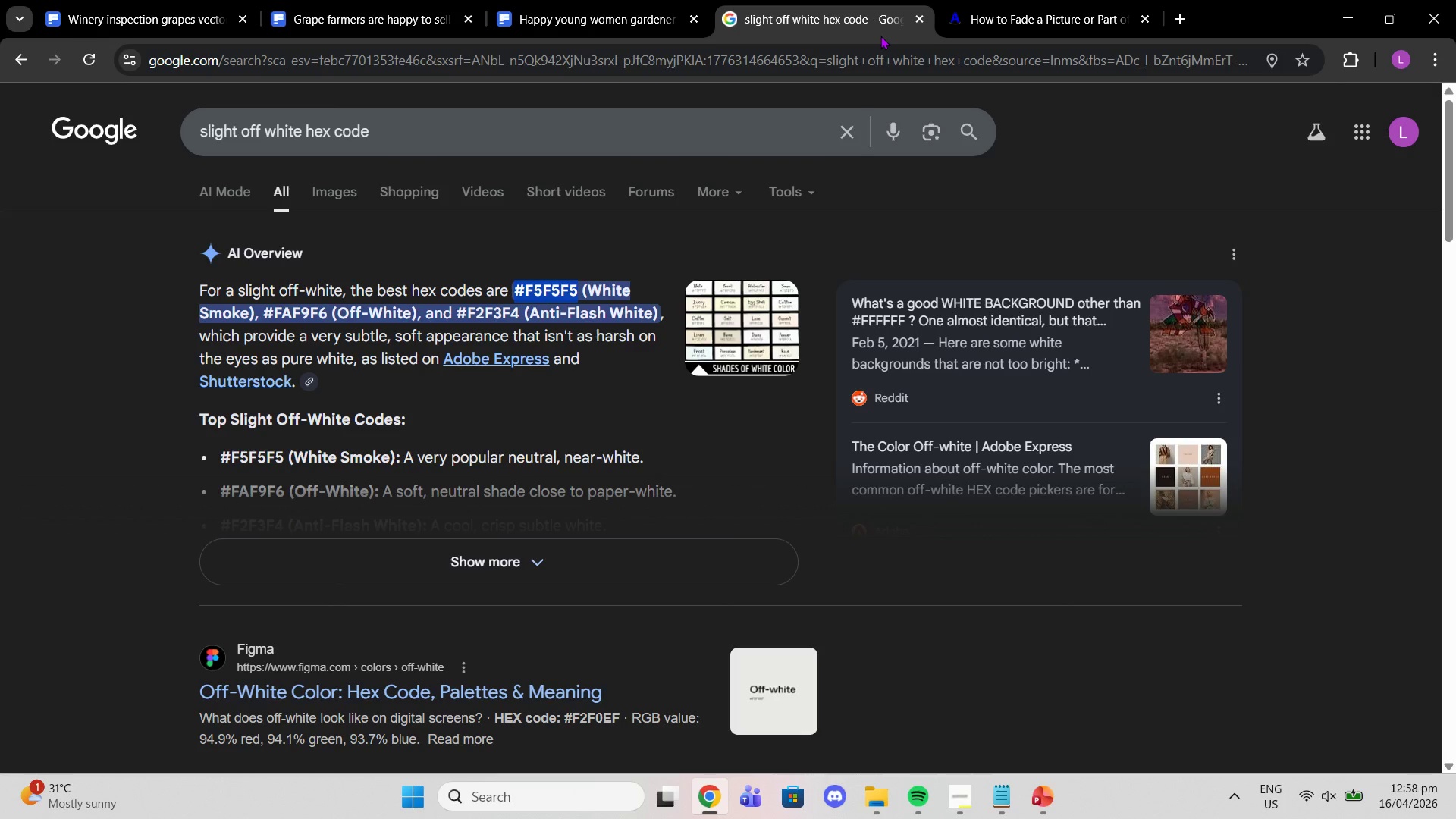 
left_click_drag(start_coordinate=[881, 38], to_coordinate=[881, 43])
 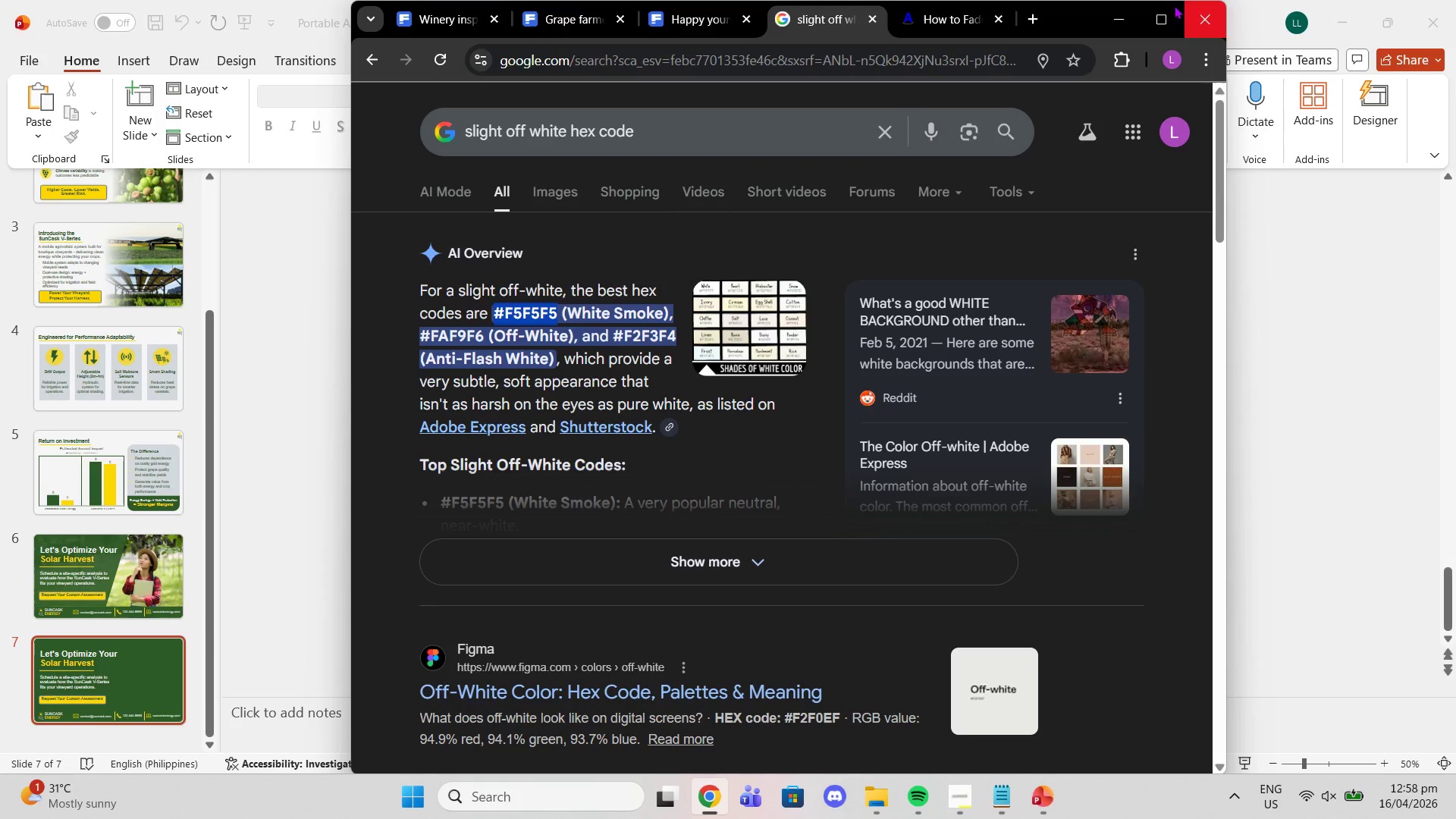 
left_click([1159, 13])
 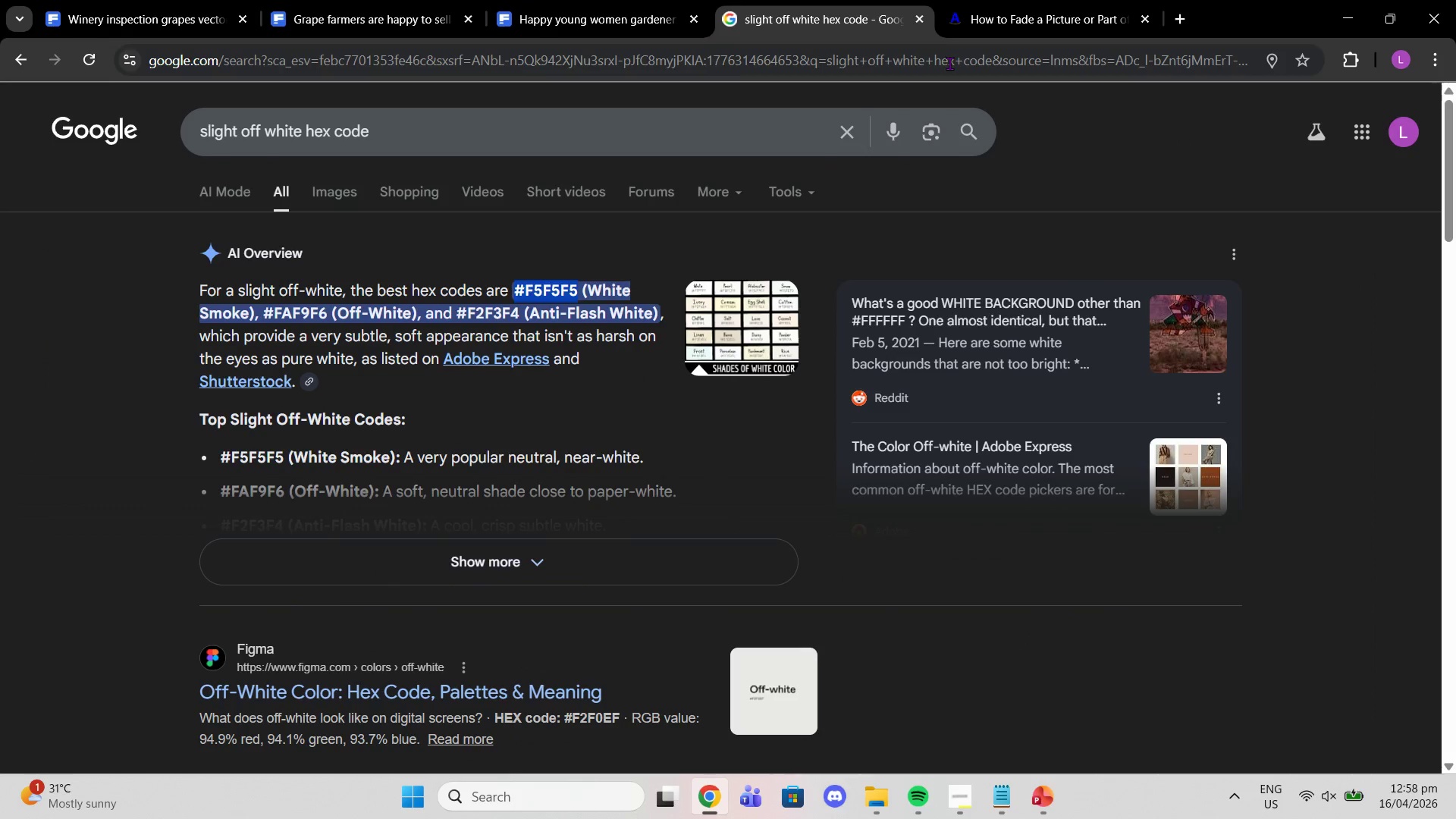 
left_click([949, 63])
 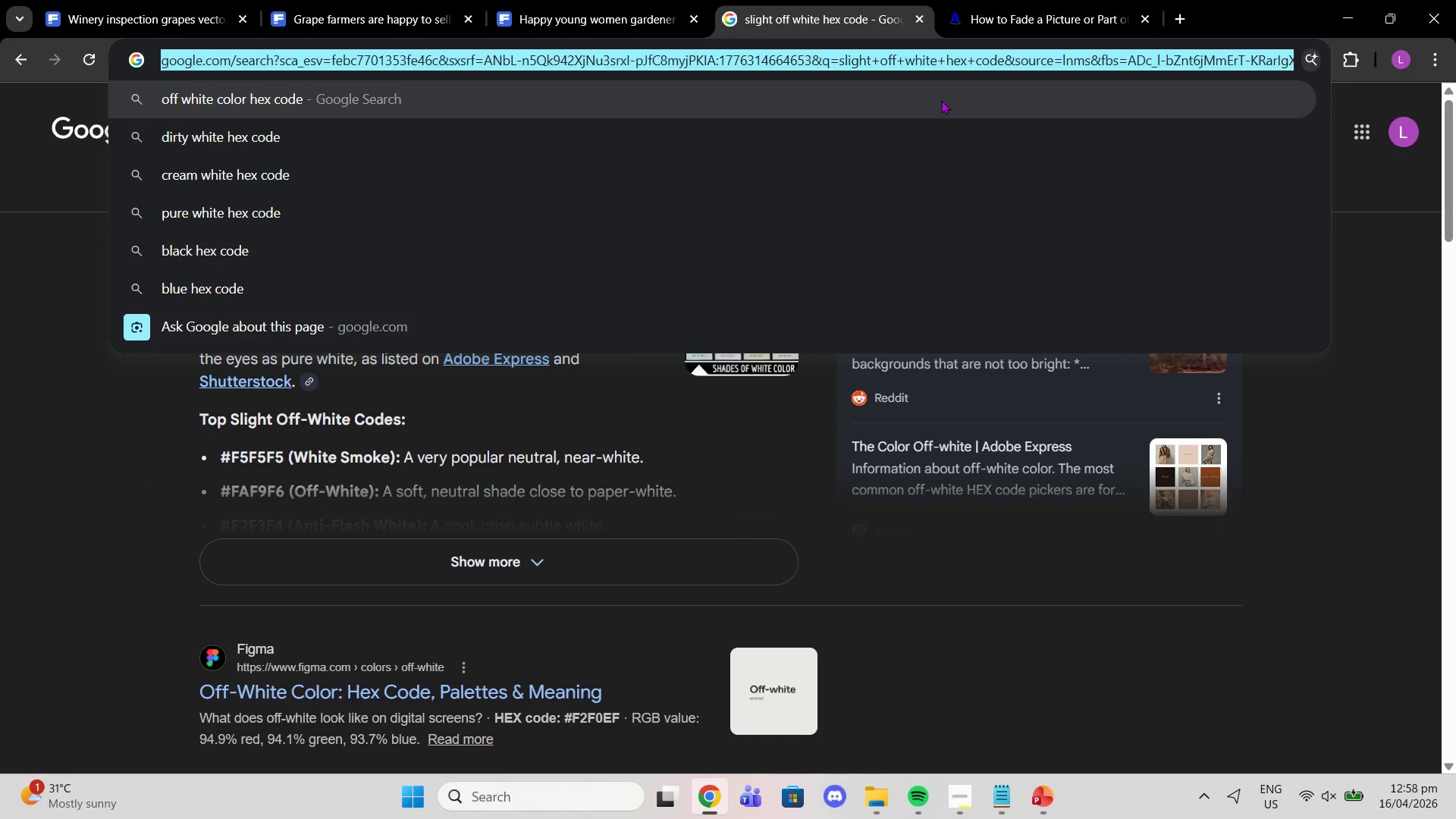 
type(pexel)
 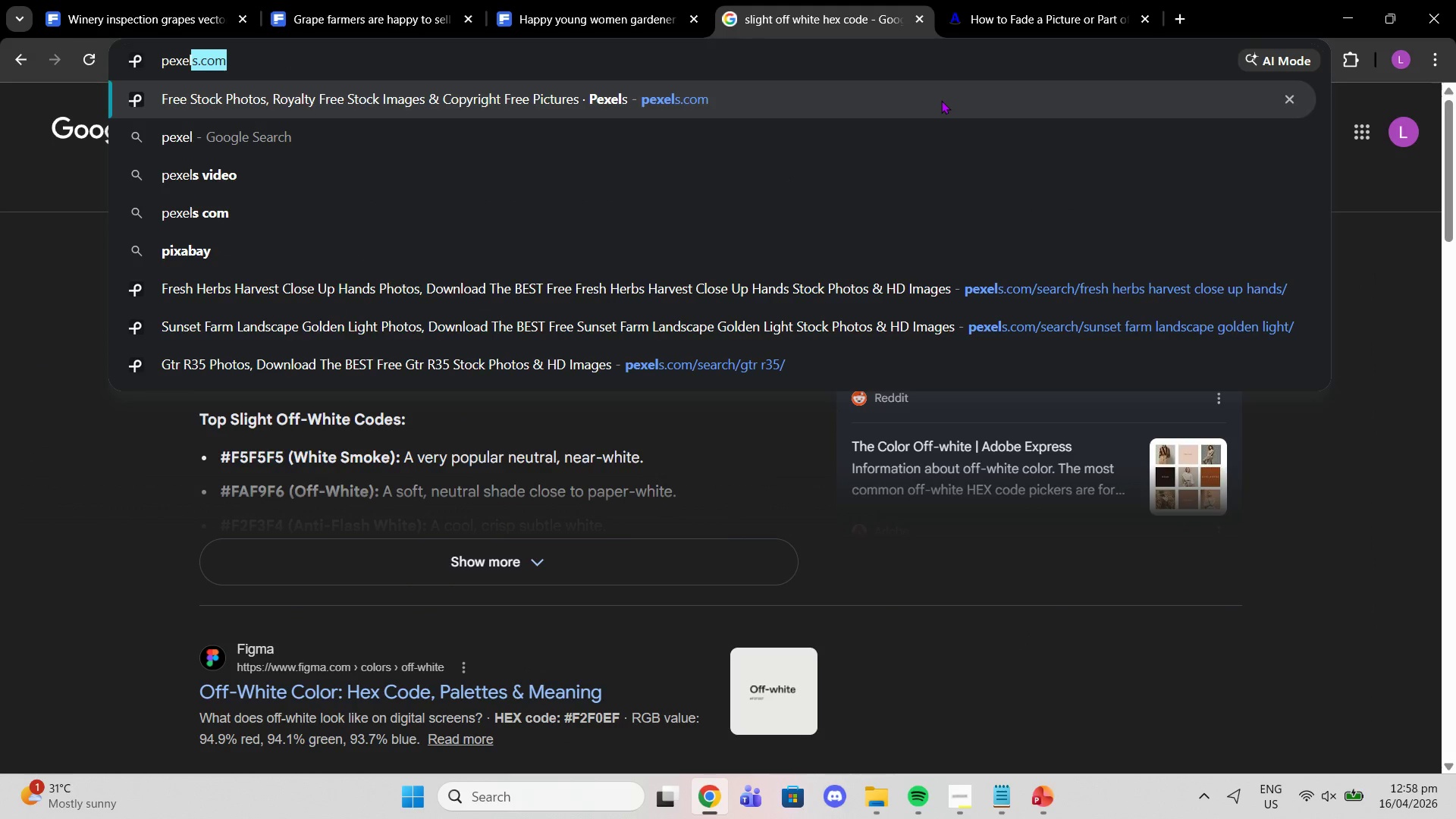 
key(Enter)
 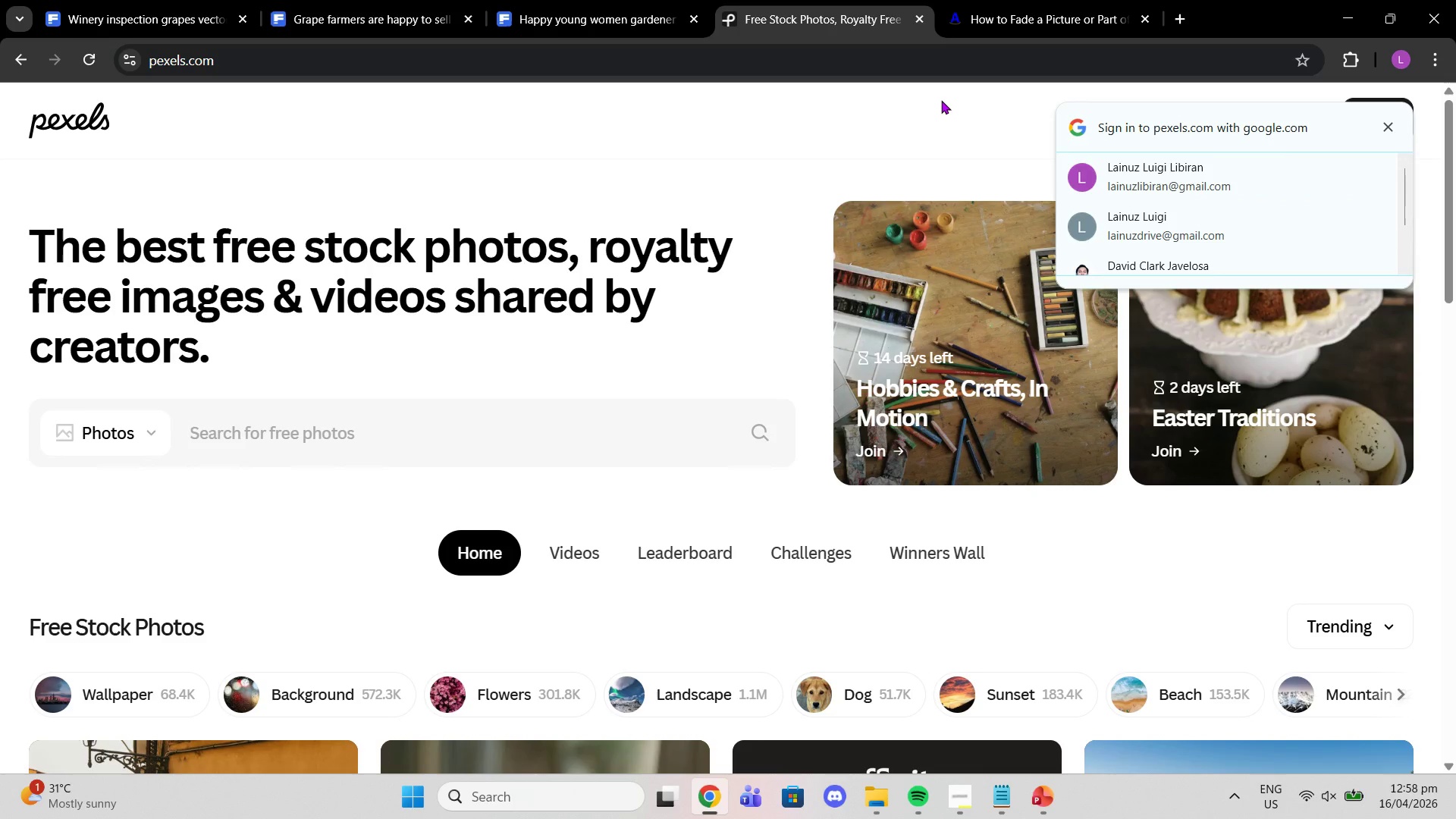 
wait(11.39)
 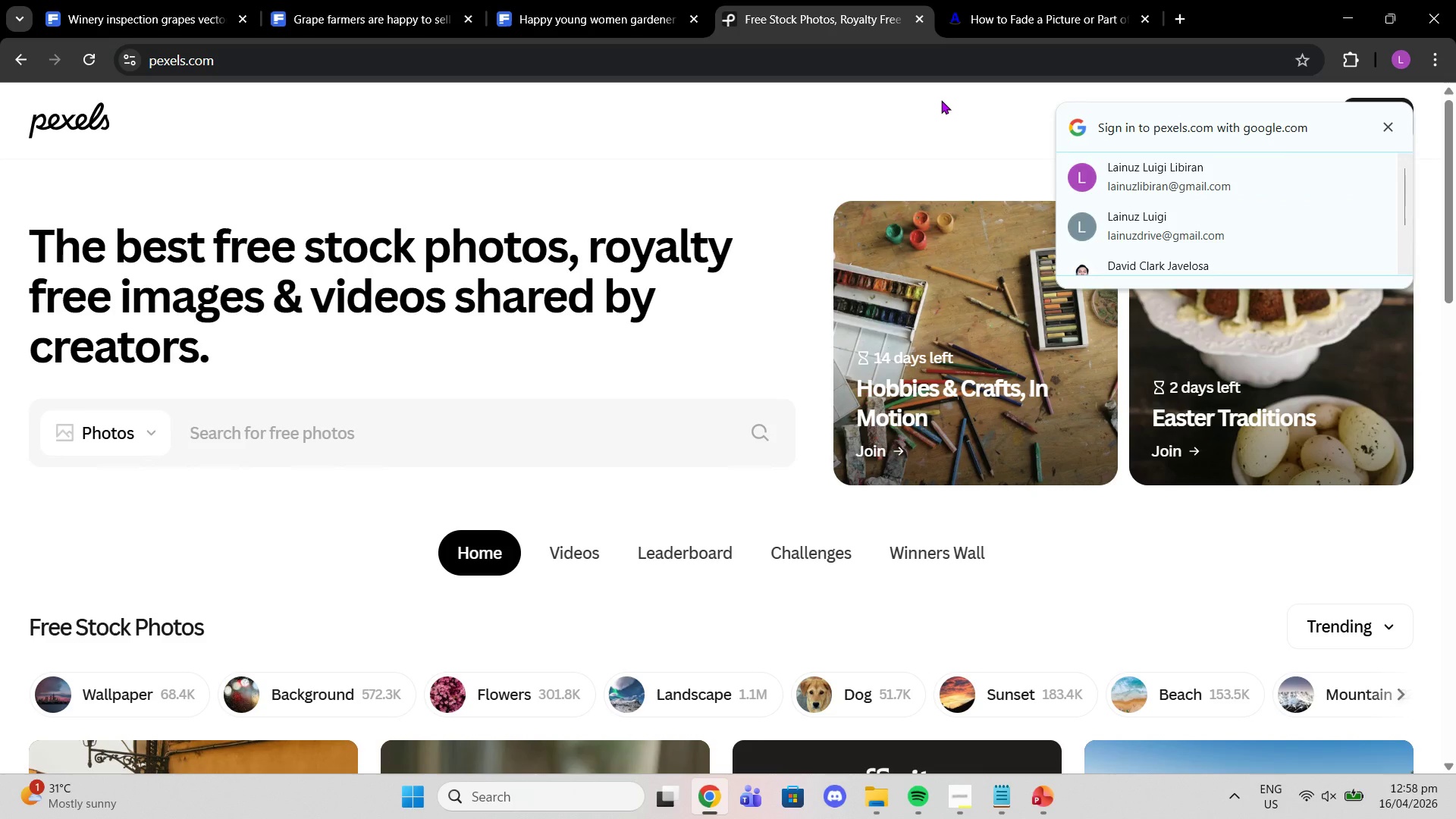 
left_click([573, 443])
 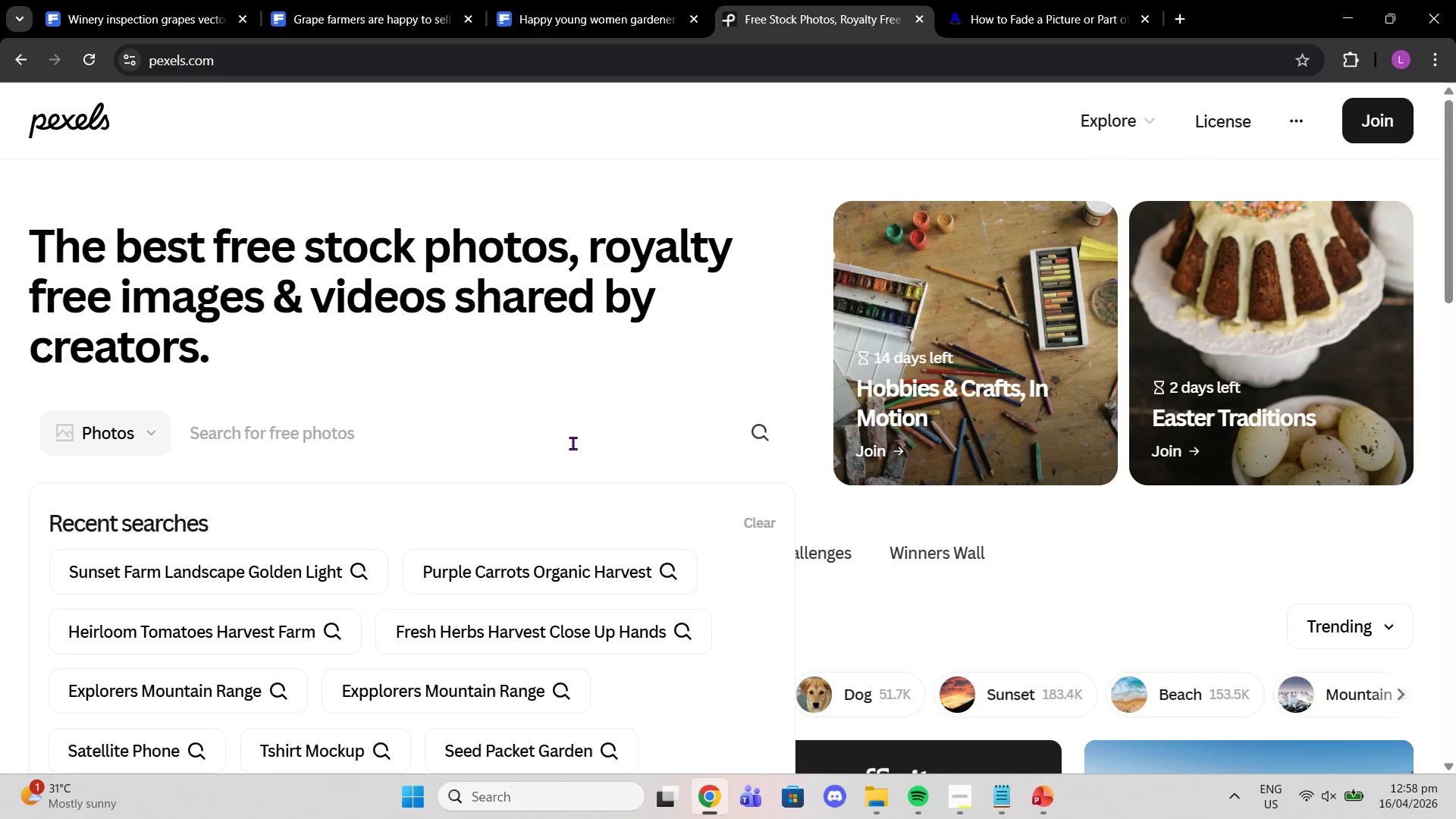 
key(Control+V)
 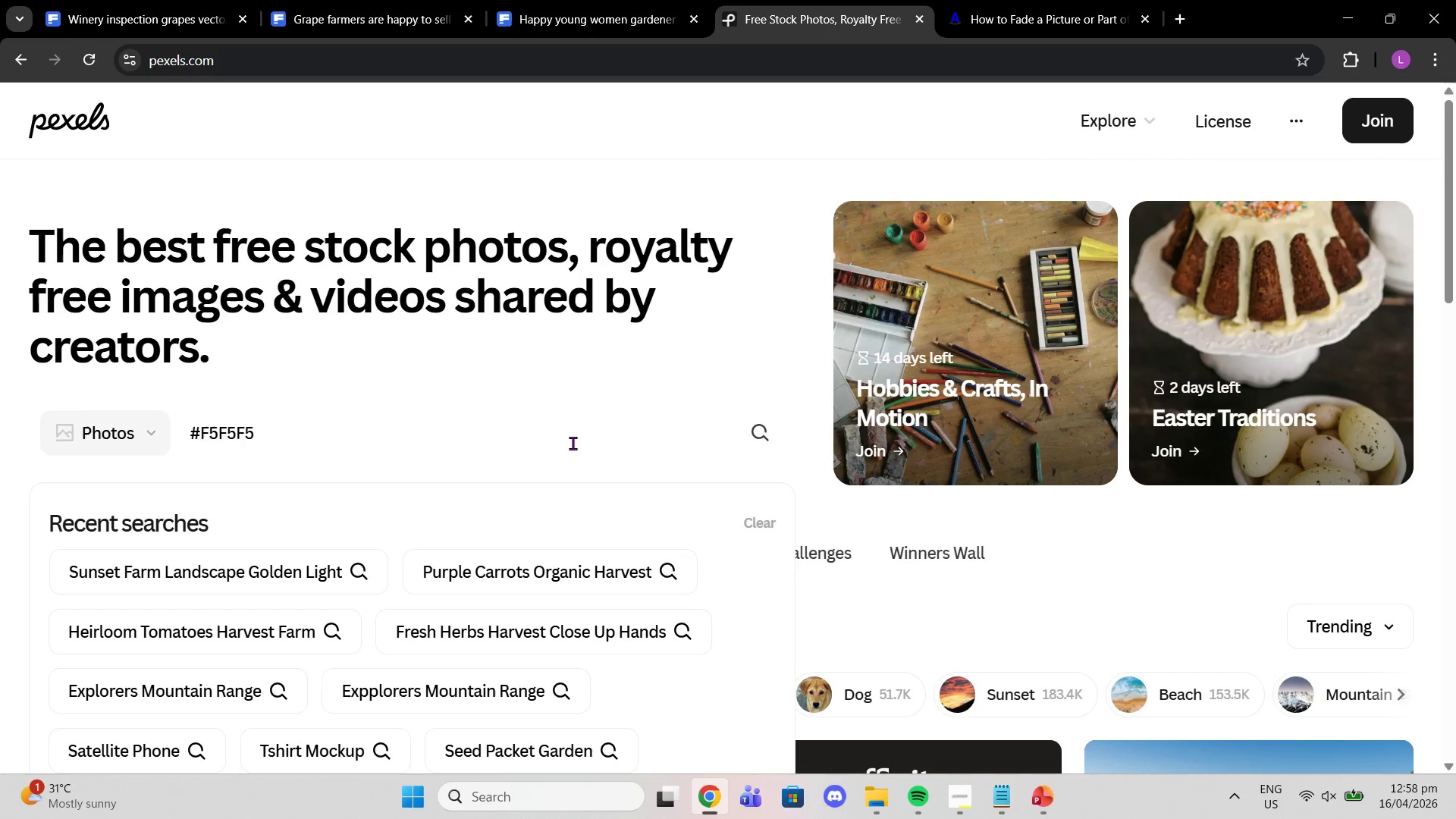 
left_click_drag(start_coordinate=[573, 443], to_coordinate=[71, 488])
 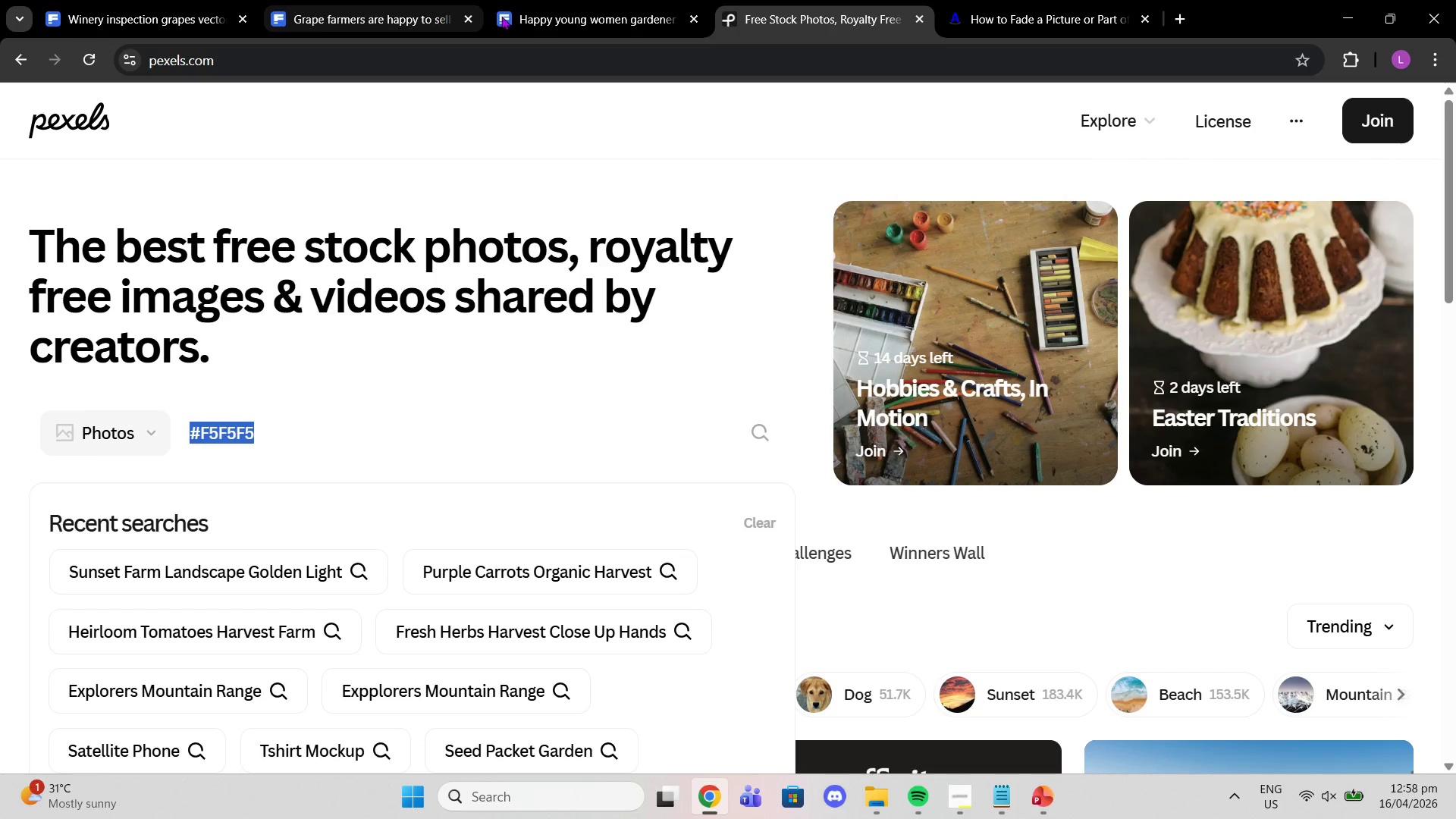 
left_click([525, 19])
 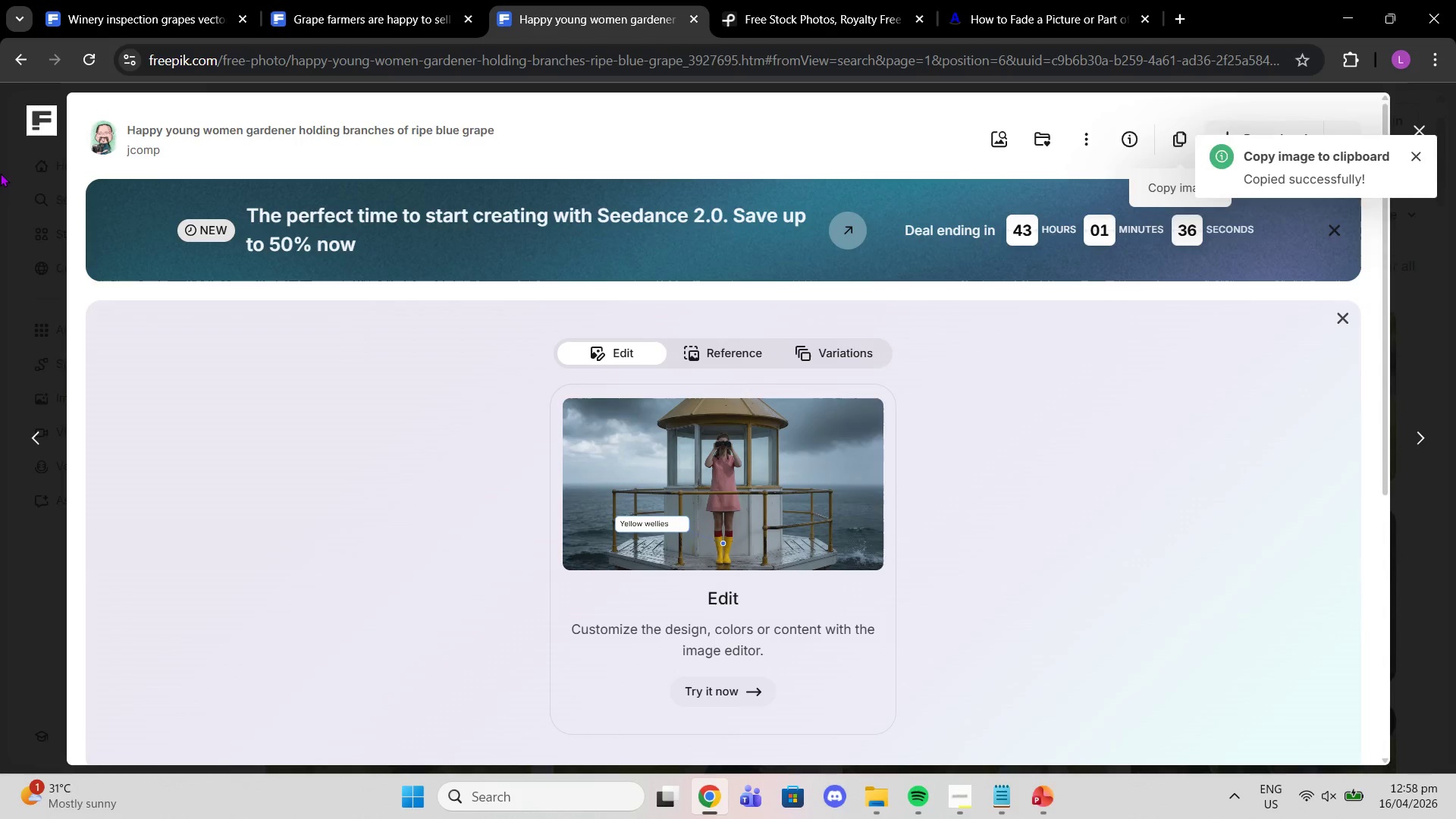 
 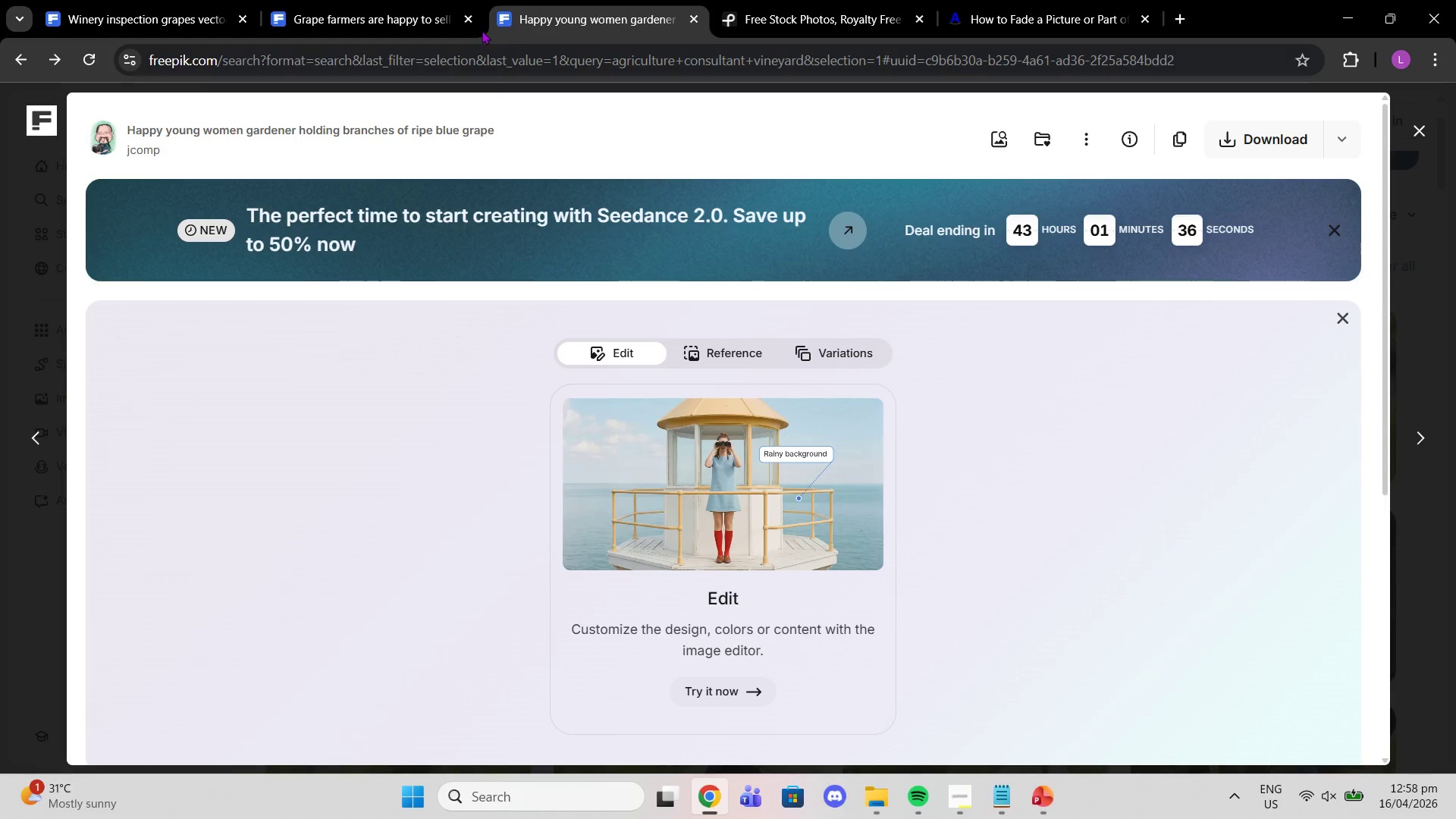 
left_click([437, 27])
 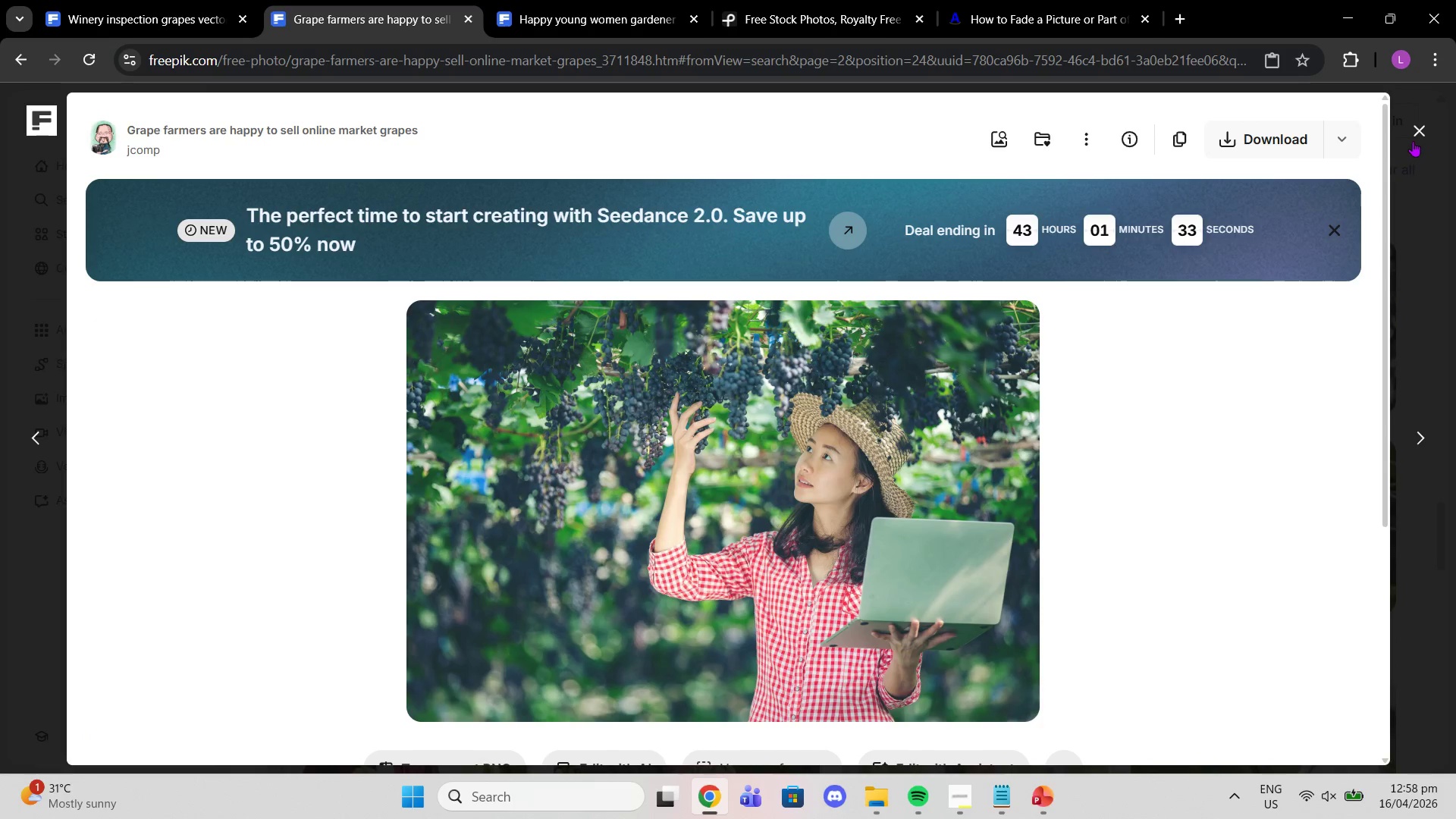 
left_click([1412, 124])
 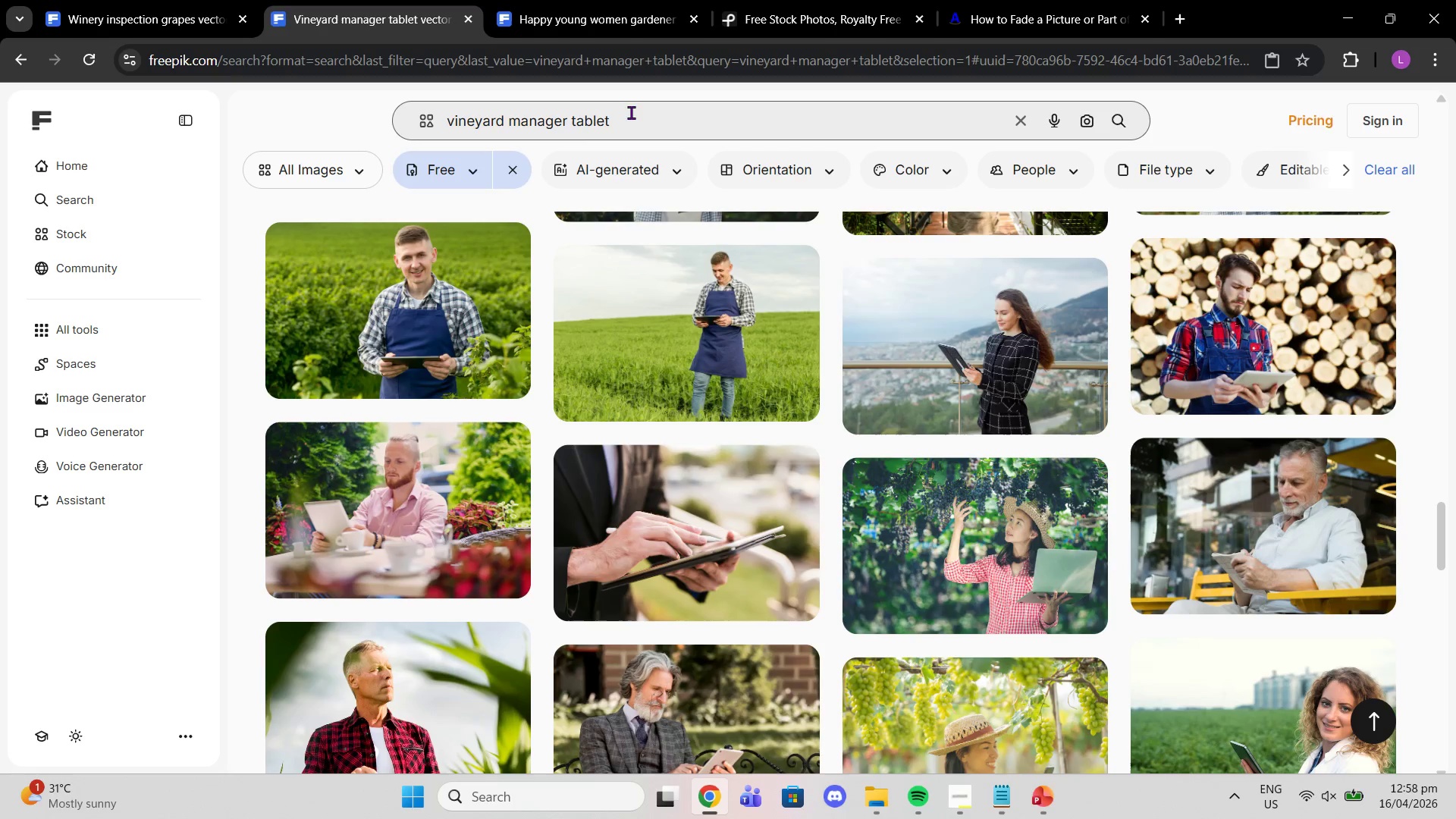 
left_click_drag(start_coordinate=[635, 115], to_coordinate=[430, 108])
 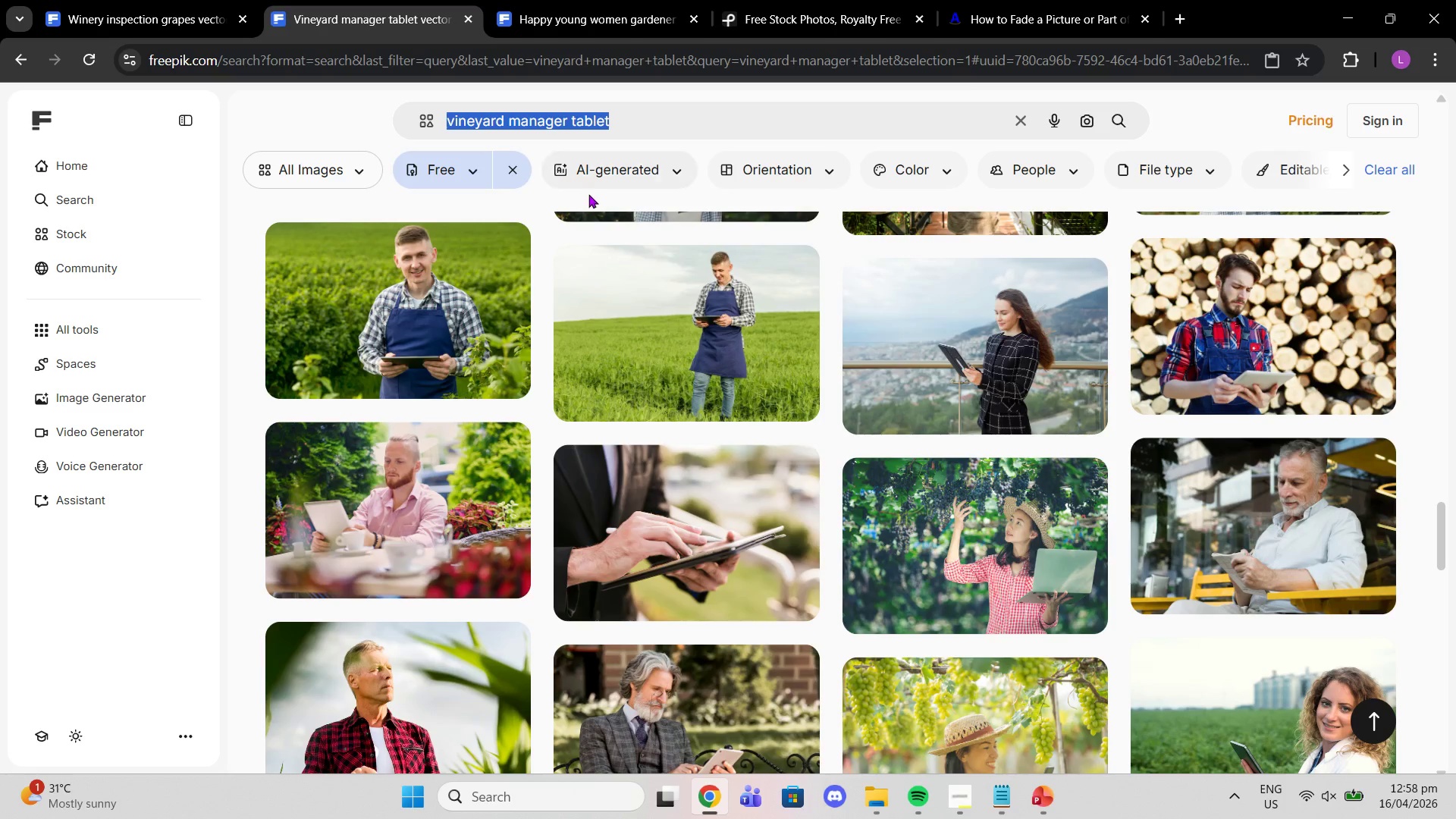 
key(Control+C)
 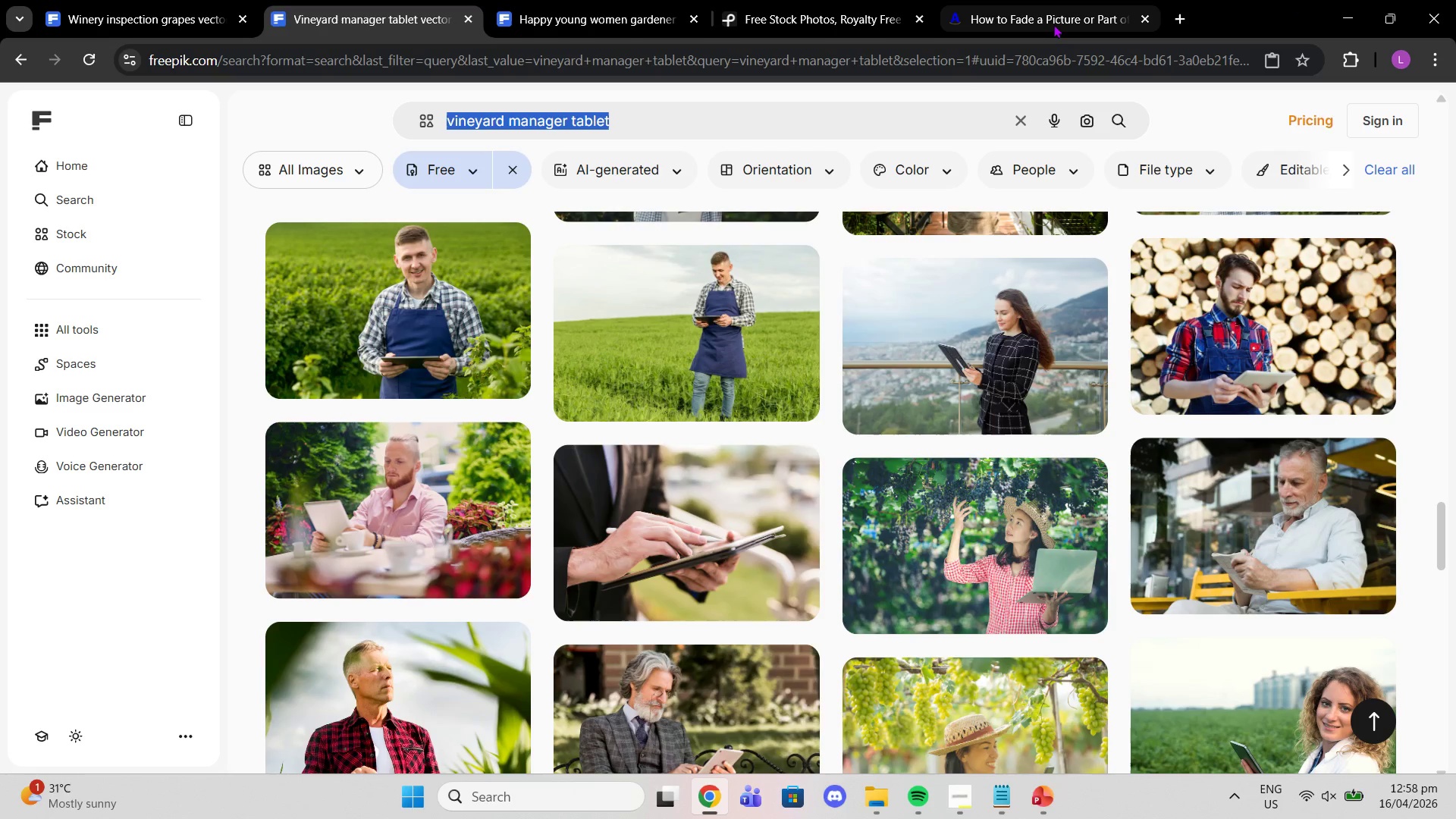 
left_click([1050, 23])
 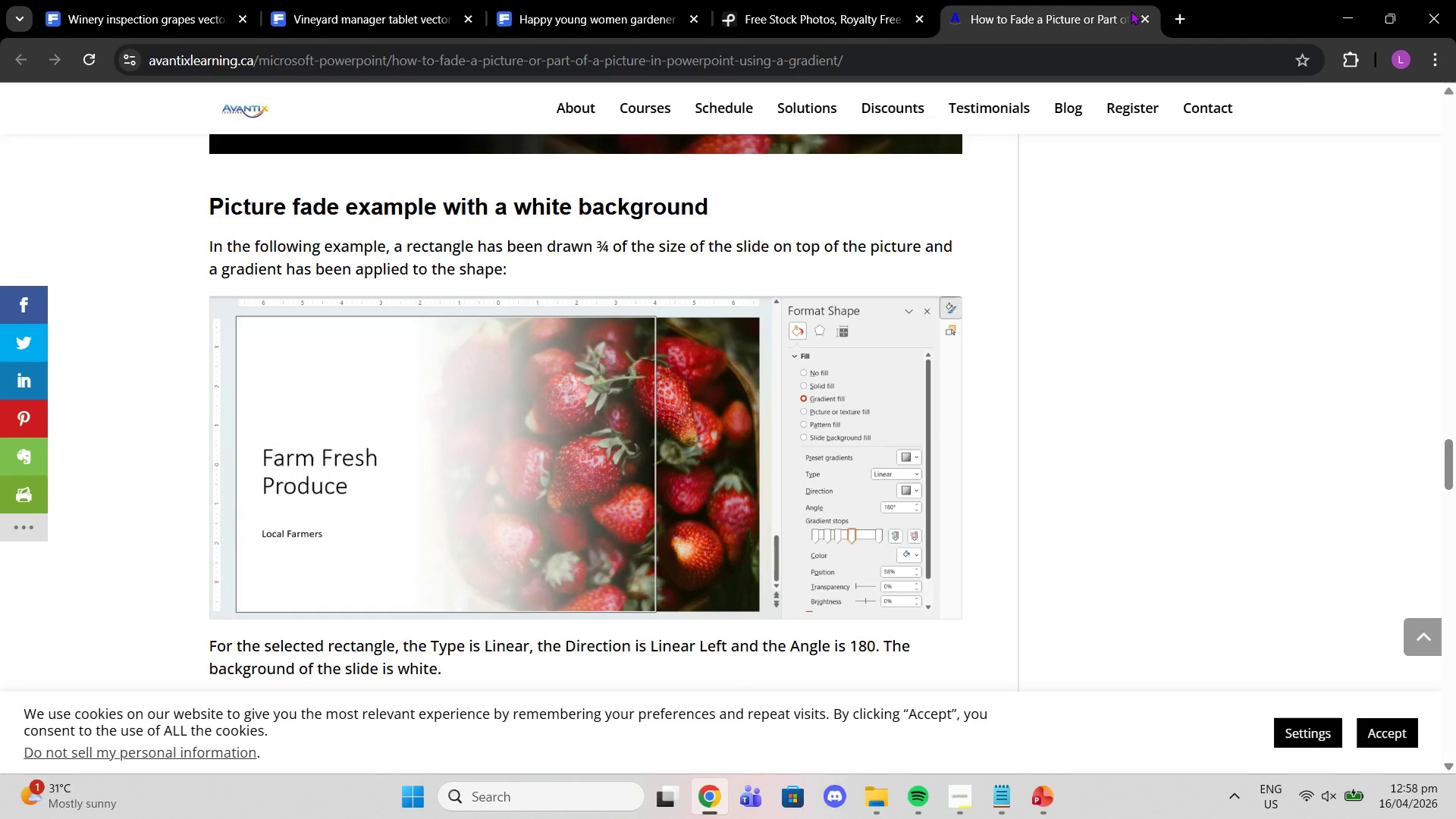 
left_click([1141, 13])
 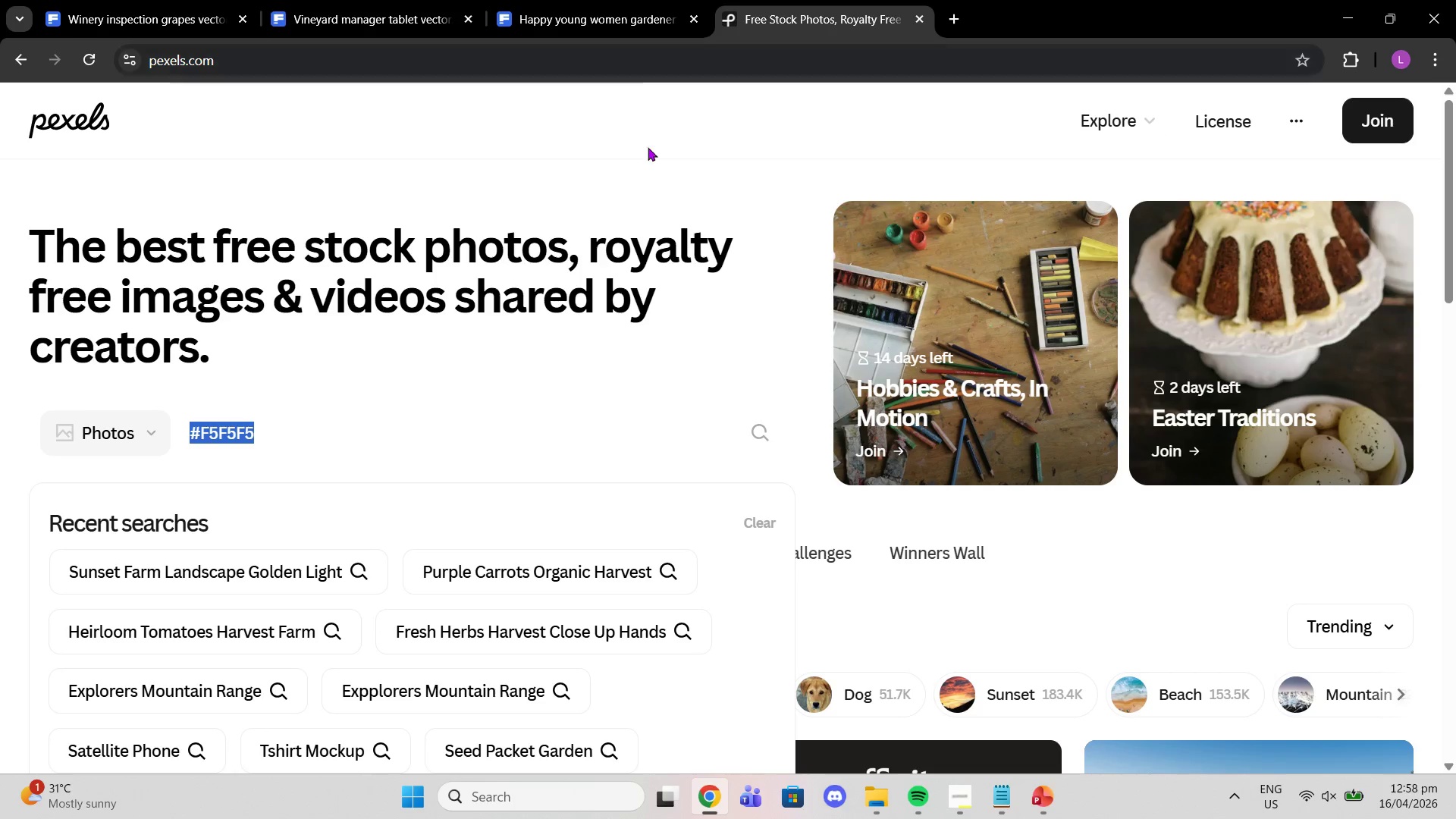 
left_click_drag(start_coordinate=[312, 428], to_coordinate=[169, 414])
 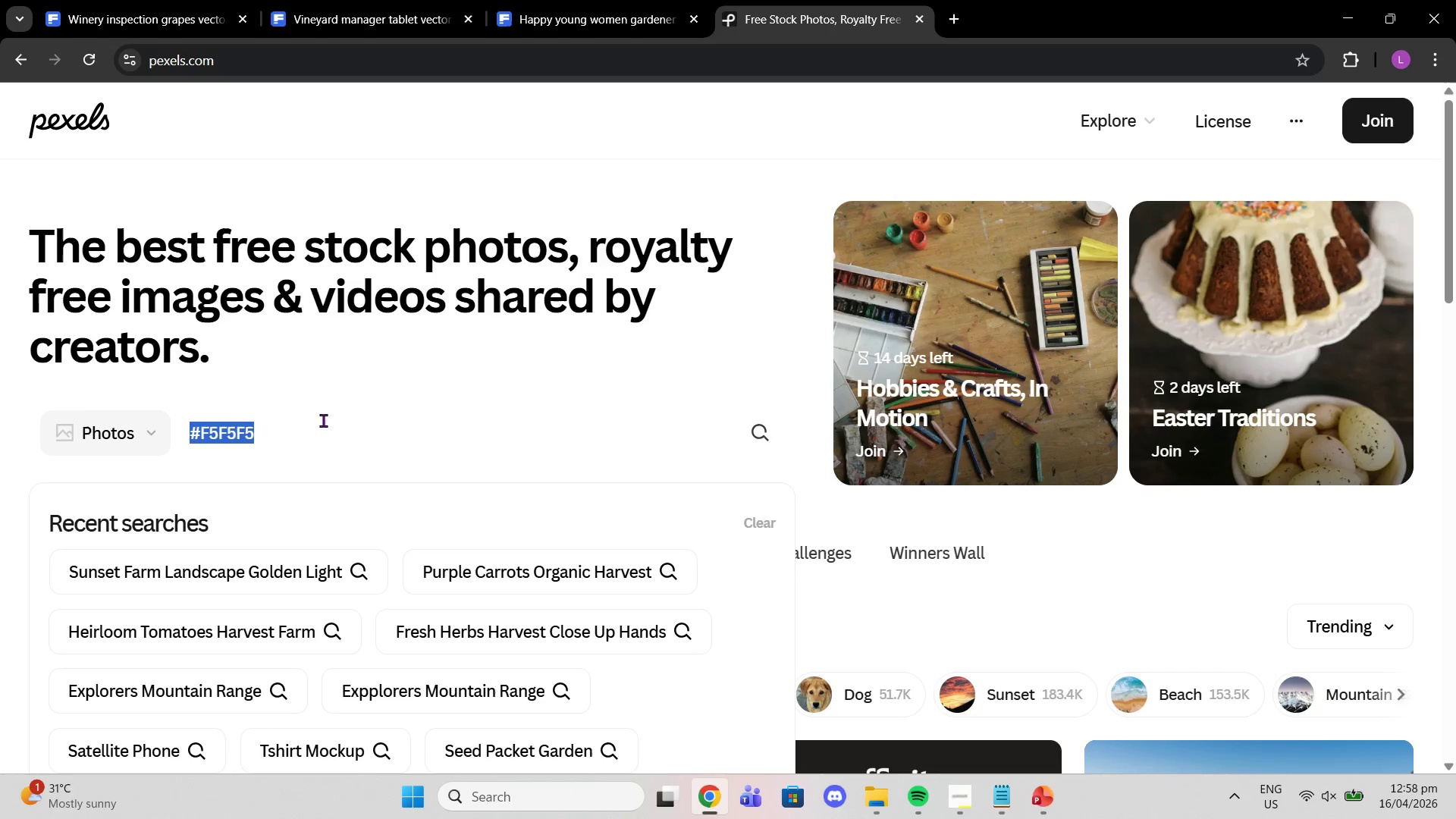 
key(Control+V)
 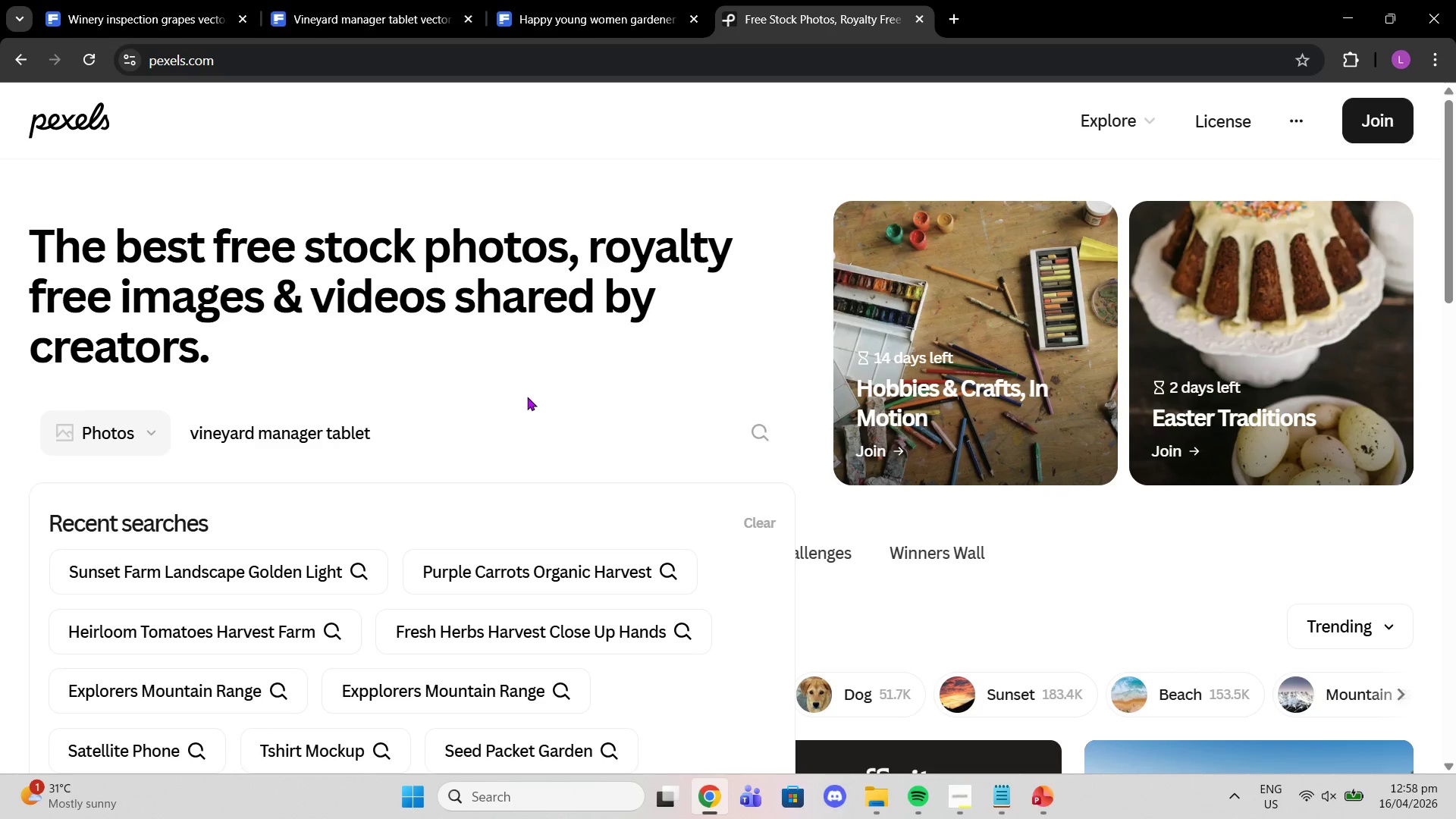 
key(Enter)
 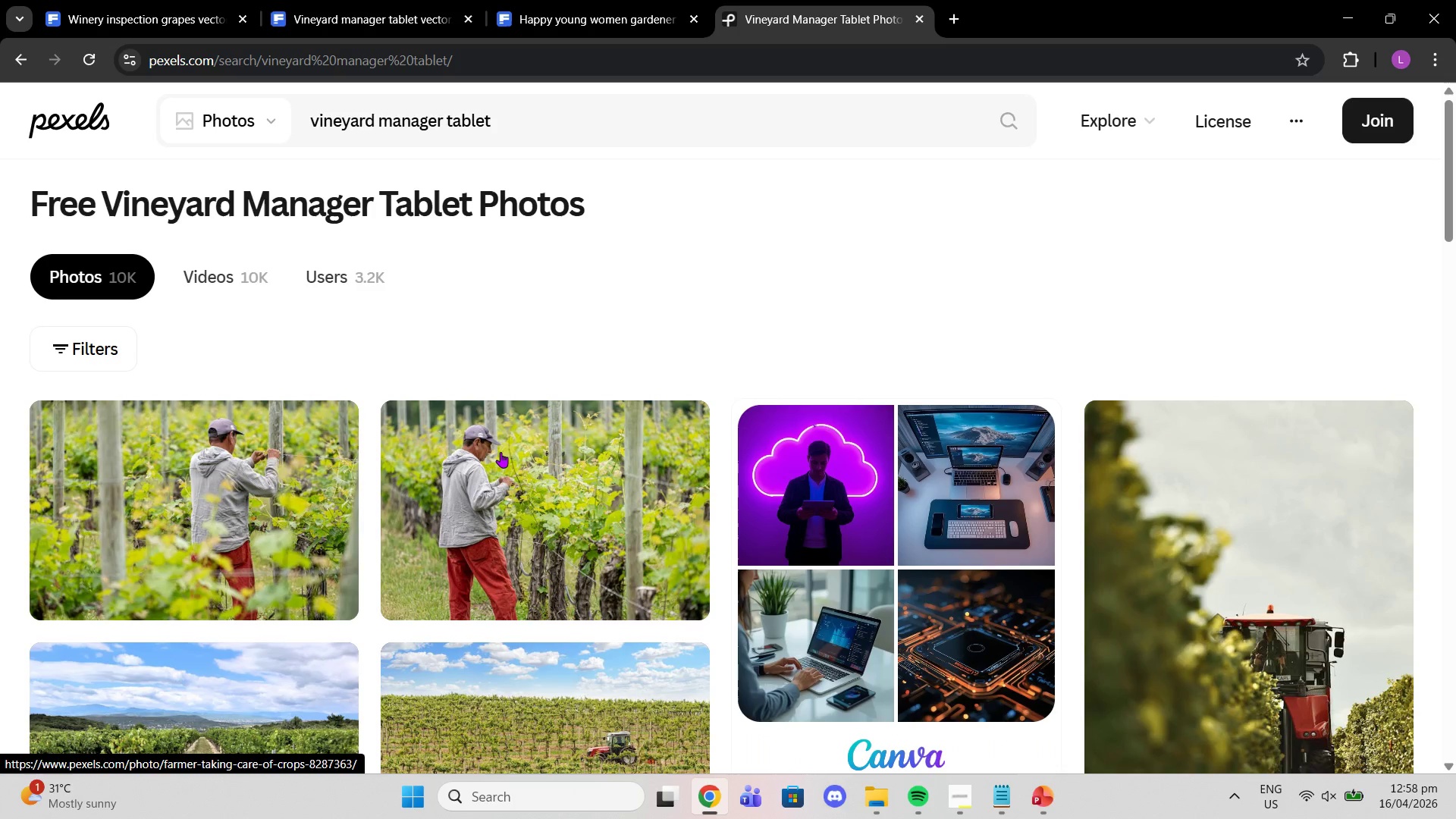 
wait(24.81)
 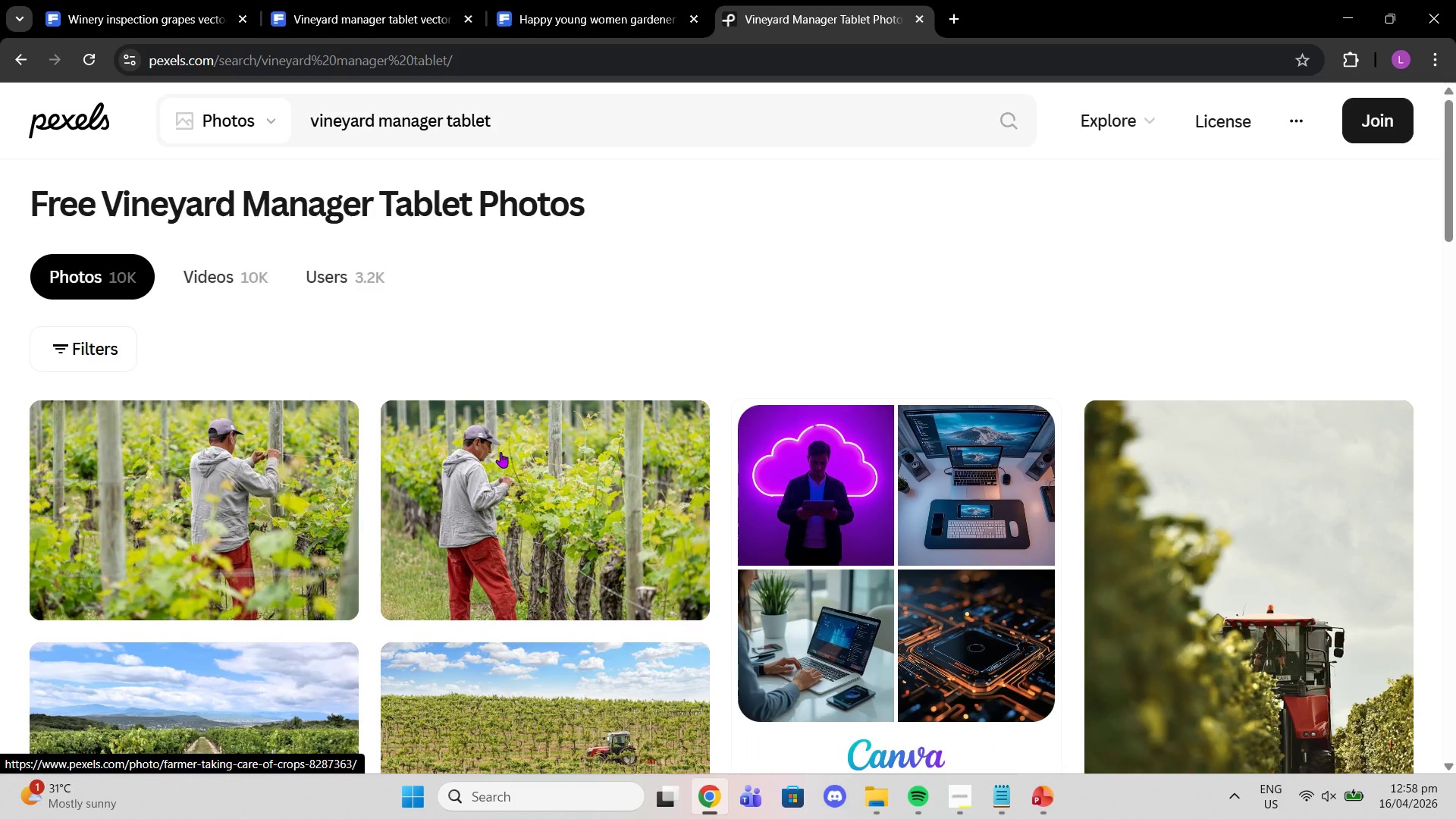 
scroll: coordinate [588, 324], scroll_direction: down, amount: 3.0
 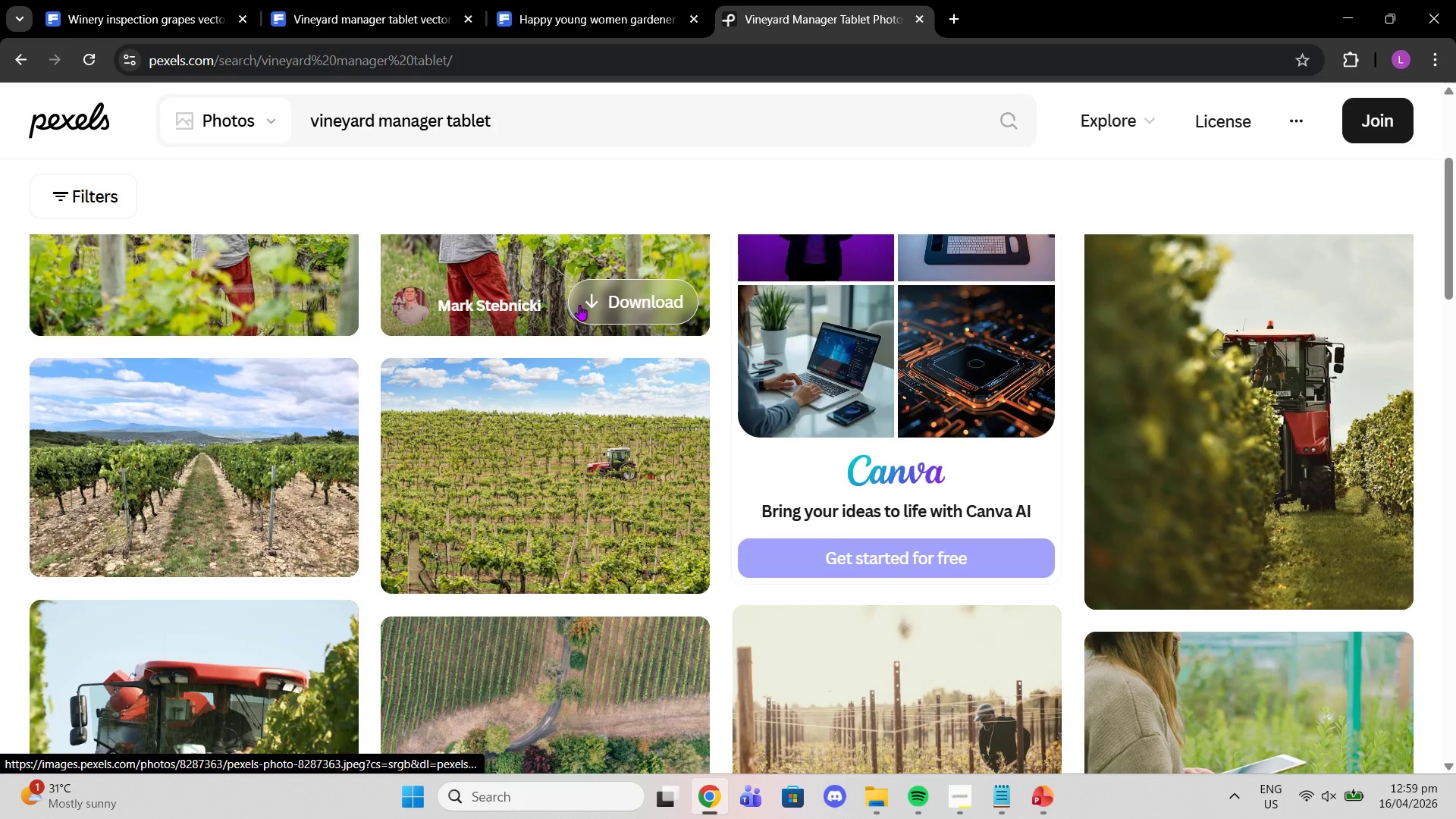 
scroll: coordinate [579, 305], scroll_direction: up, amount: 1.0
 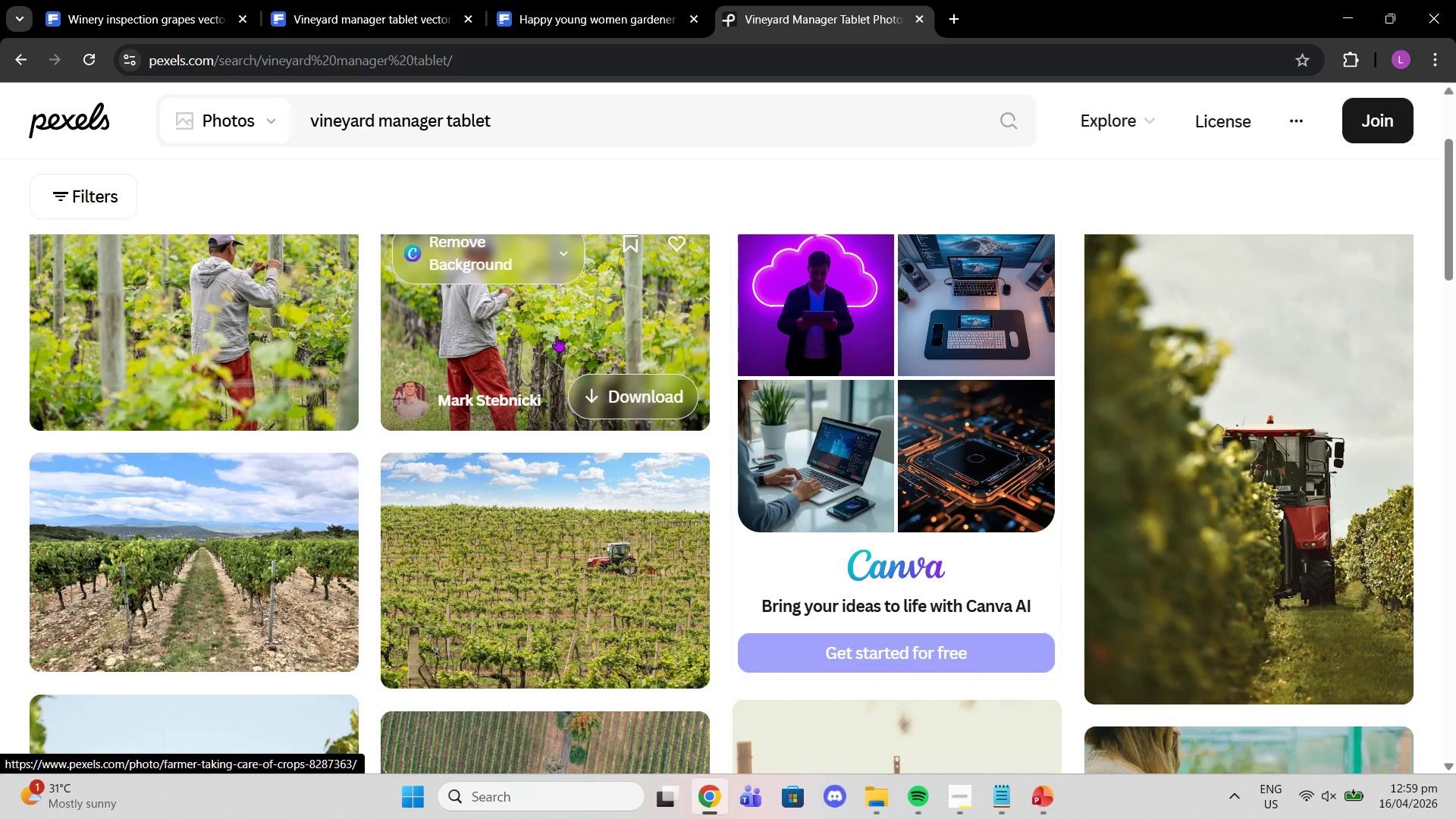 
left_click([557, 336])
 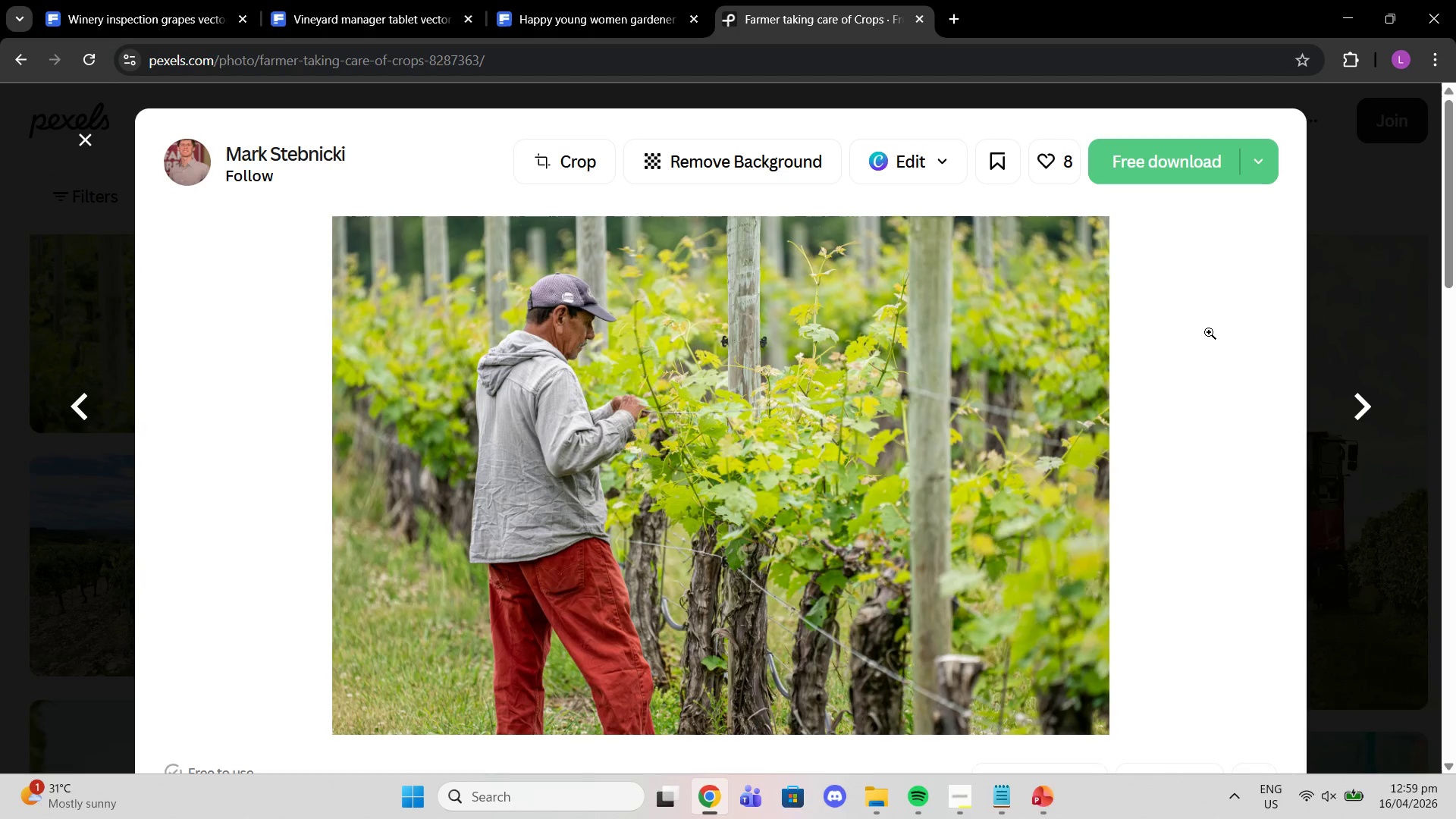 
left_click([1339, 300])
 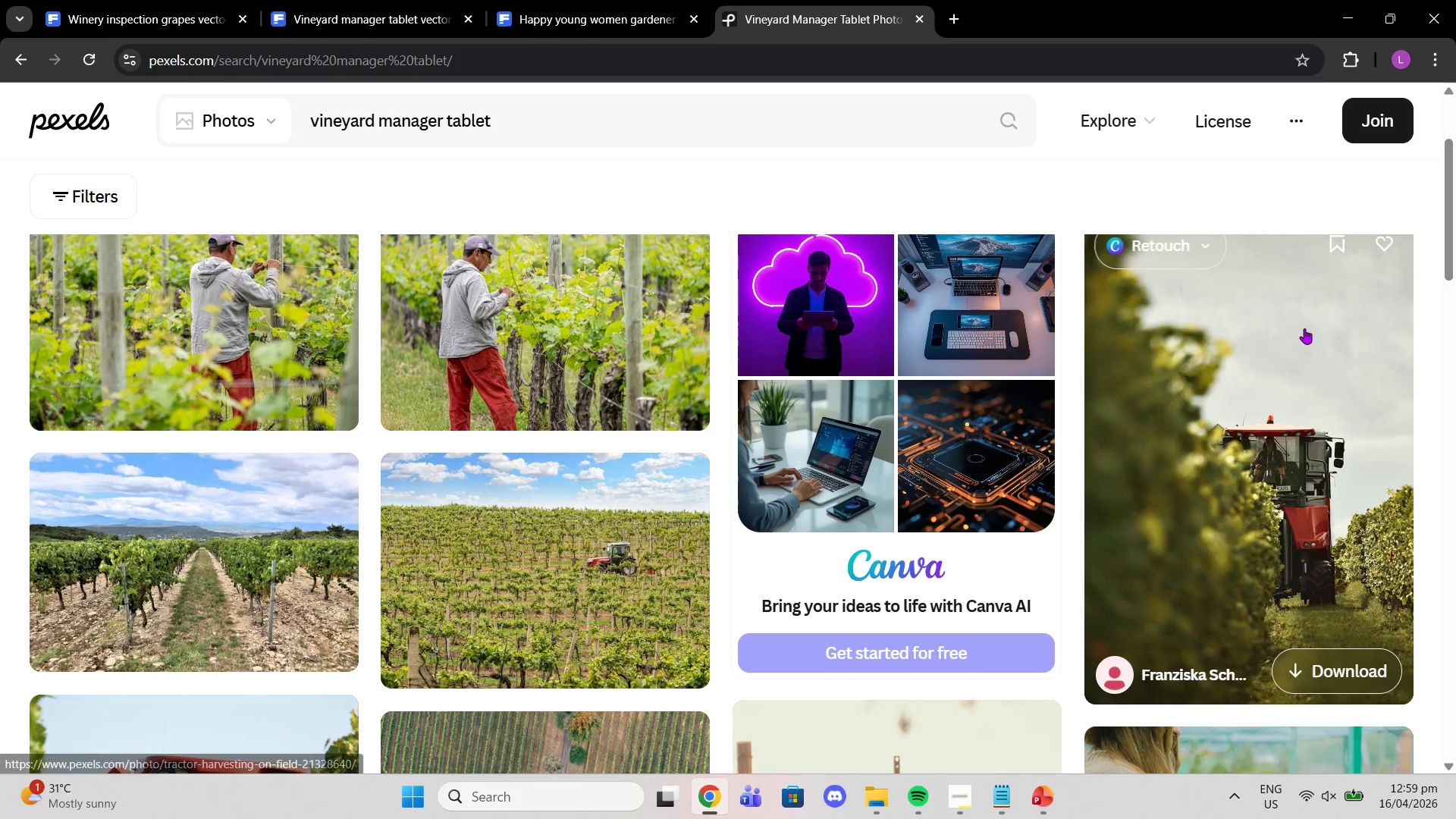 
scroll: coordinate [1207, 522], scroll_direction: down, amount: 14.0
 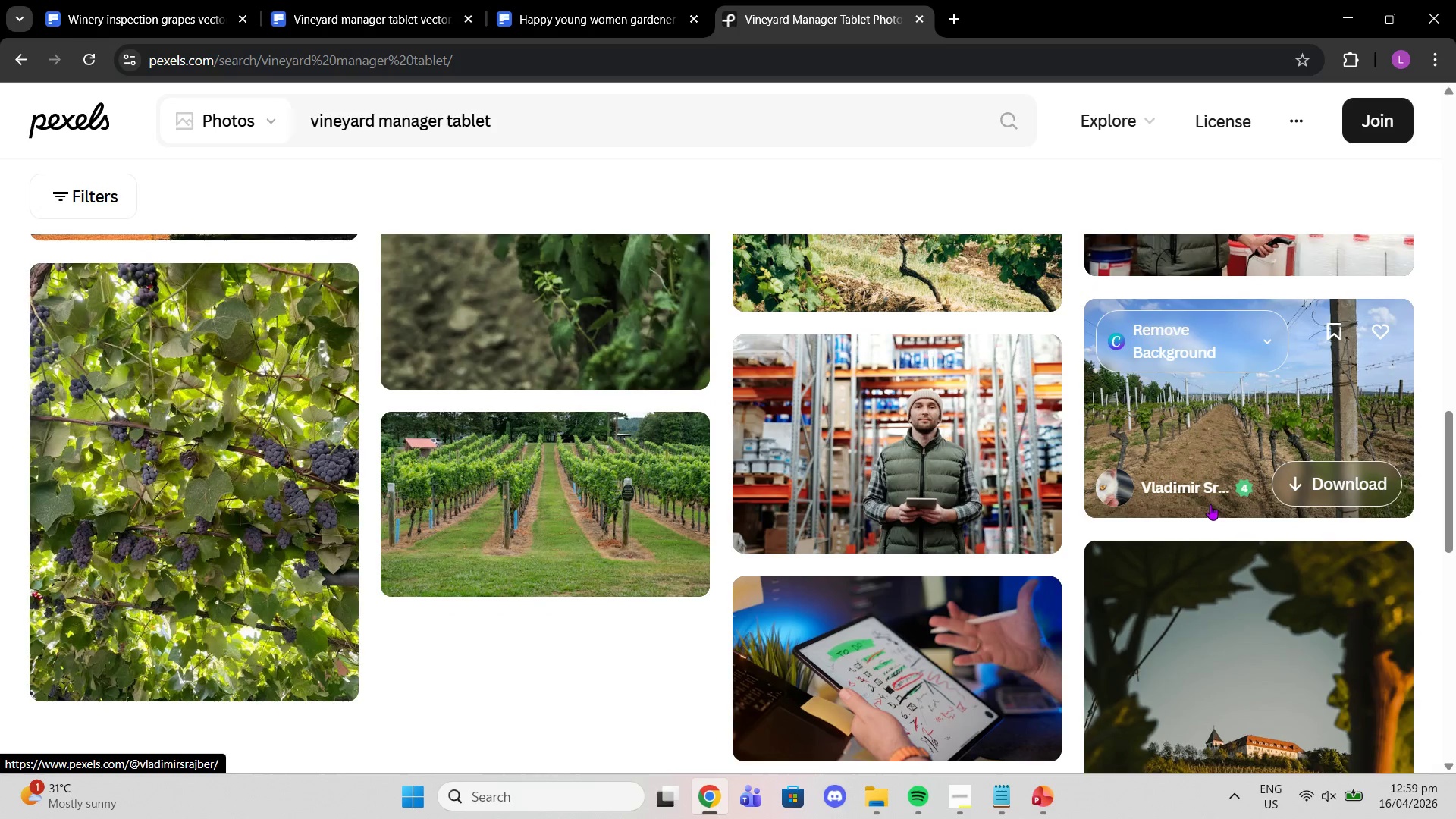 
scroll: coordinate [1210, 502], scroll_direction: up, amount: 2.0
 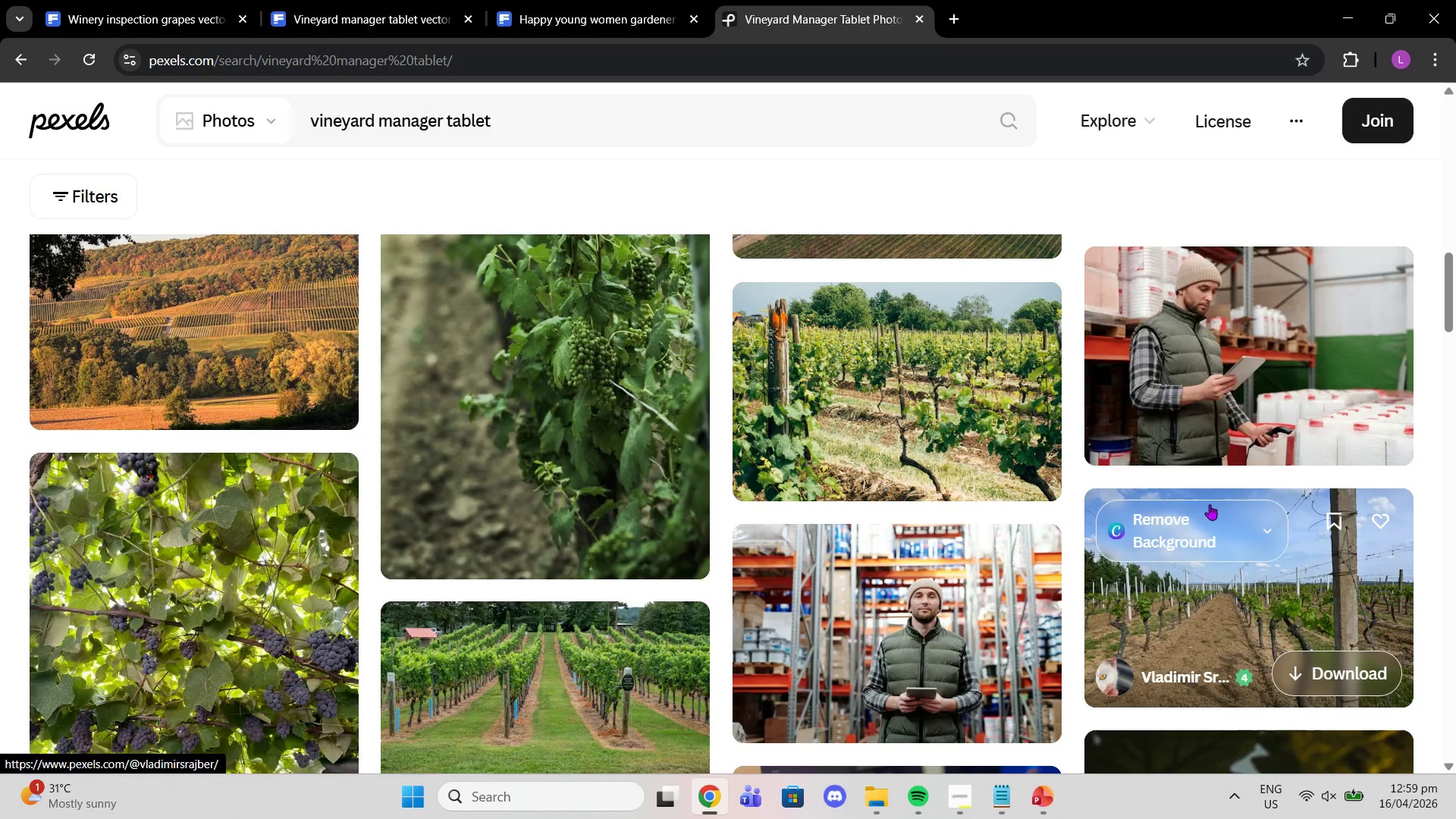 
scroll: coordinate [1185, 552], scroll_direction: down, amount: 14.0
 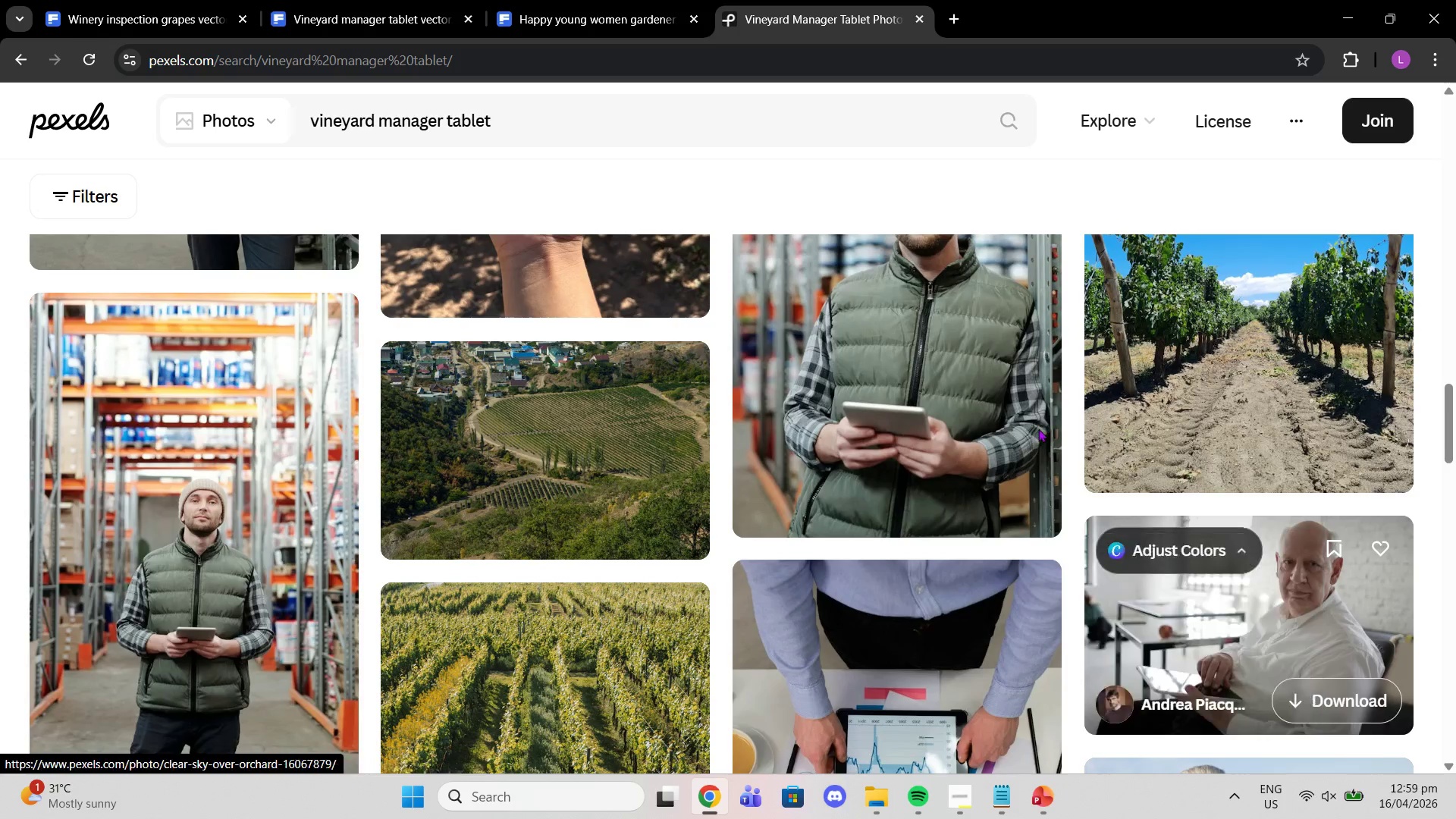 
scroll: coordinate [1017, 428], scroll_direction: down, amount: 5.0
 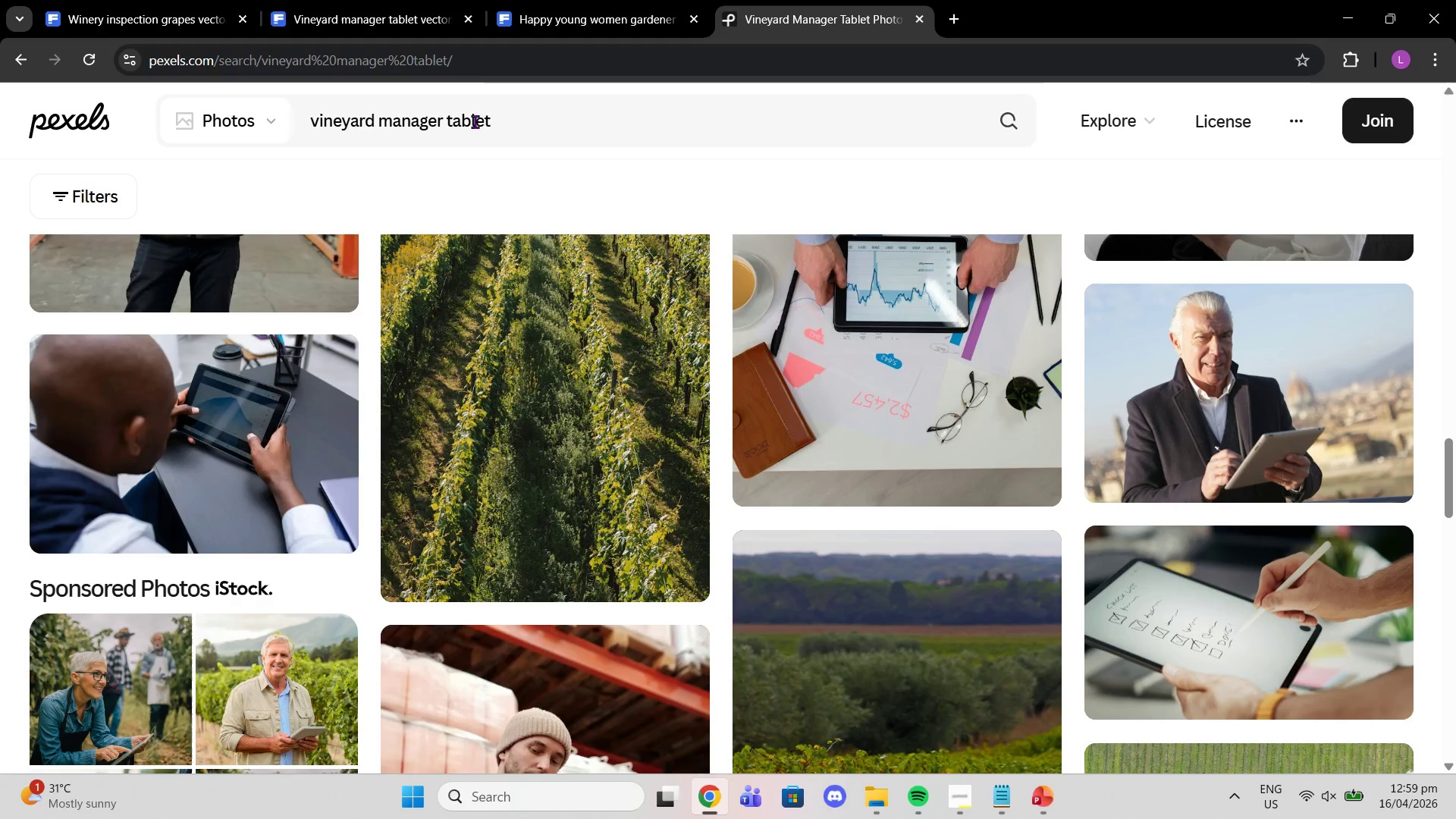 
left_click([536, 25])
 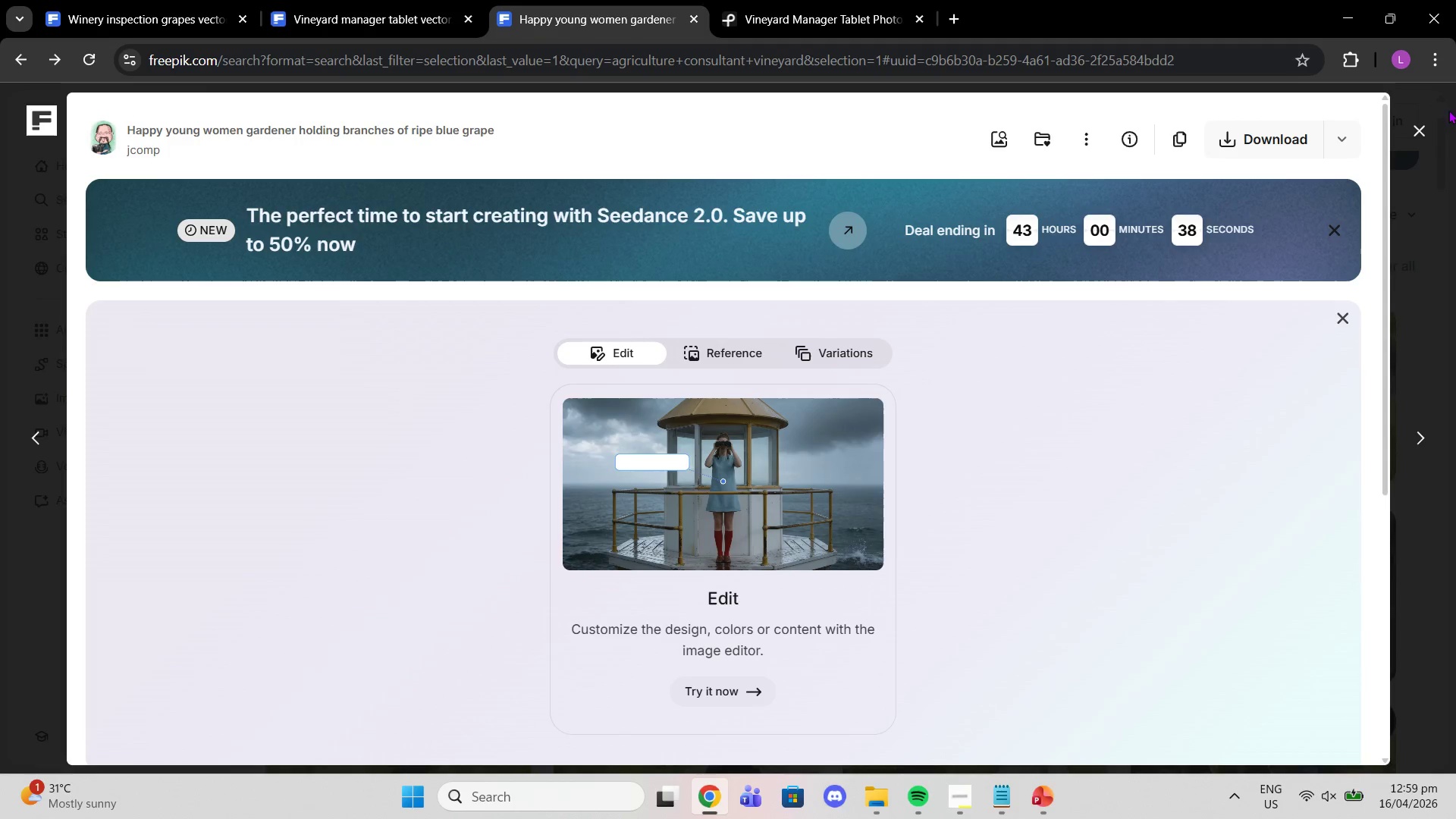 
mouse_move([1407, 135])
 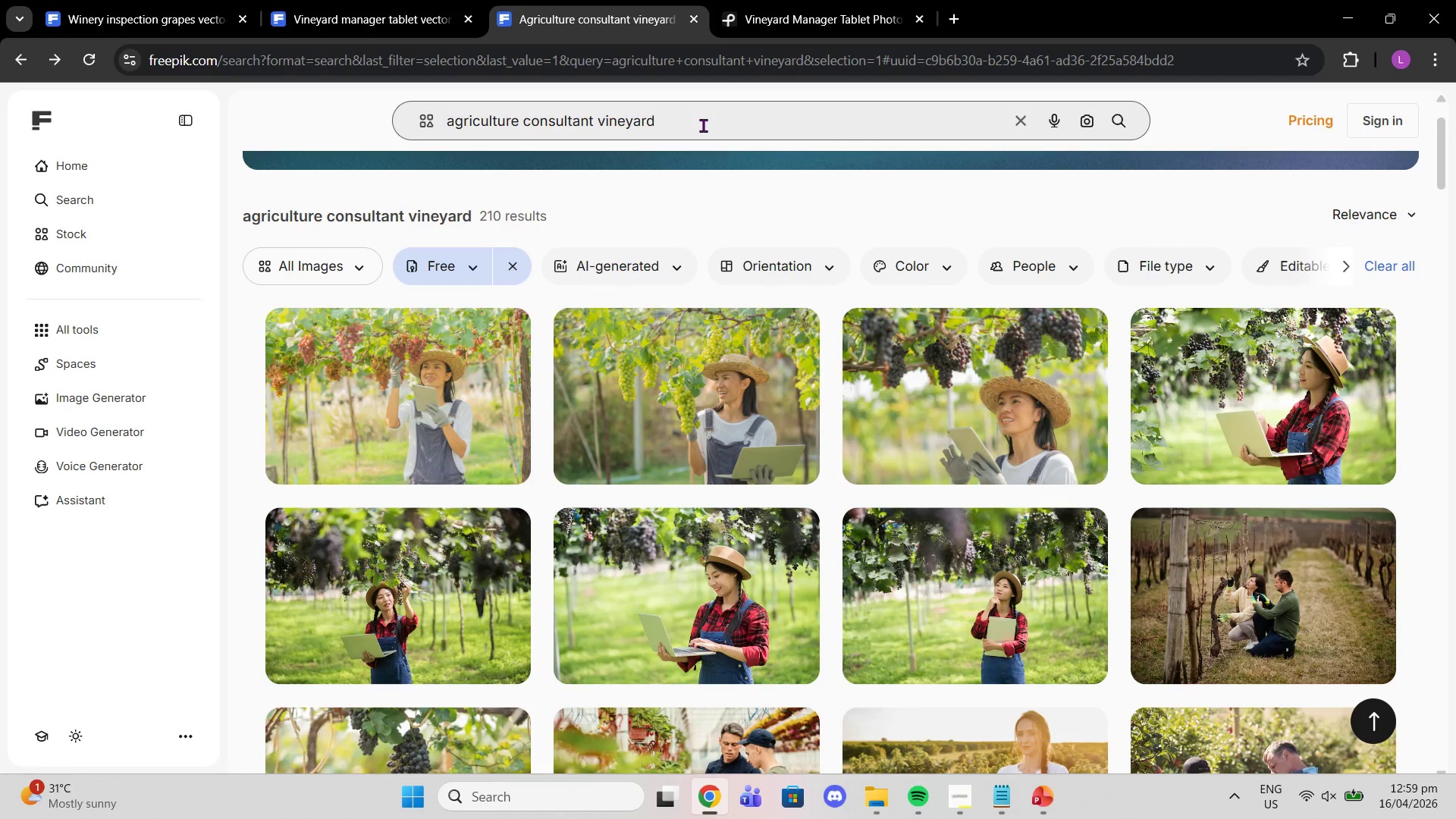 
left_click_drag(start_coordinate=[703, 125], to_coordinate=[80, 120])
 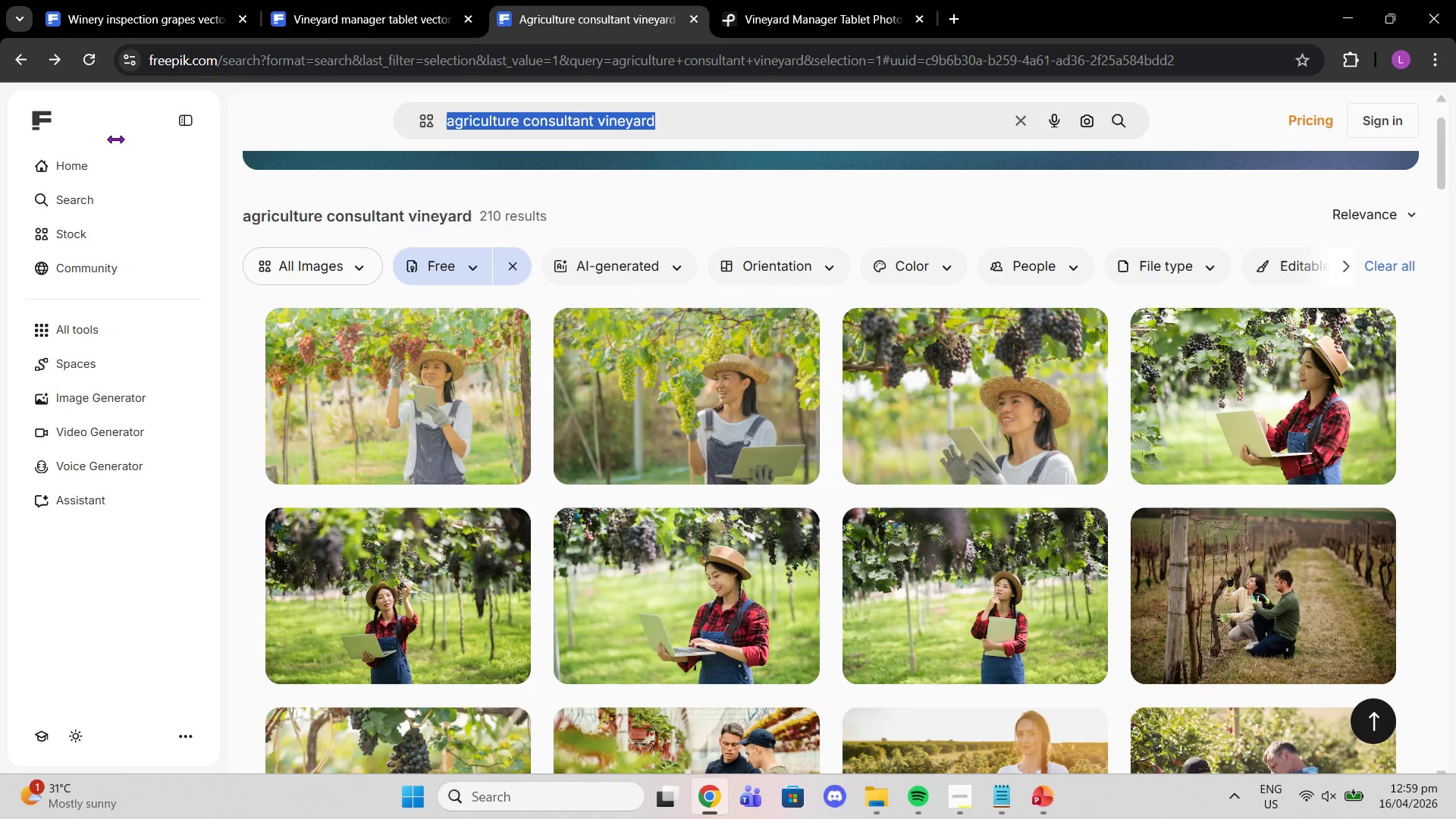 
key(Control+C)
 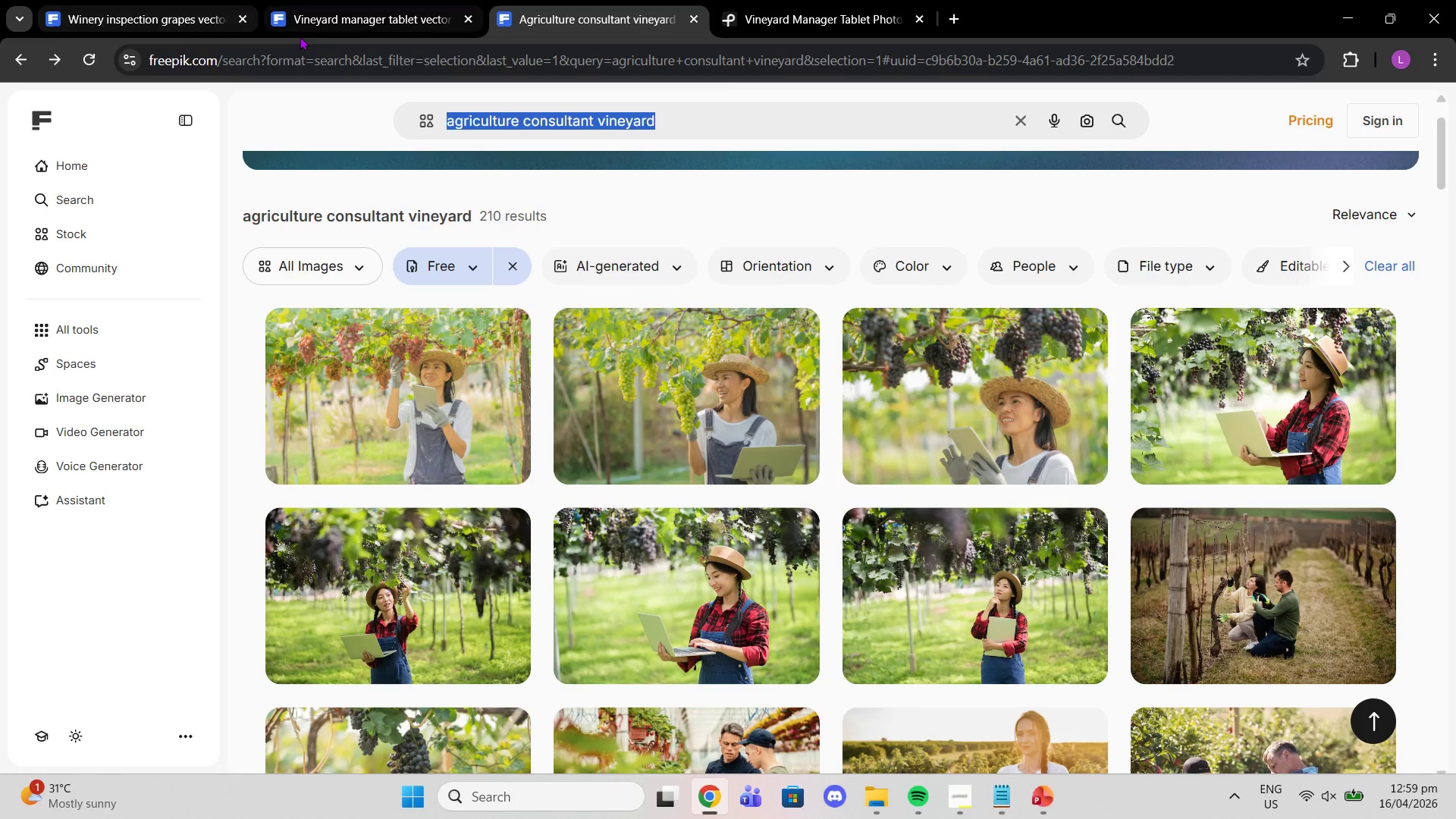 
left_click([300, 36])
 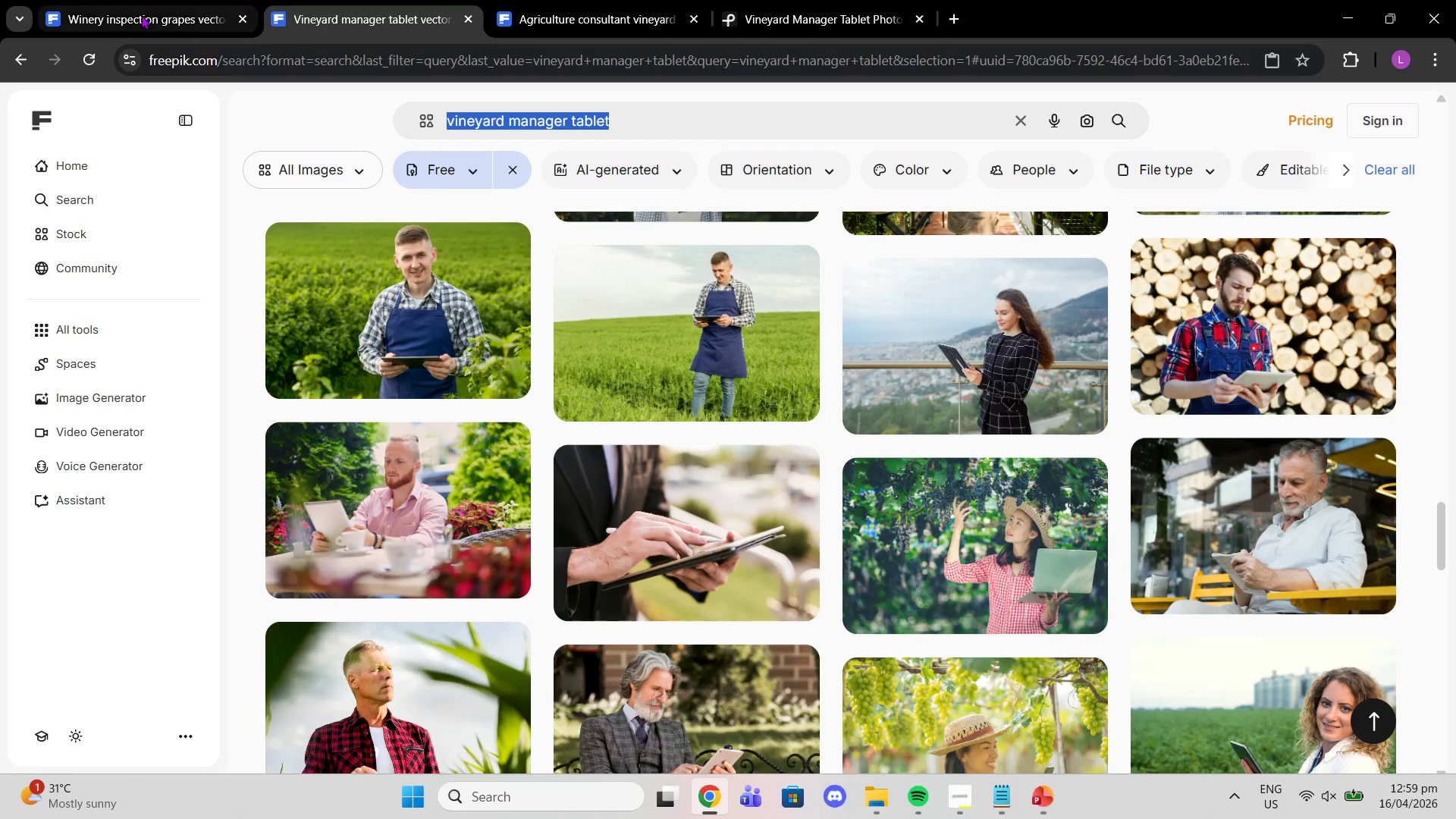 
left_click([141, 15])
 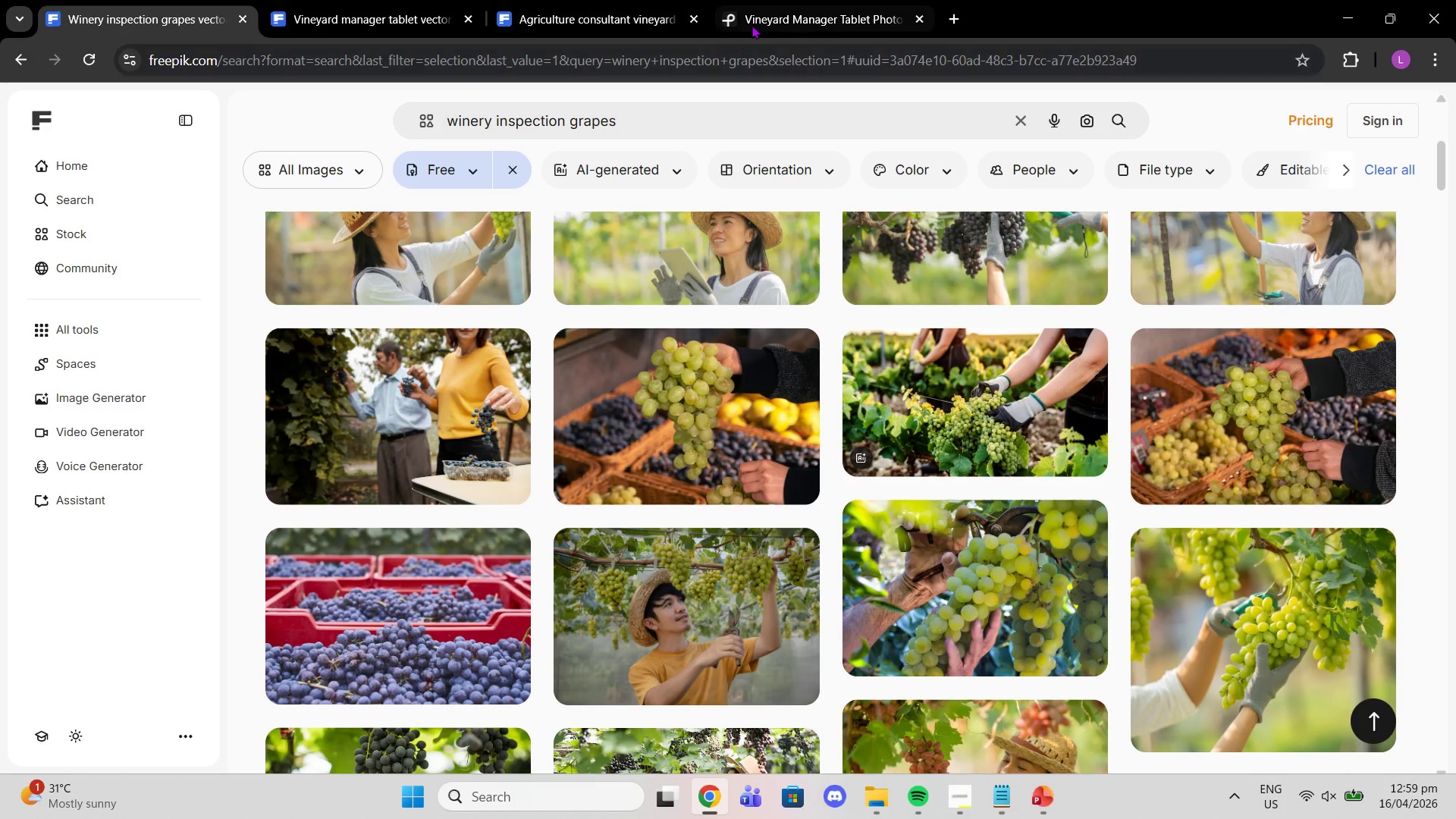 
left_click([771, 23])
 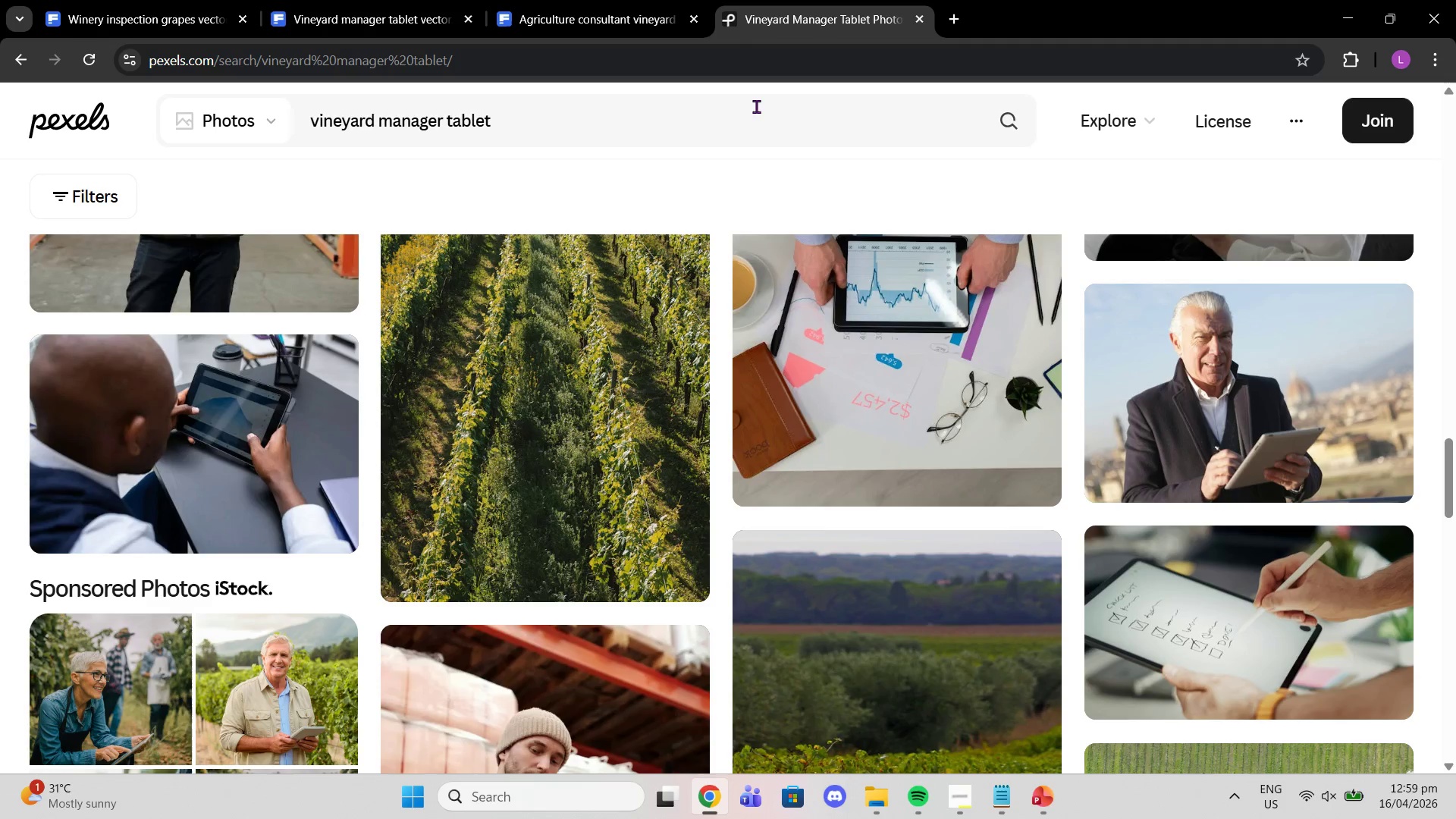 
left_click_drag(start_coordinate=[751, 106], to_coordinate=[0, 0])
 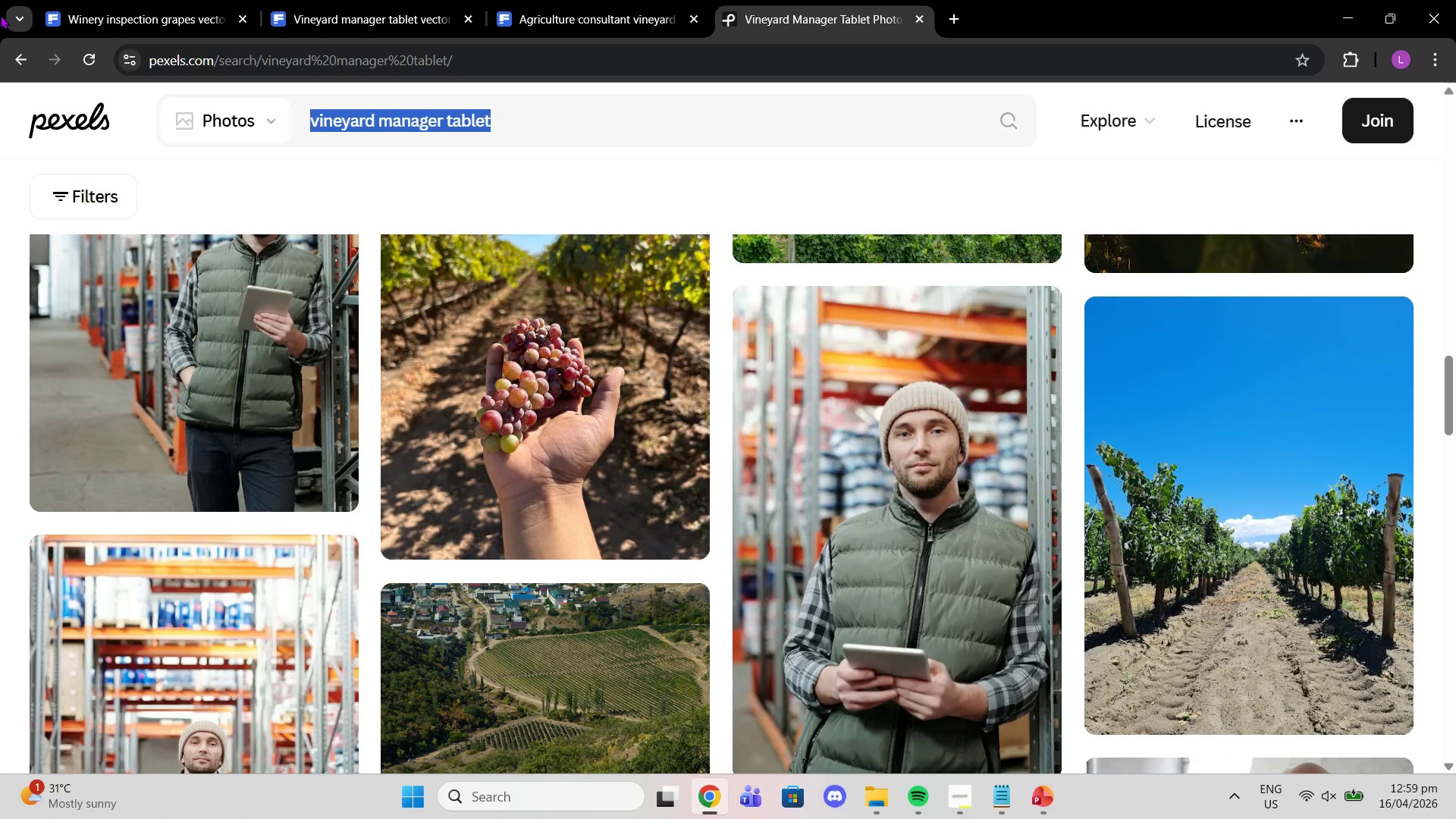 
key(Control+V)
 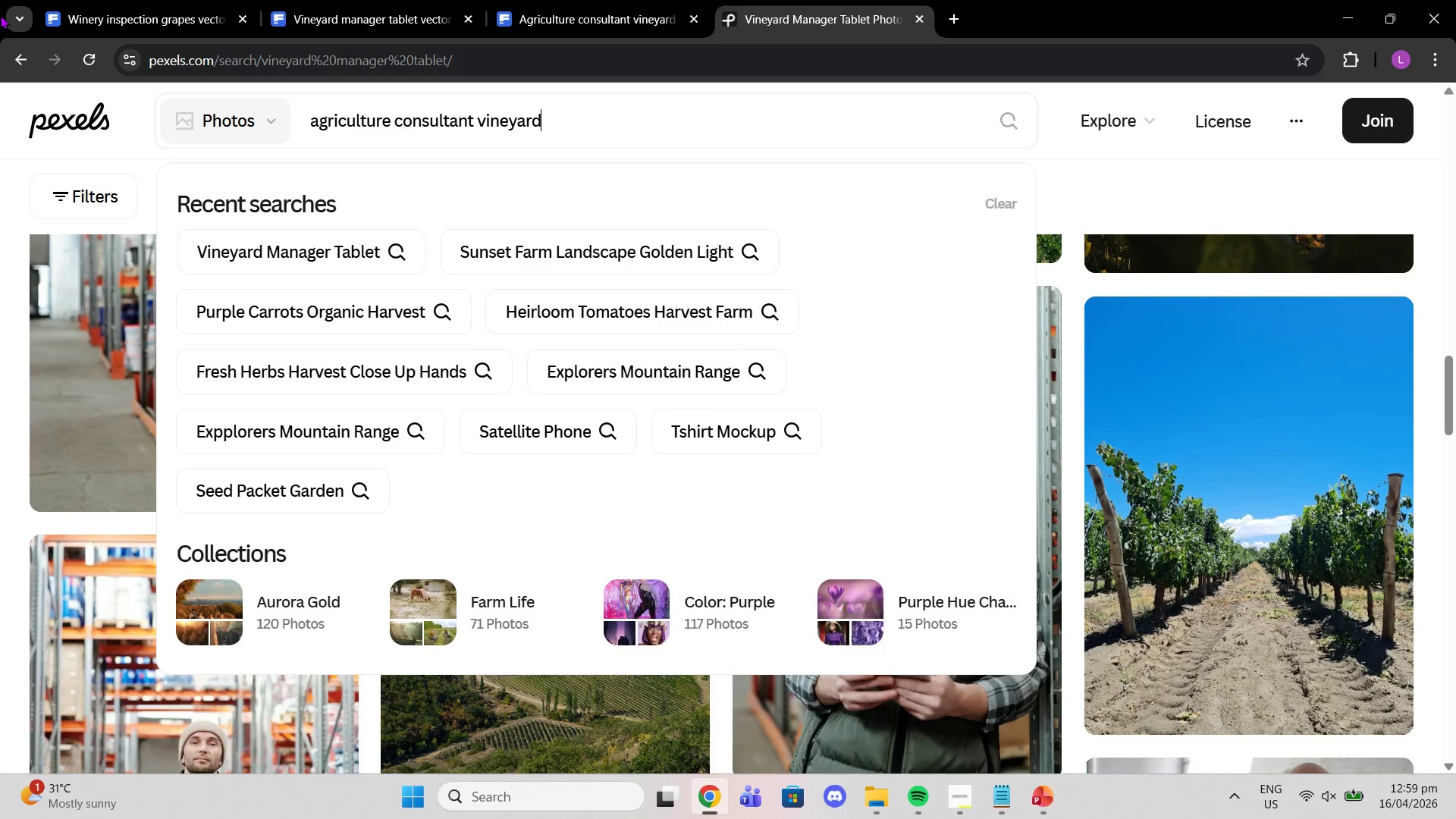 
key(Enter)
 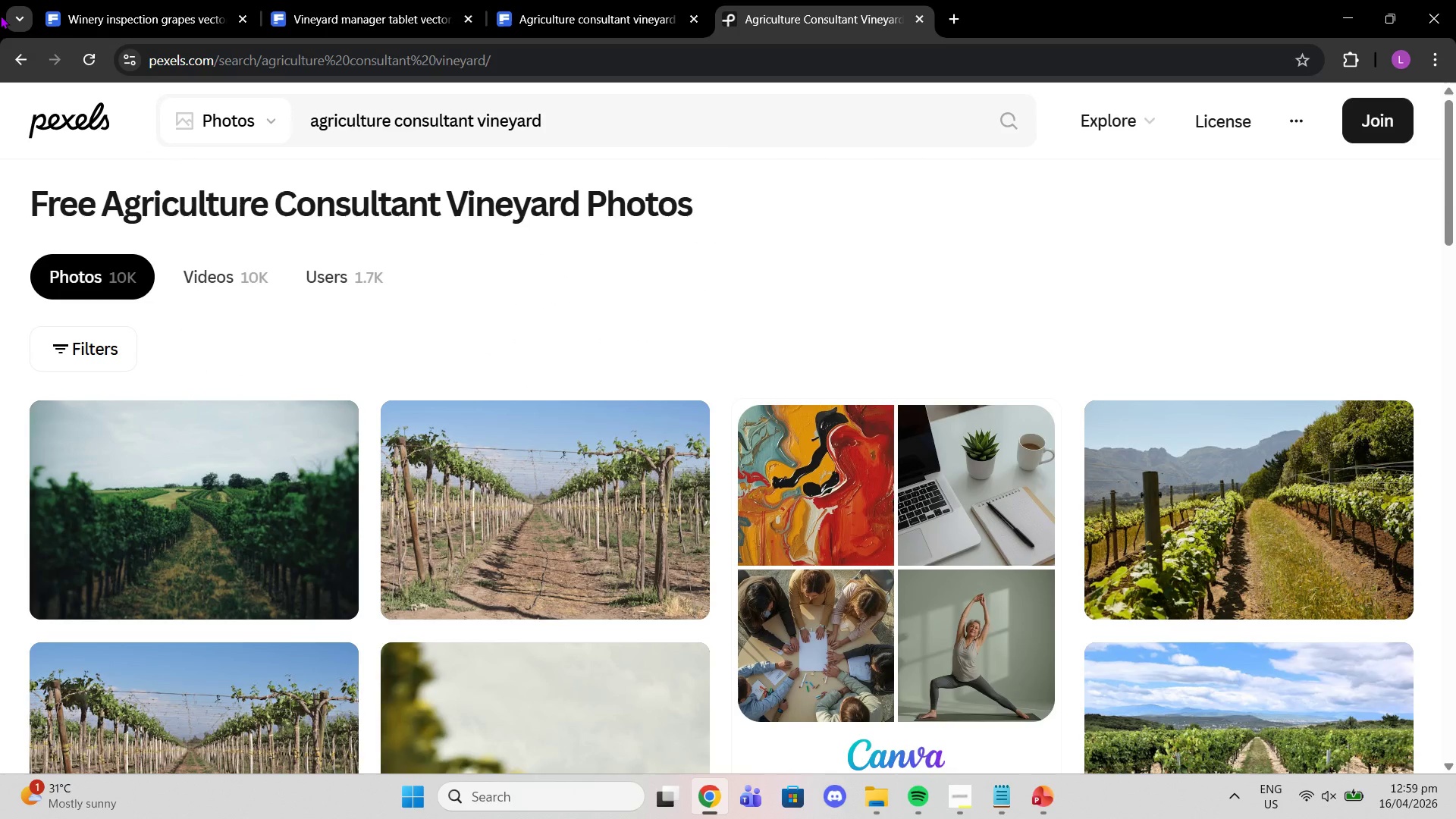 
wait(11.33)
 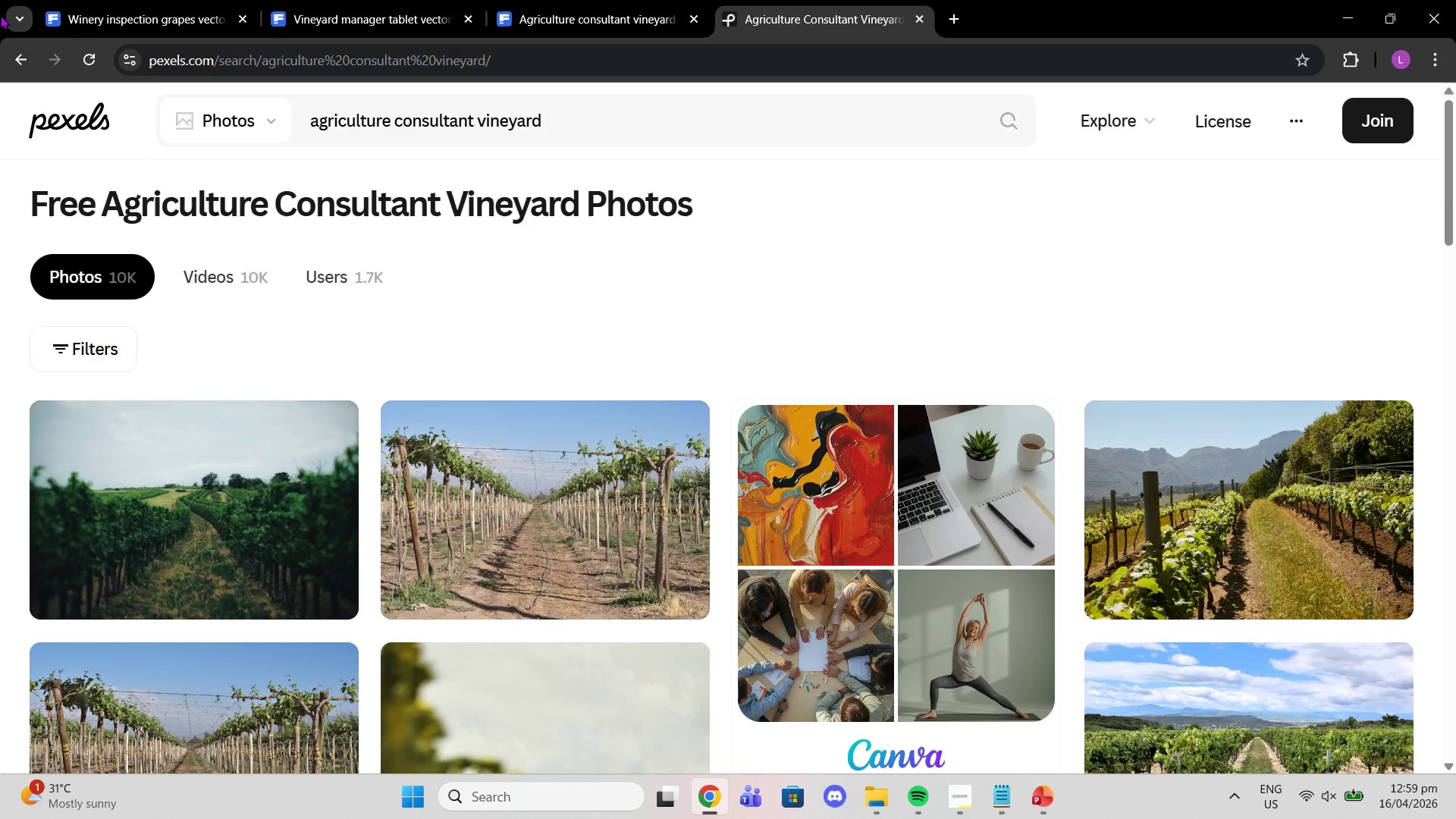 
scroll: coordinate [961, 454], scroll_direction: down, amount: 18.0
 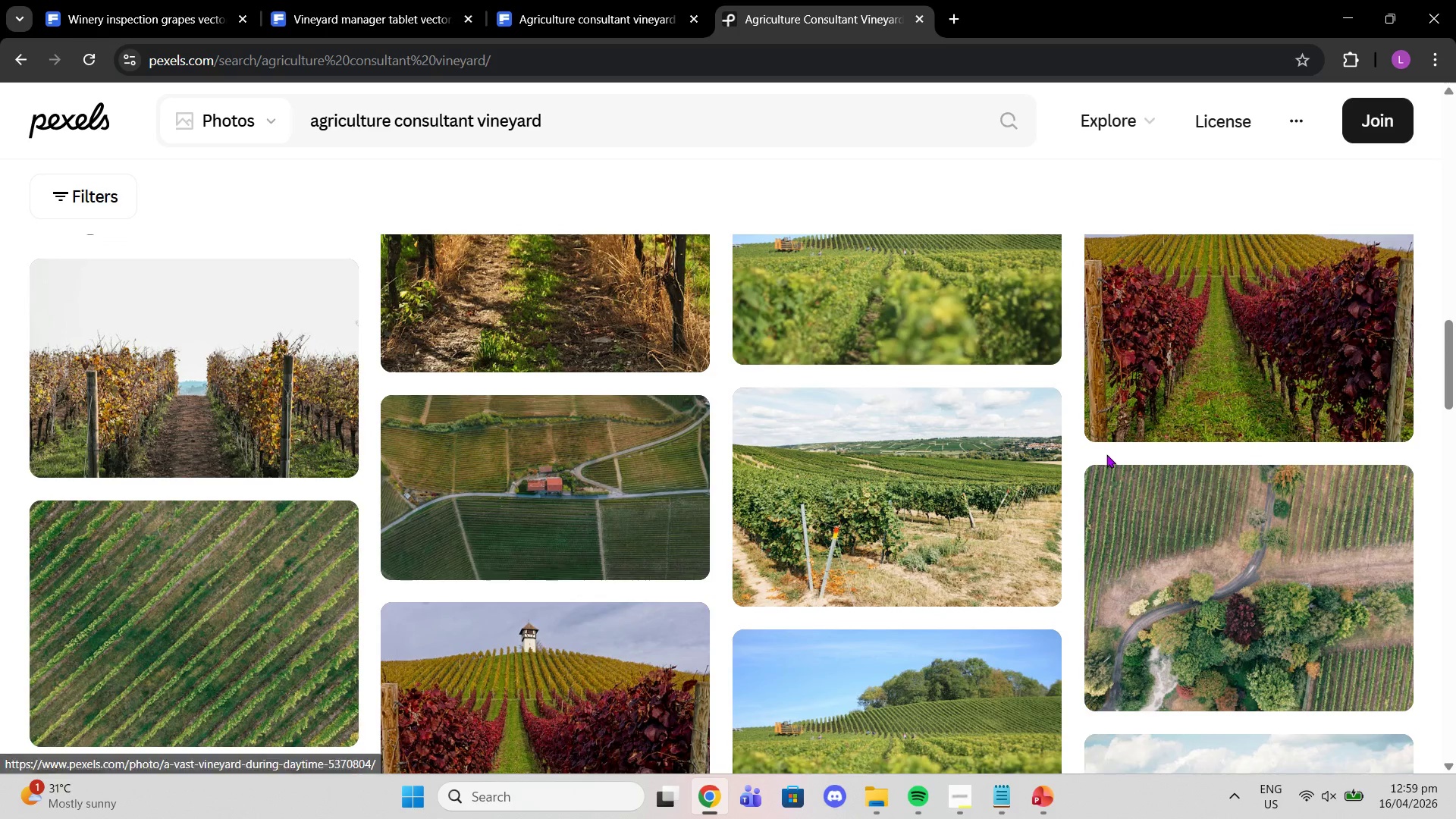 
scroll: coordinate [1107, 462], scroll_direction: down, amount: 3.0
 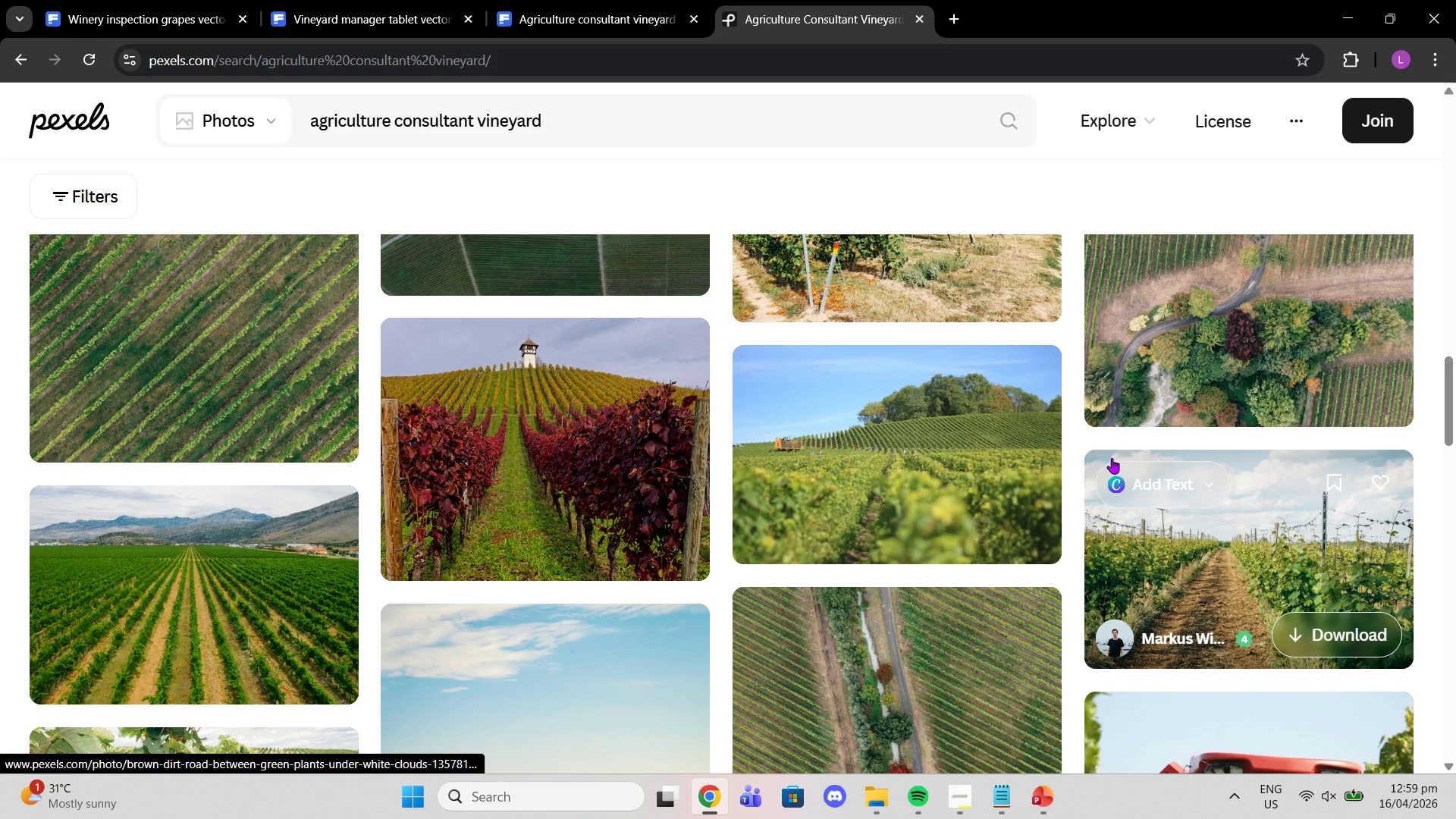 
scroll: coordinate [1111, 458], scroll_direction: up, amount: 2.0
 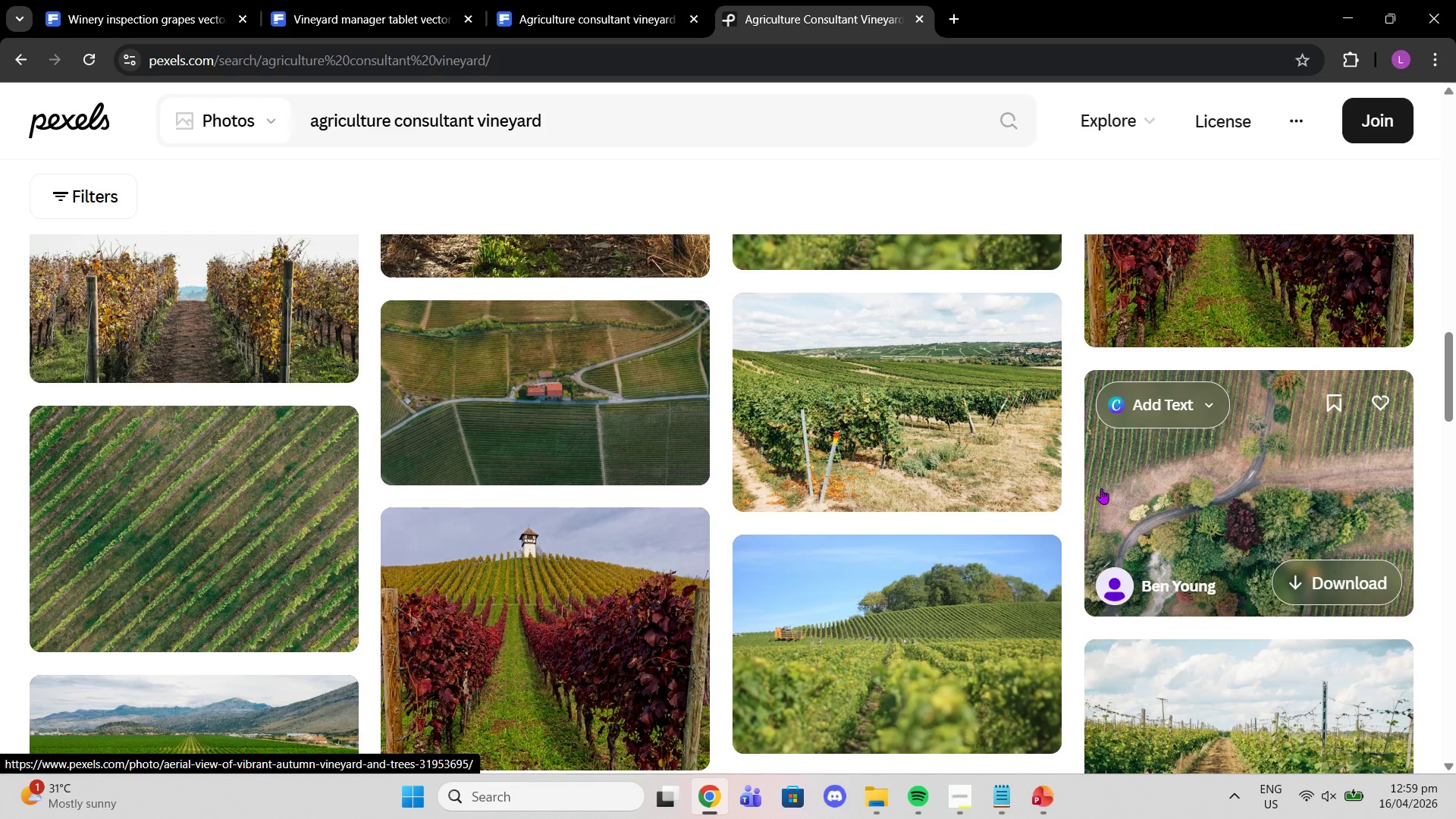 
scroll: coordinate [1025, 592], scroll_direction: down, amount: 13.0
 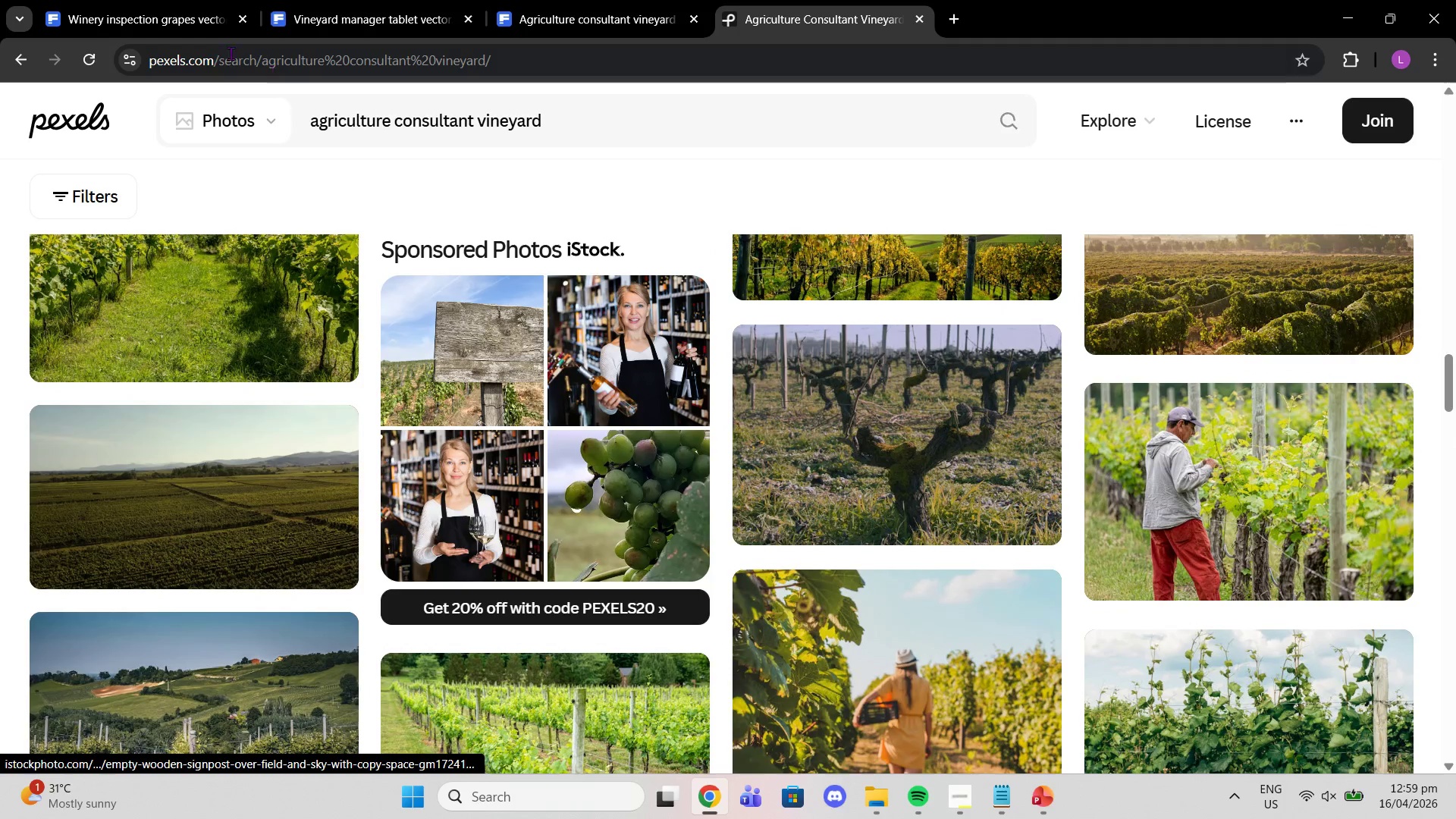 
left_click([159, 17])
 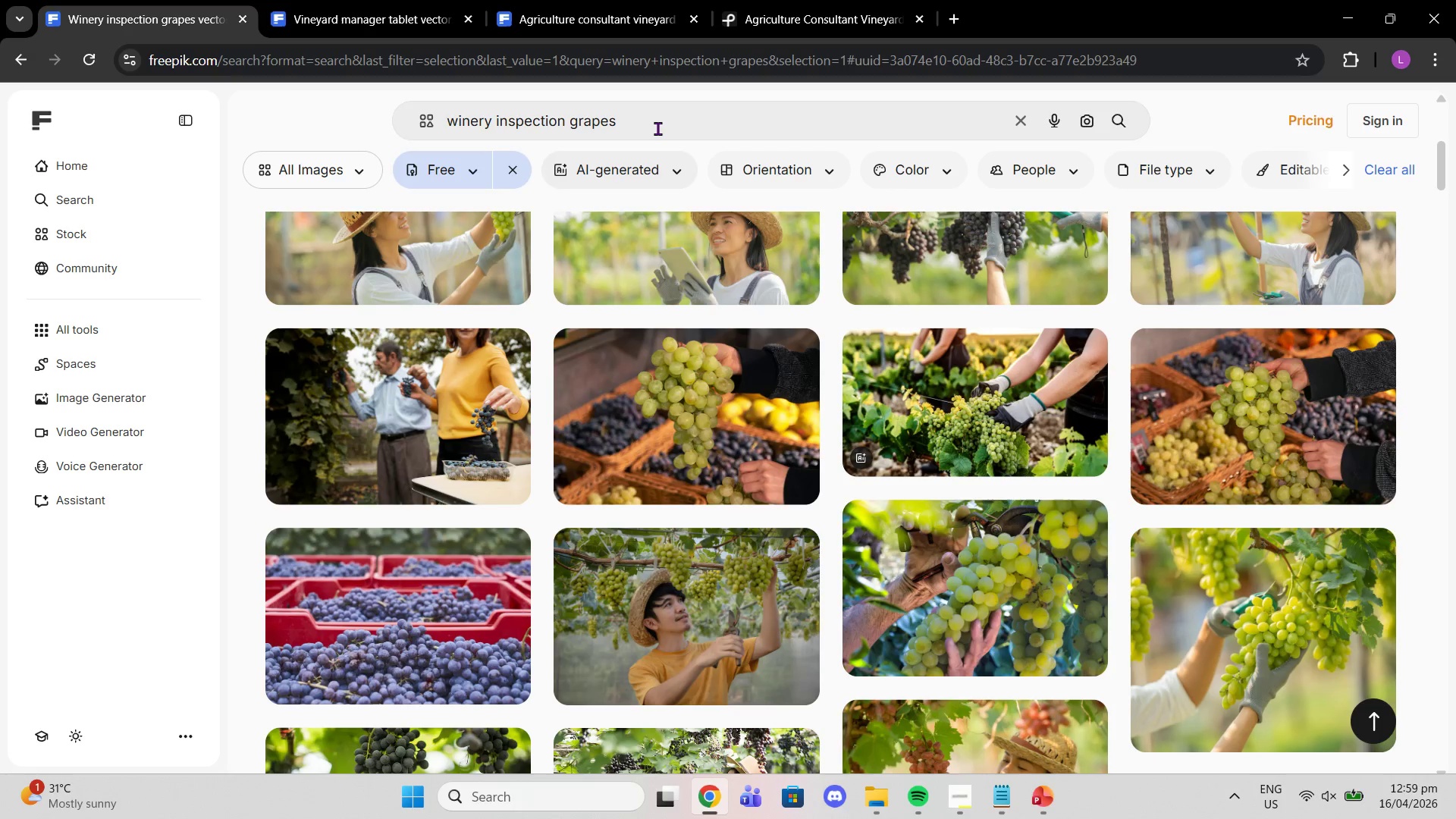 
left_click_drag(start_coordinate=[651, 127], to_coordinate=[467, 131])
 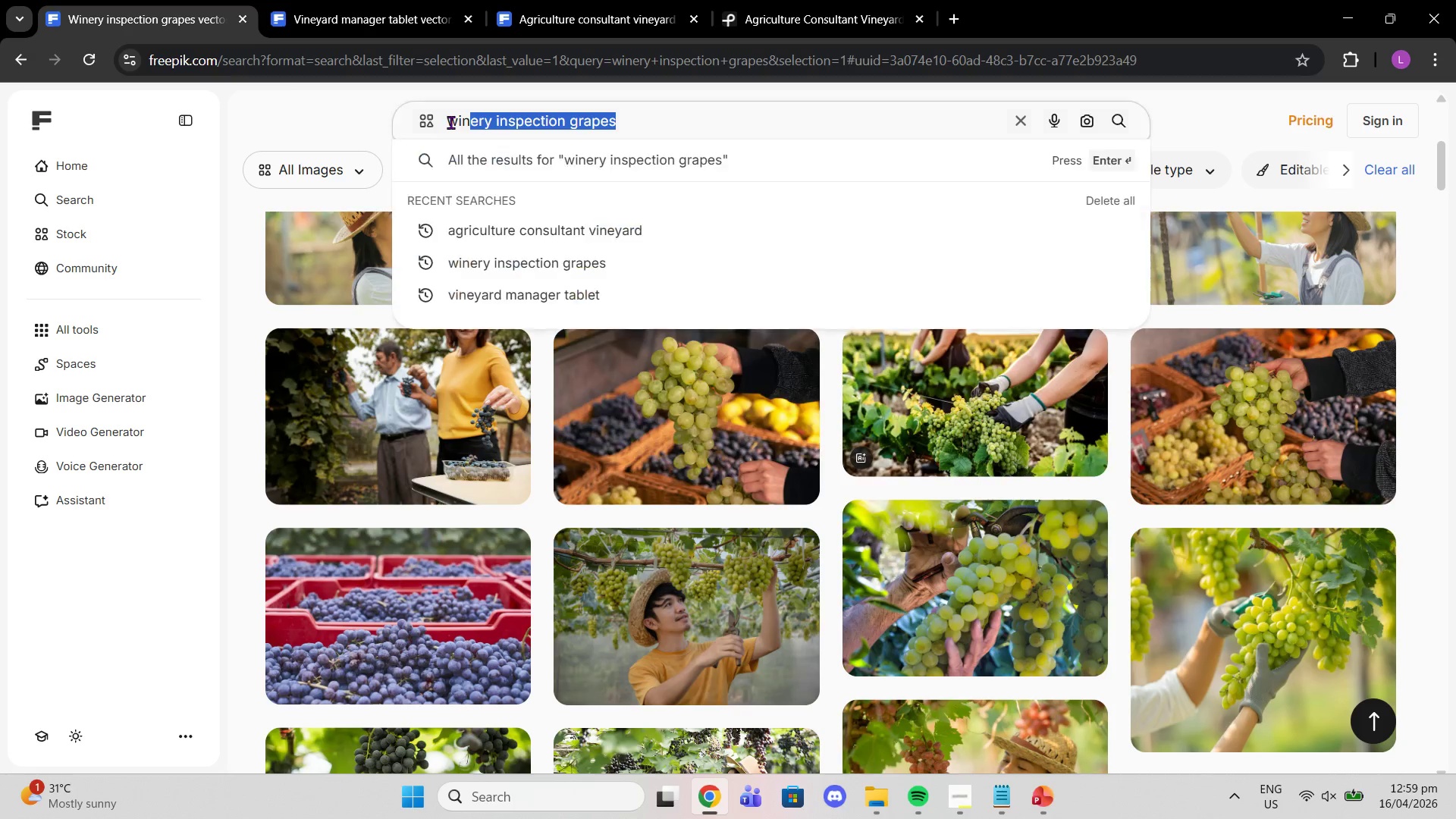 
left_click_drag(start_coordinate=[449, 121], to_coordinate=[632, 127])
 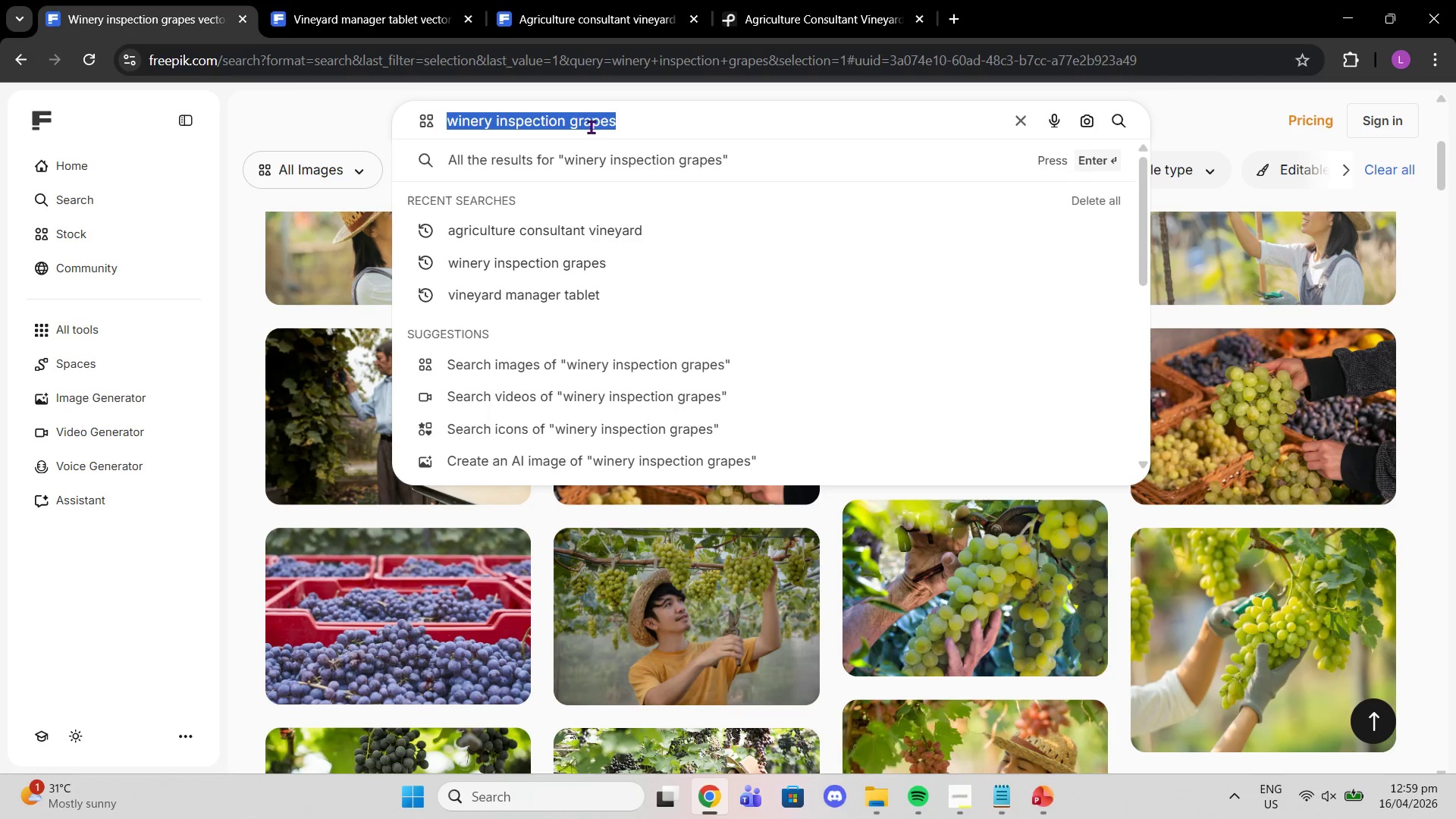 
right_click([590, 127])
 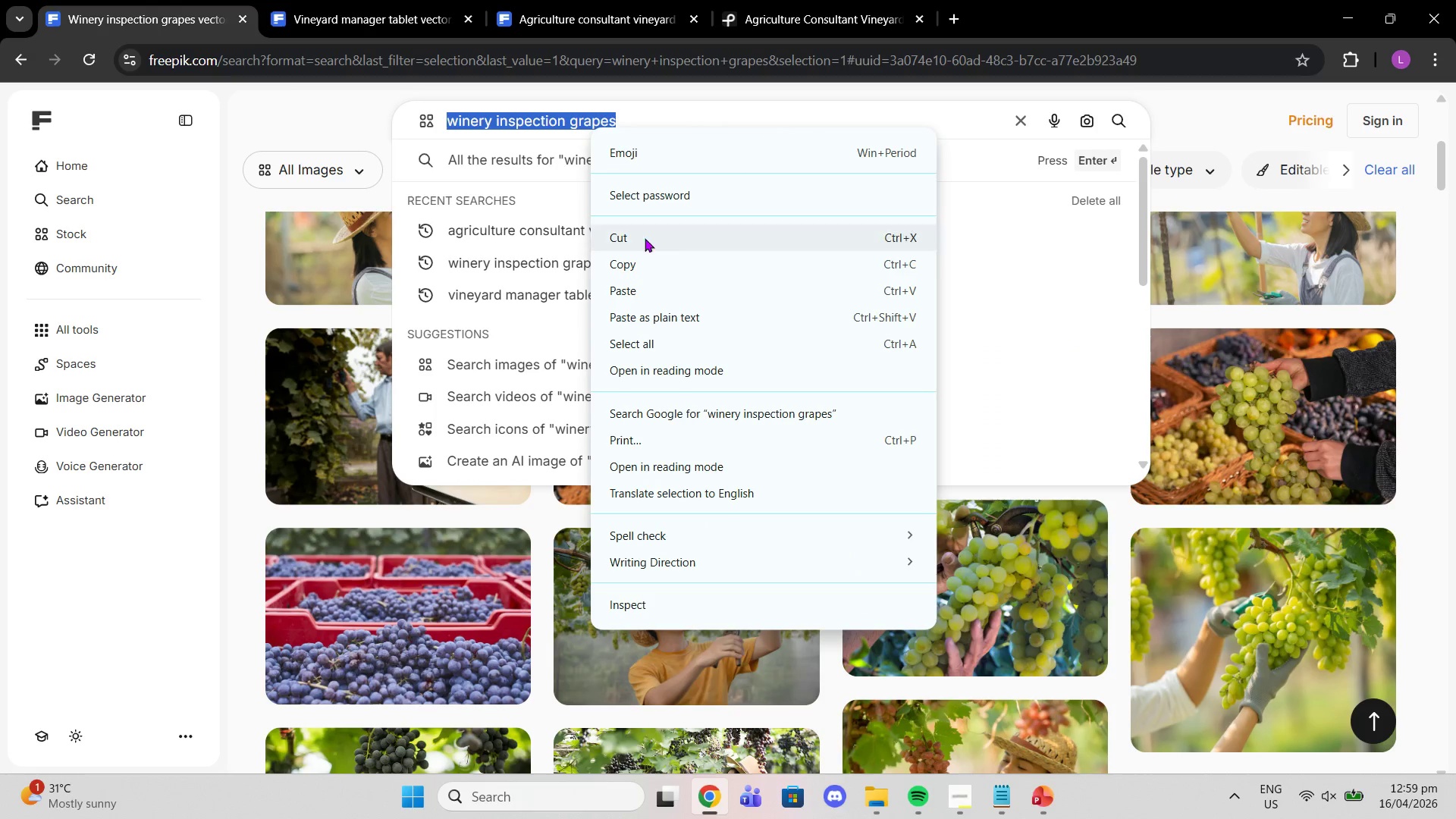 
left_click([645, 262])
 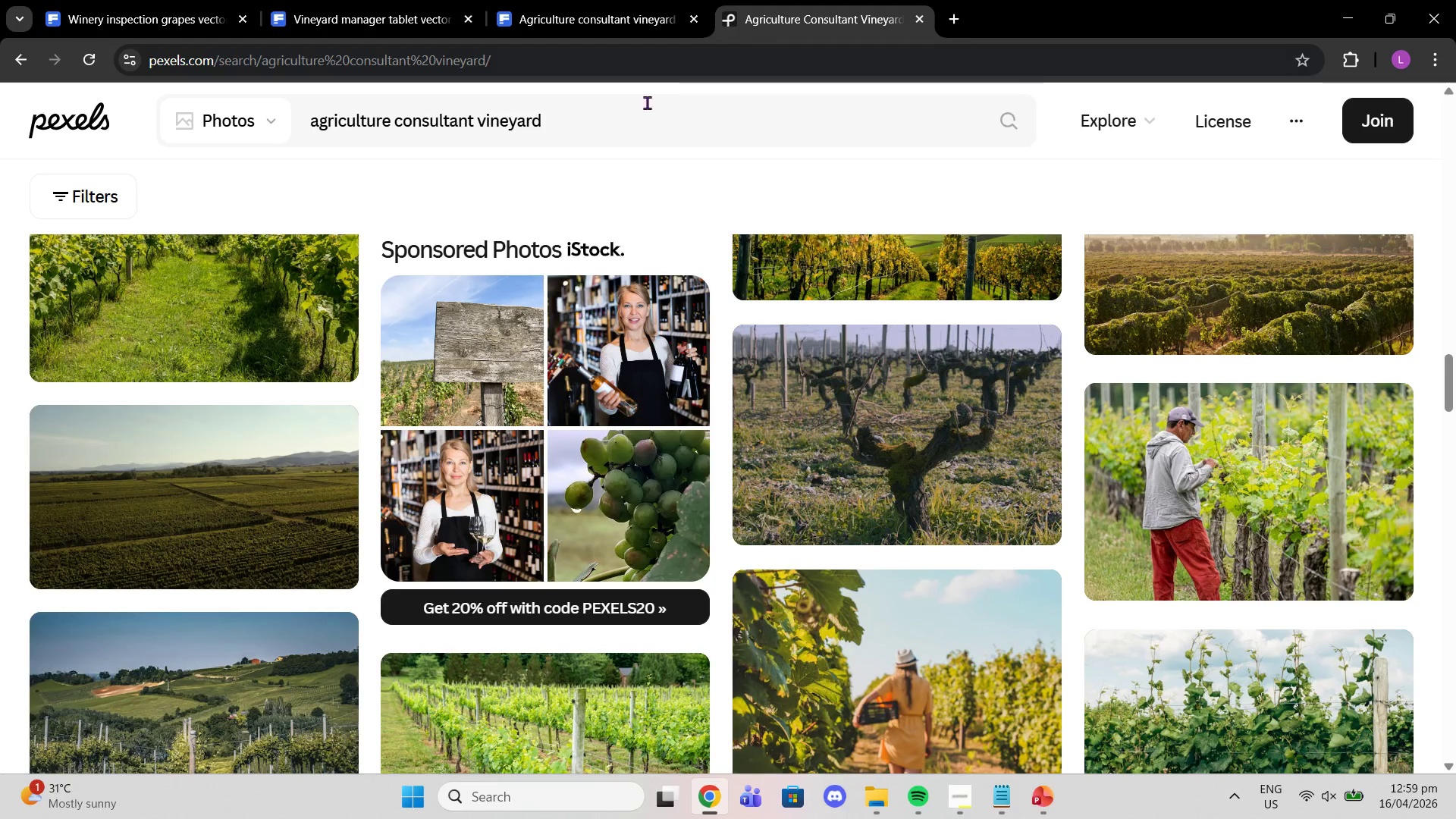 
left_click_drag(start_coordinate=[595, 114], to_coordinate=[271, 128])
 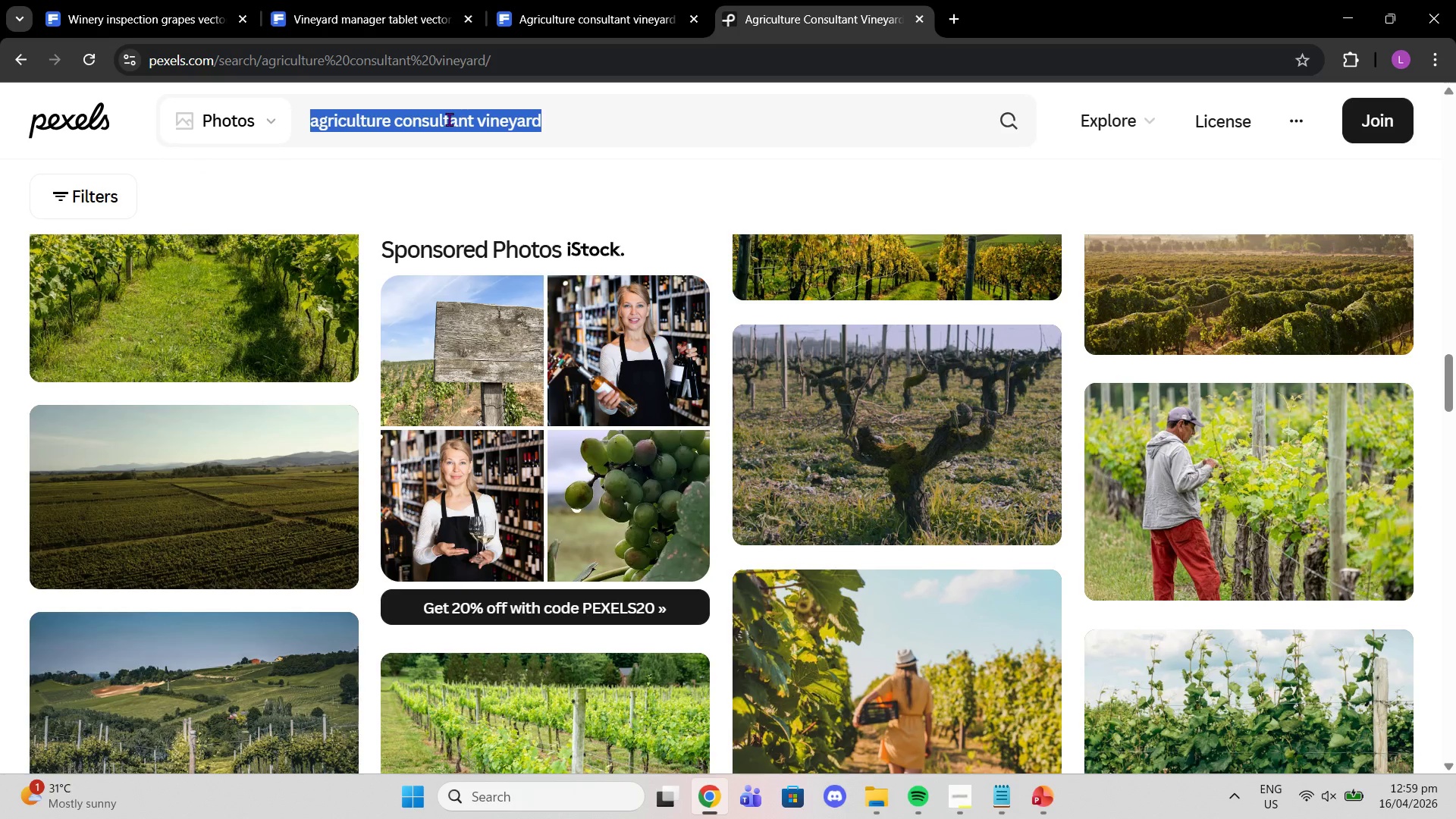 
key(Control+V)
 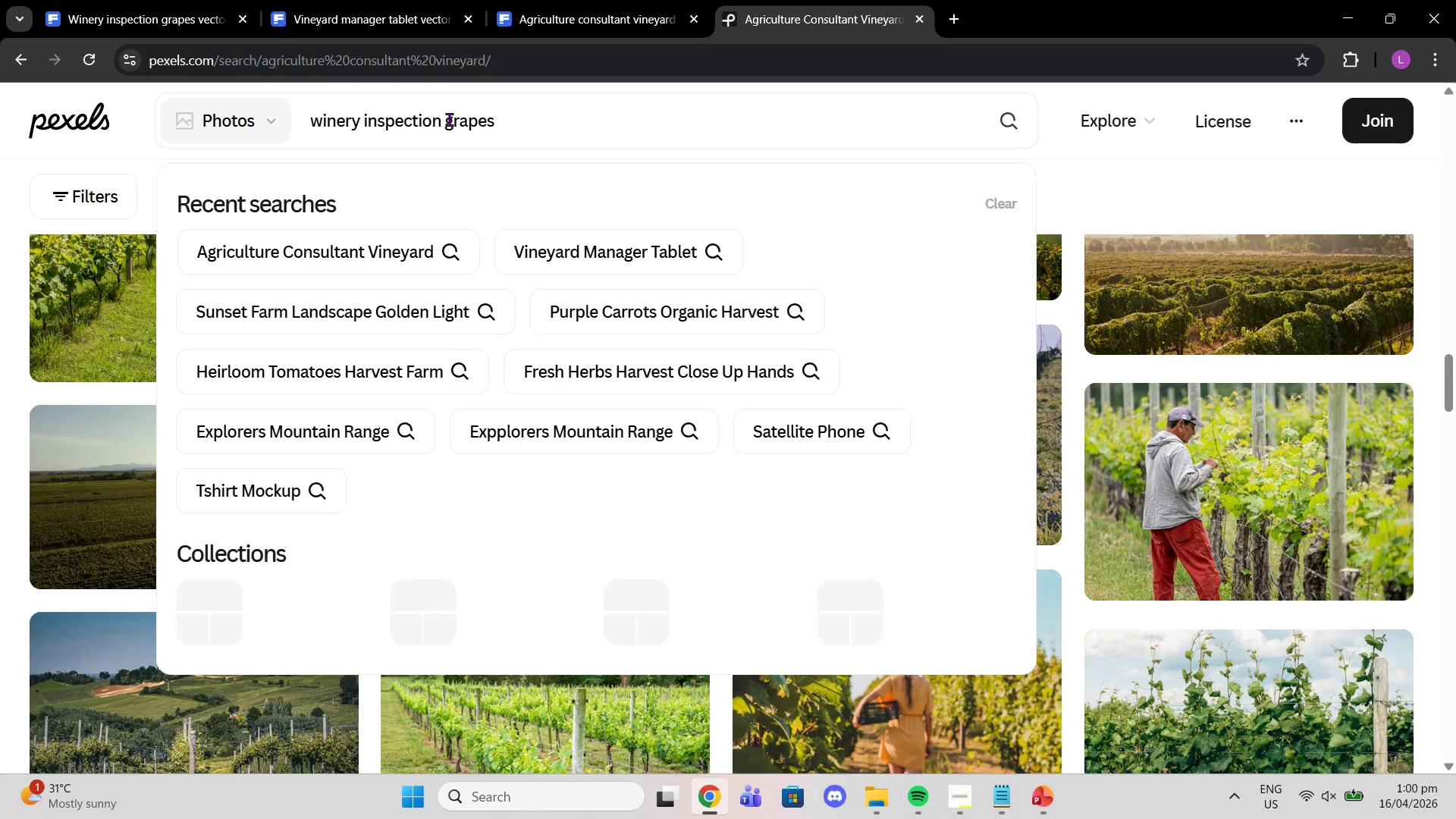 
key(Enter)
 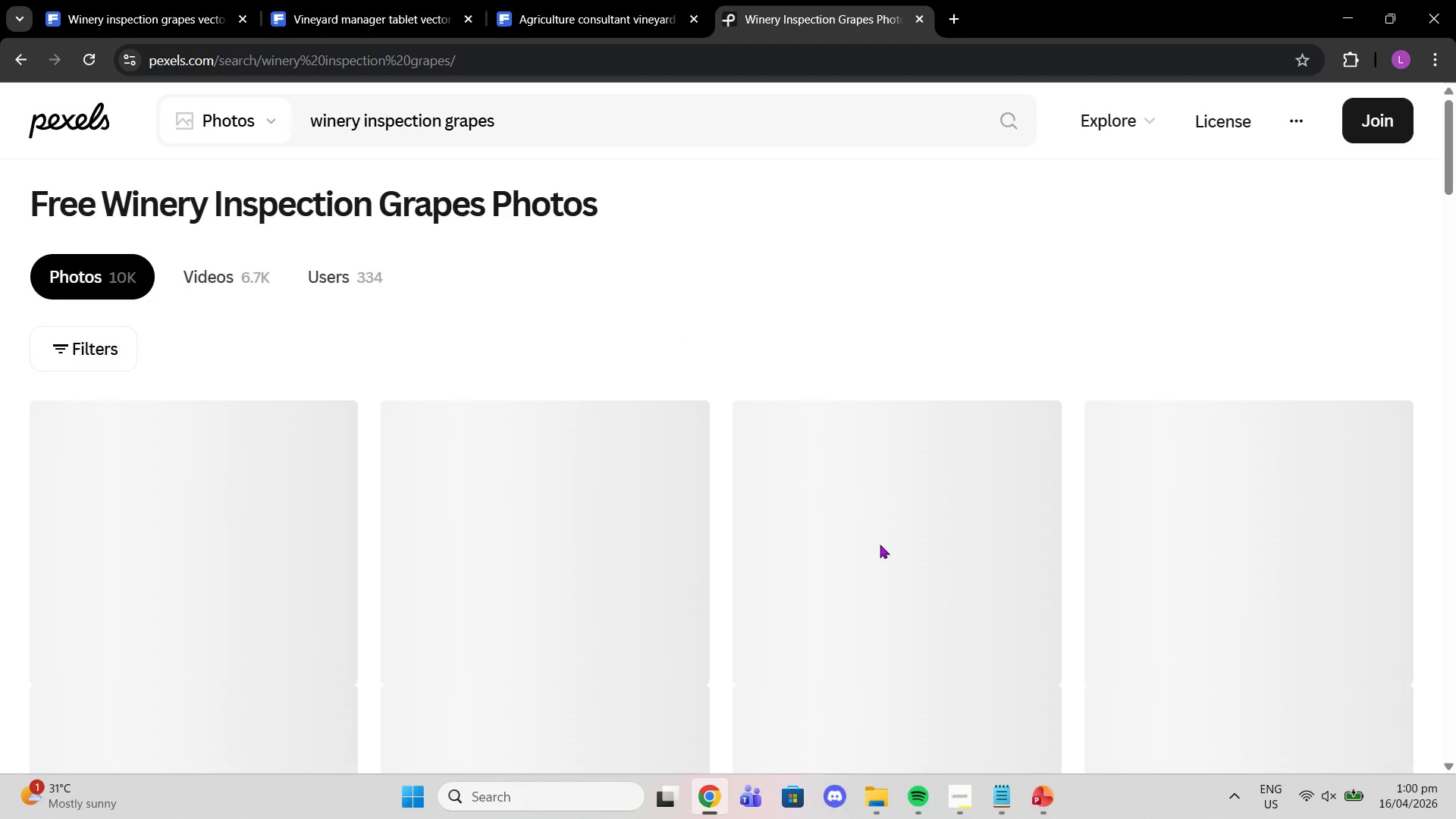 
left_click([1039, 810])
 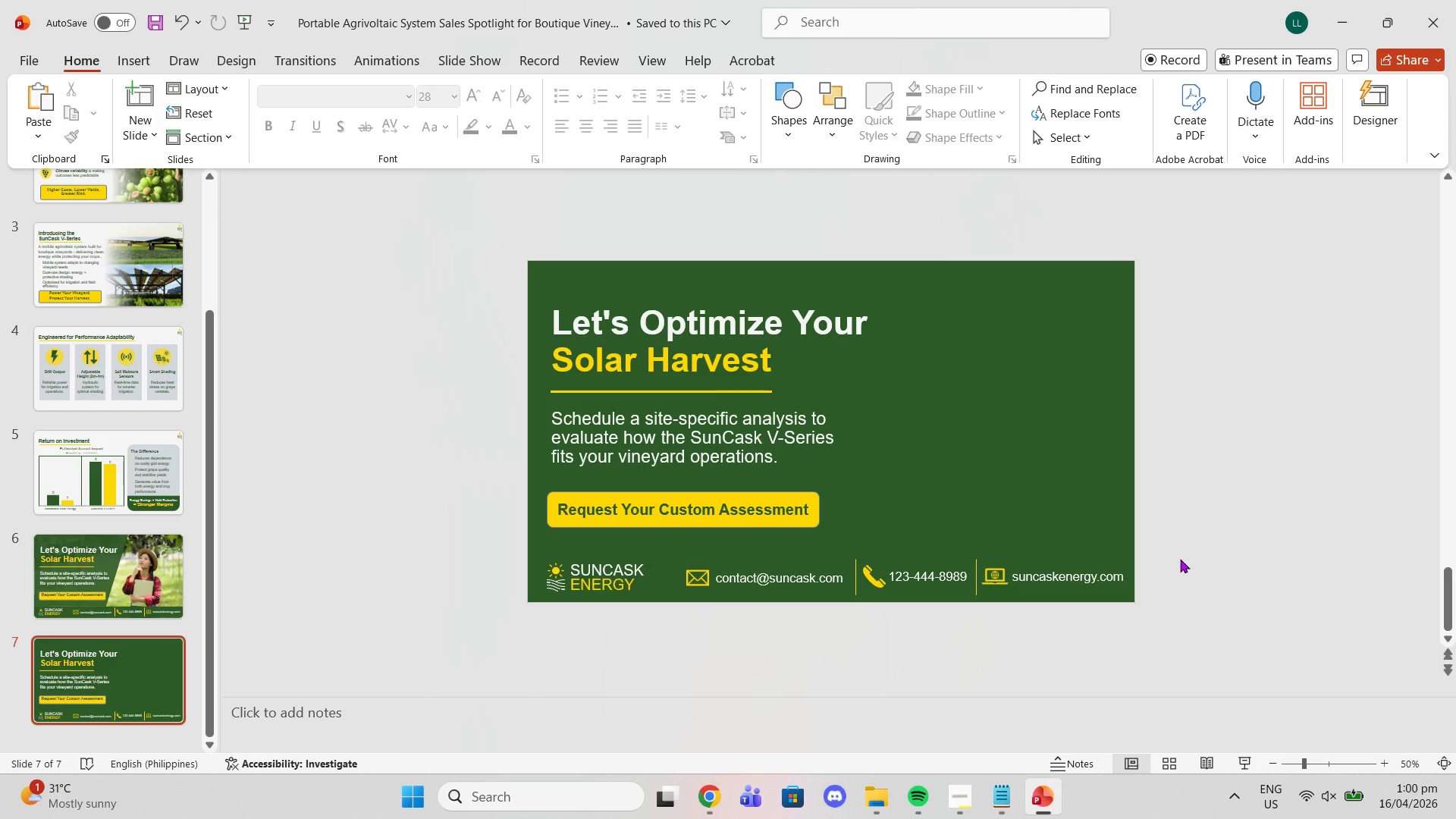 
scroll: coordinate [1153, 519], scroll_direction: up, amount: 5.0
 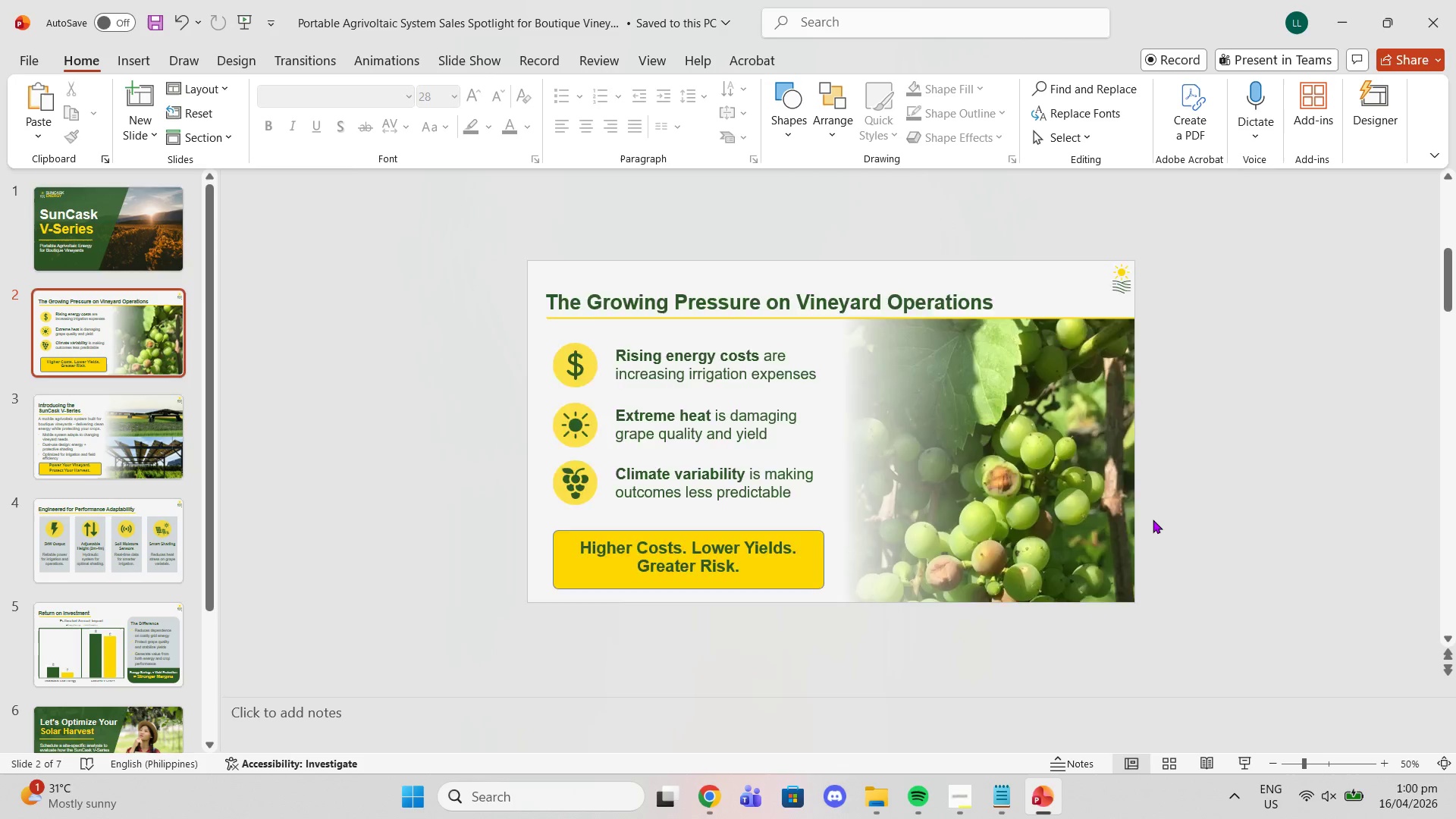 
scroll: coordinate [1153, 519], scroll_direction: none, amount: 0.0
 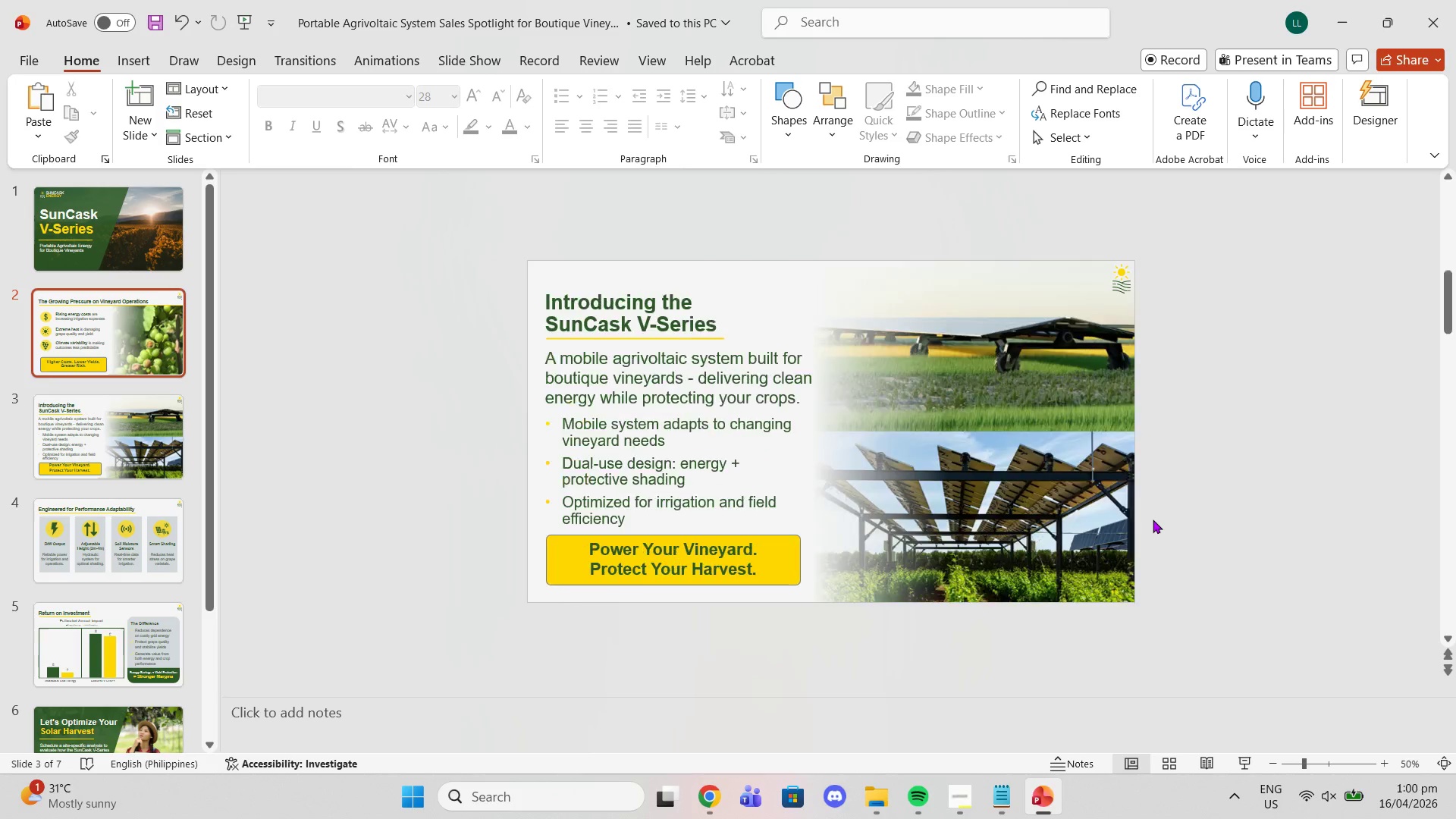 
scroll: coordinate [1153, 519], scroll_direction: down, amount: 1.0
 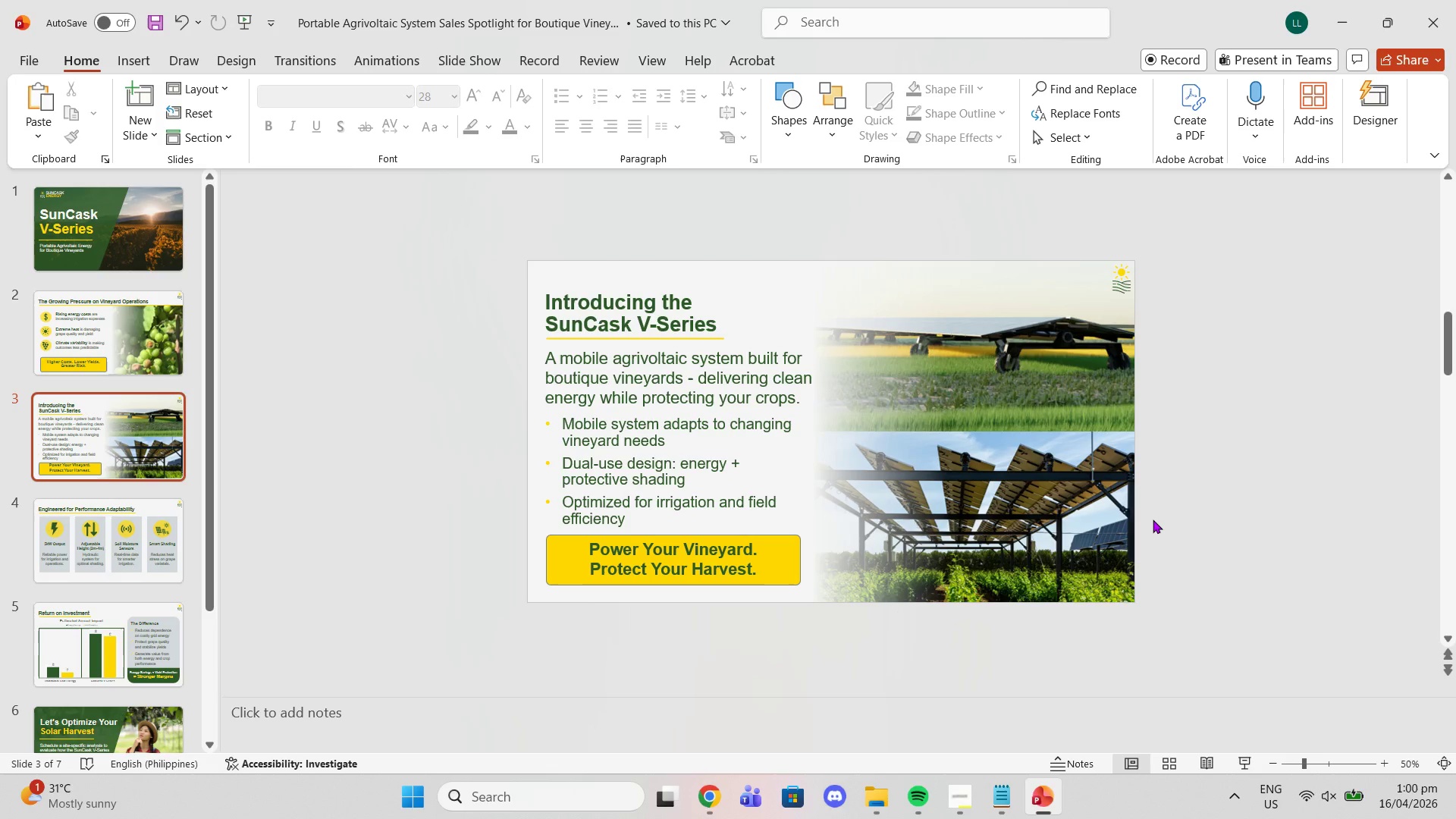 
scroll: coordinate [1165, 549], scroll_direction: up, amount: 5.0
 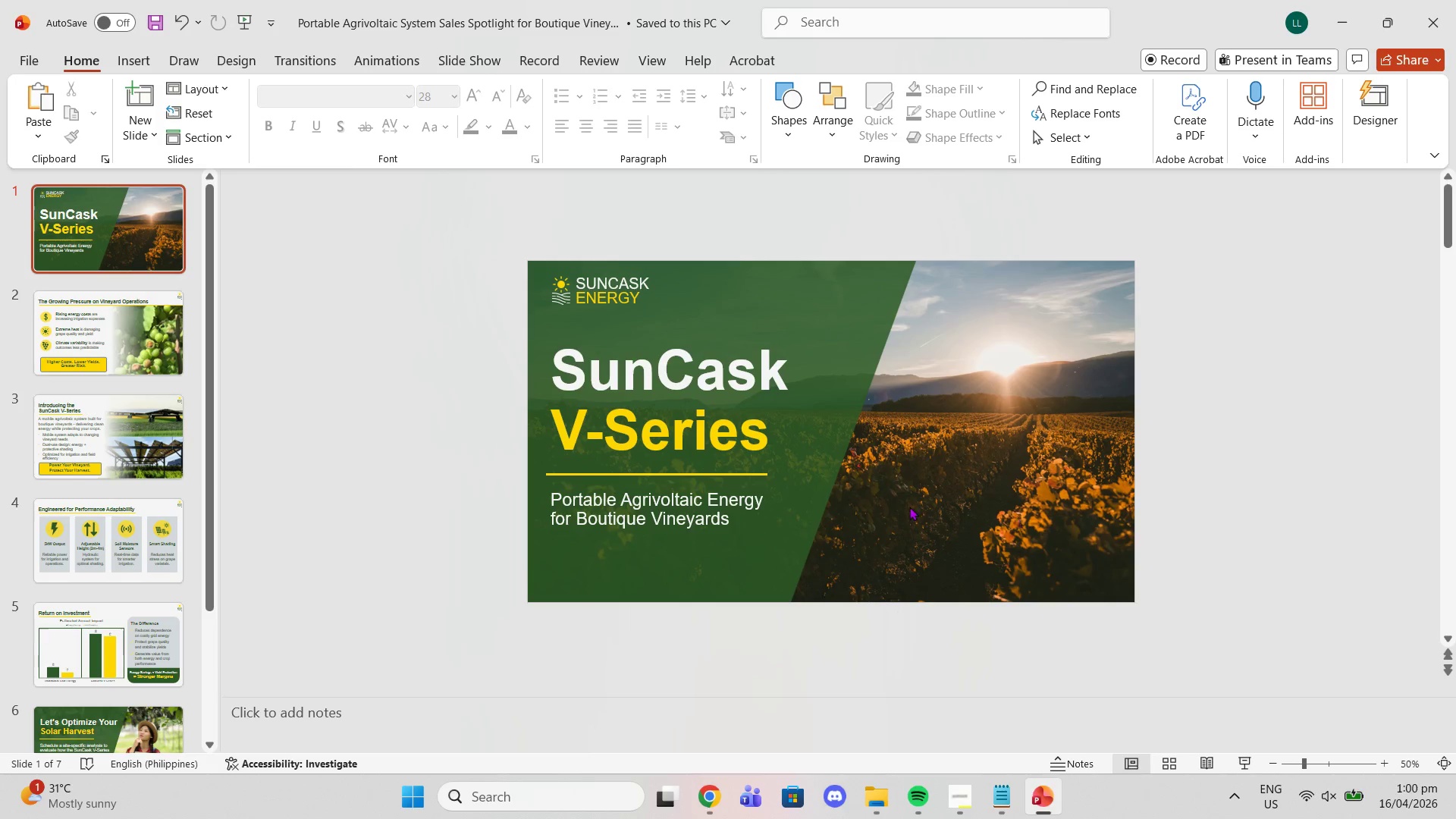 
scroll: coordinate [1037, 519], scroll_direction: down, amount: 5.0
 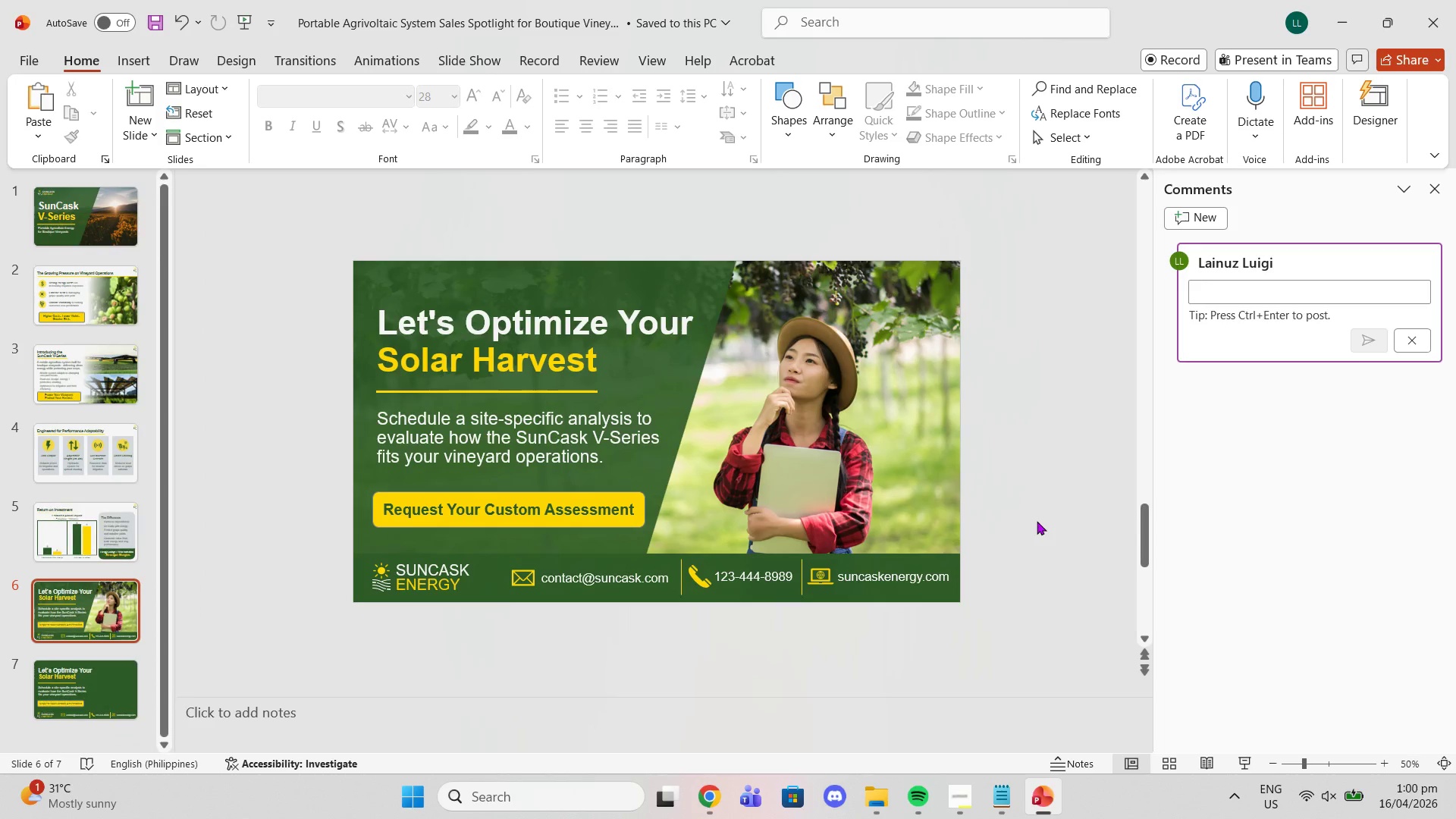 
scroll: coordinate [1037, 525], scroll_direction: up, amount: 6.0
 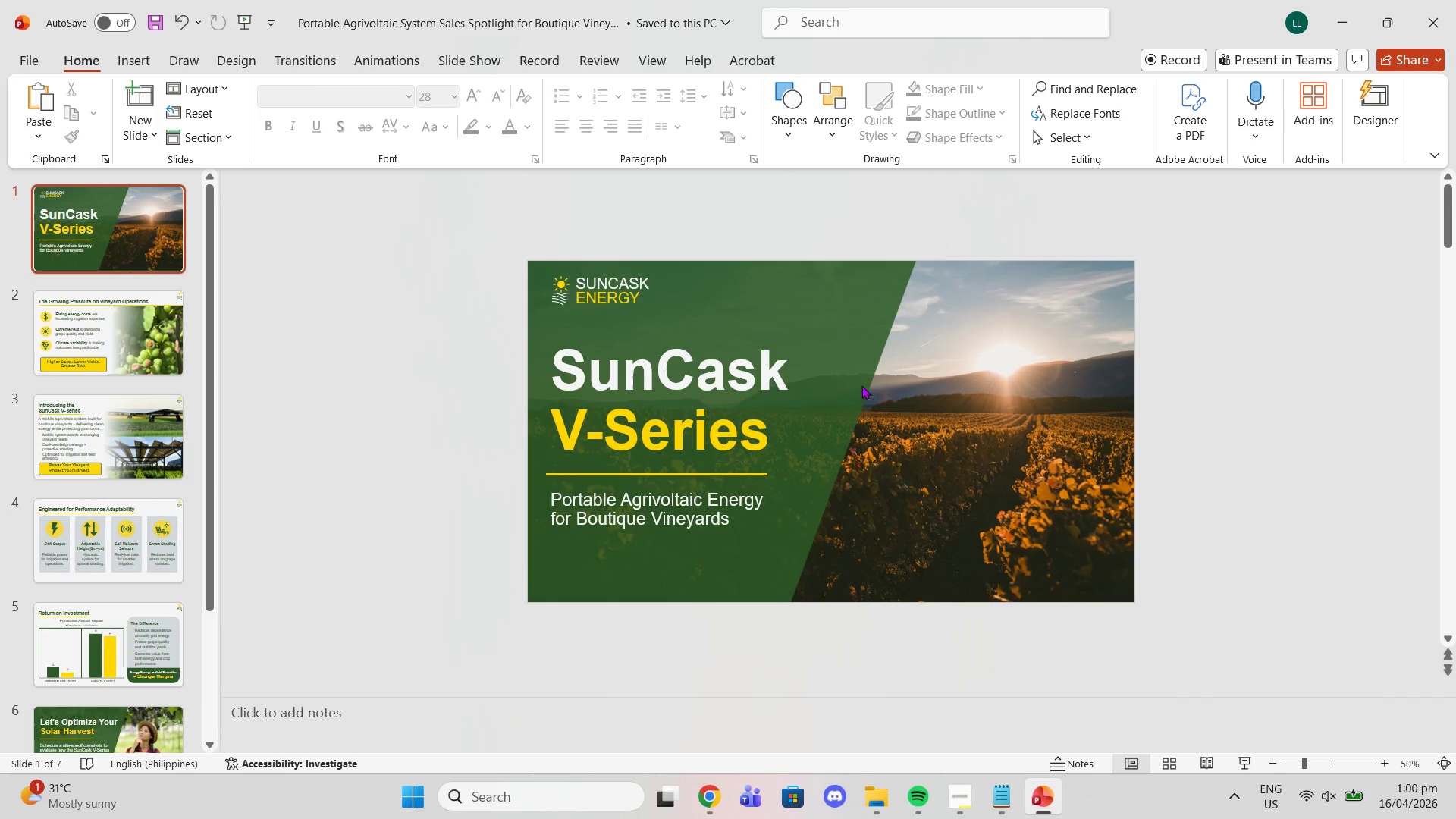 
left_click([830, 358])
 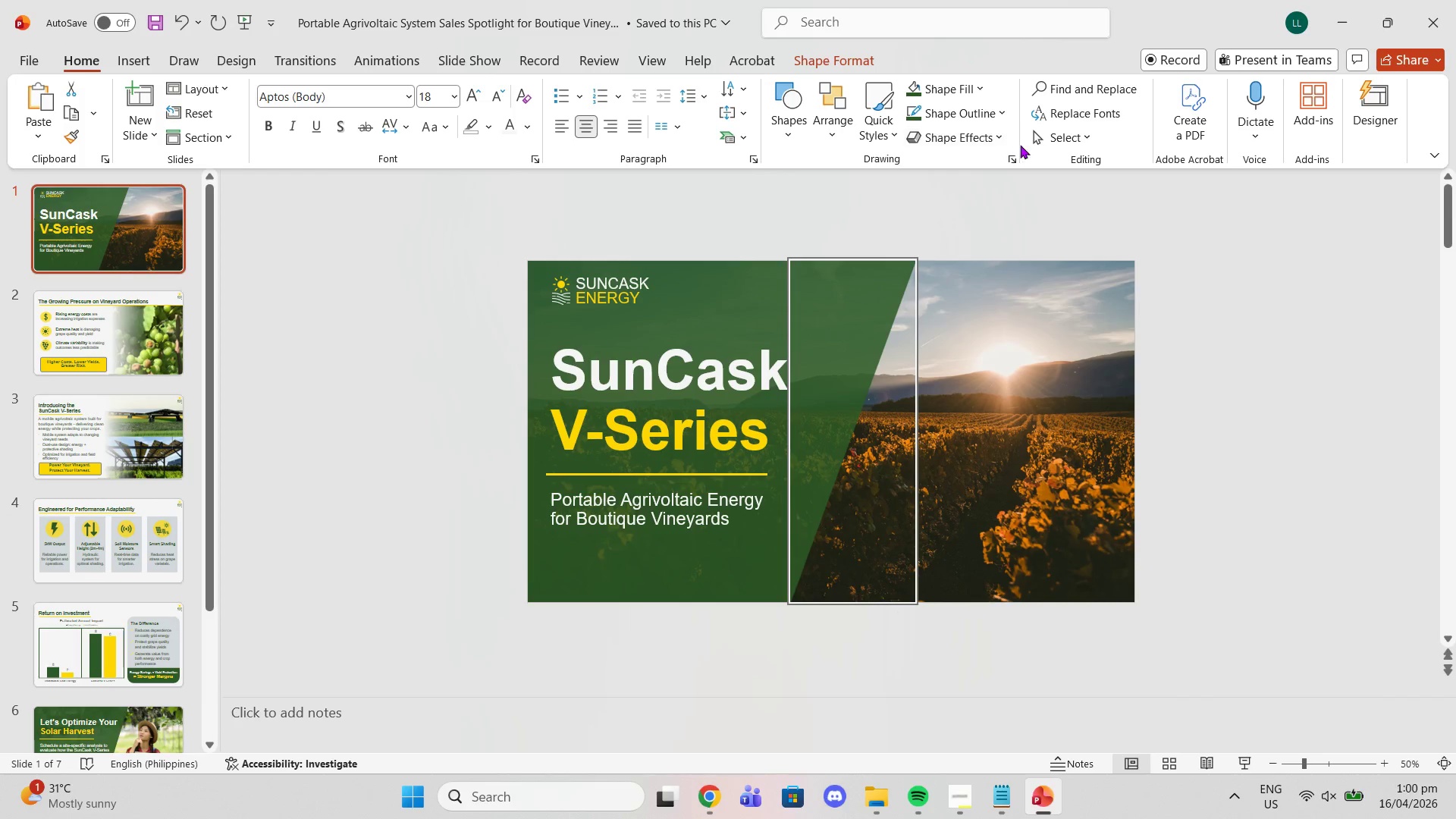 
left_click([1047, 140])
 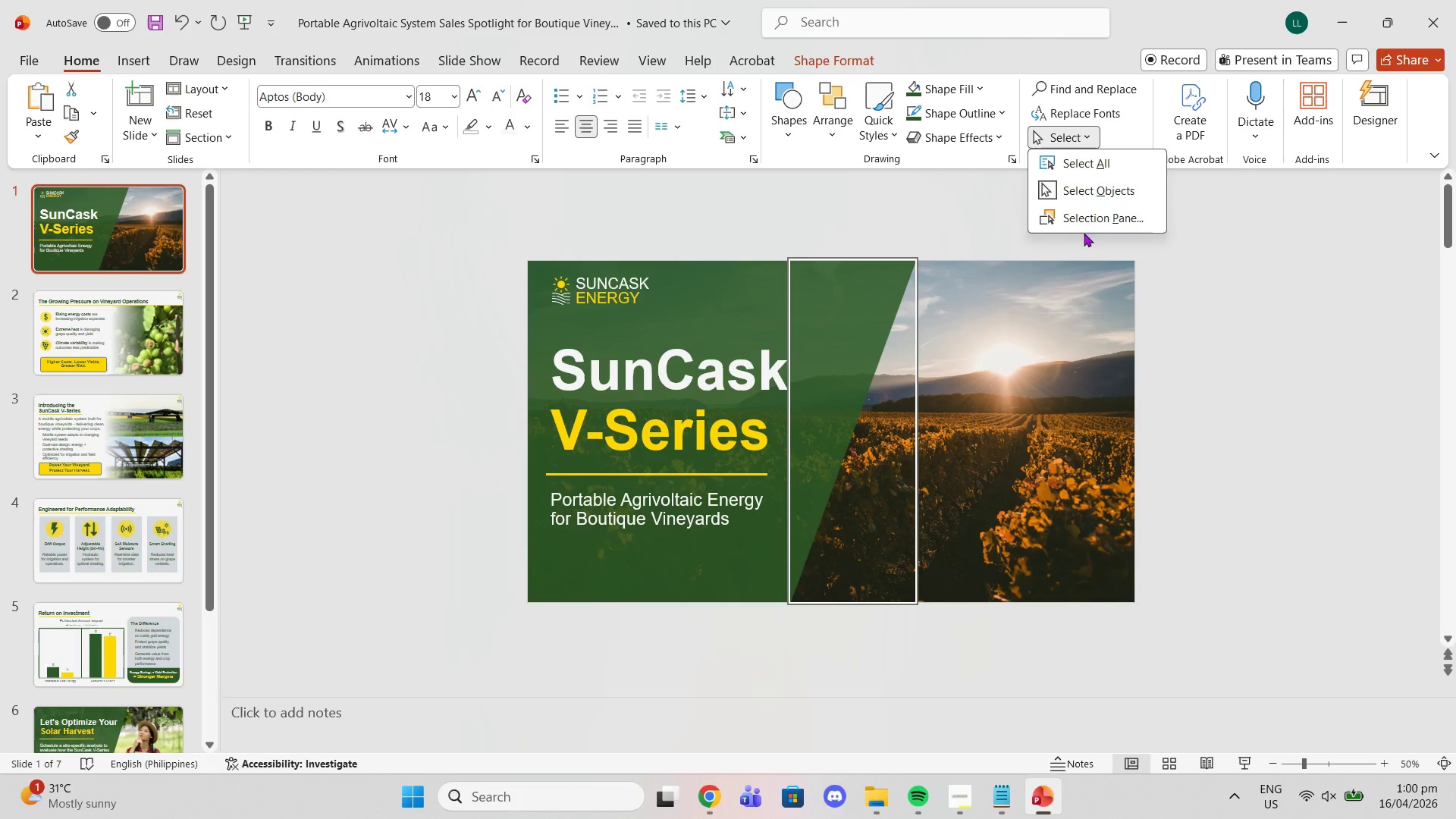 
left_click([1077, 222])
 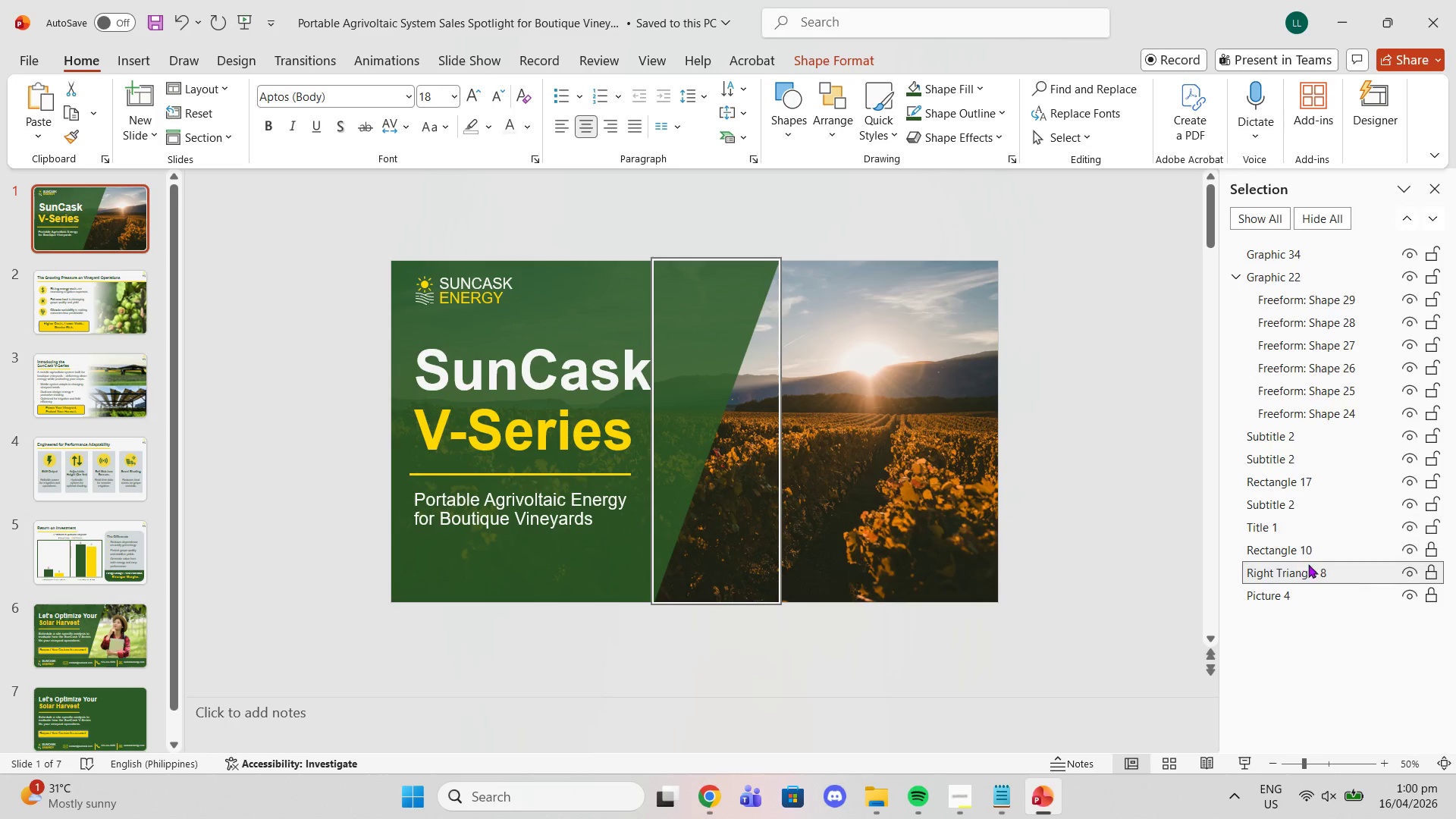 
left_click([1439, 566])
 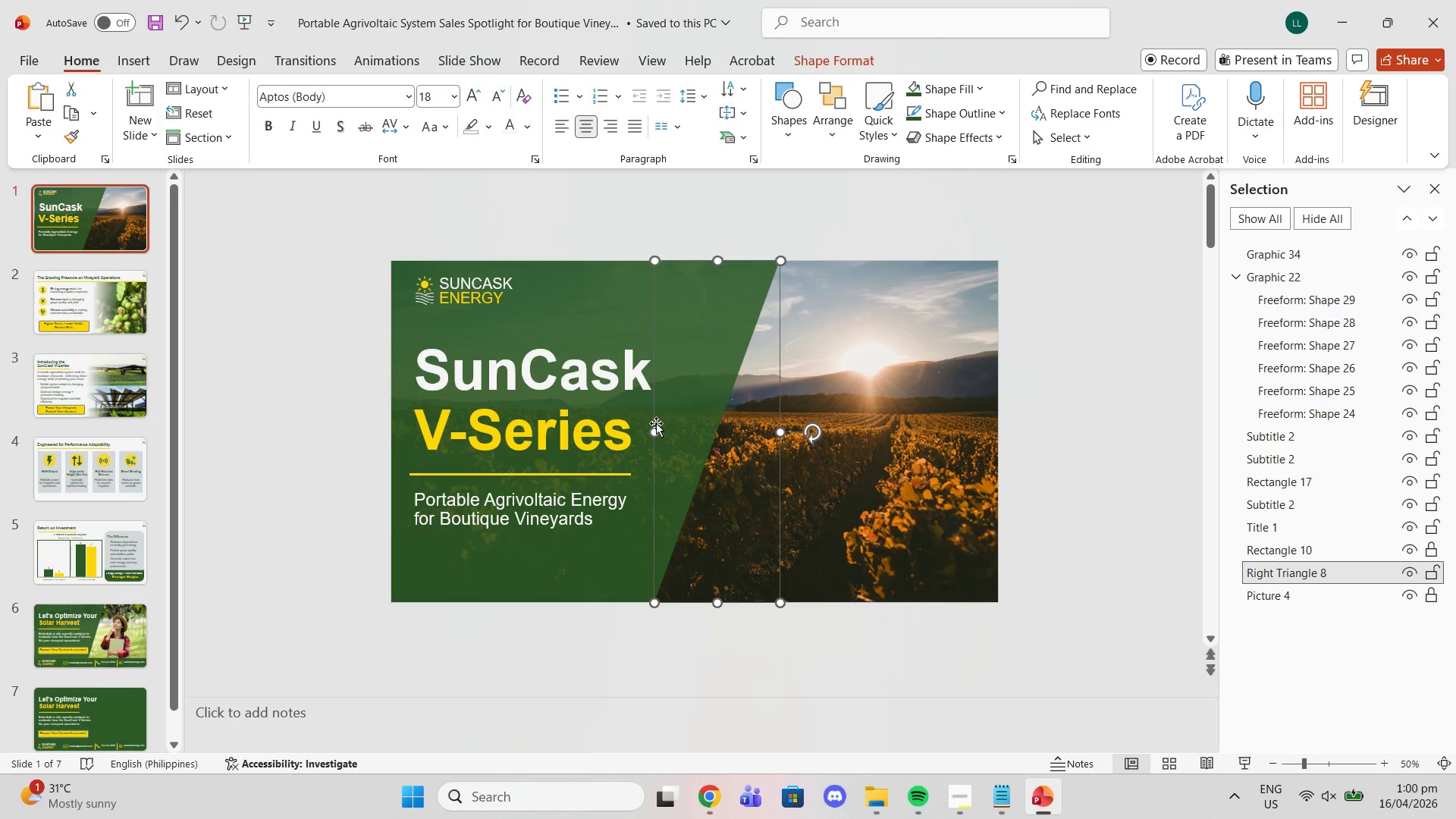 
left_click_drag(start_coordinate=[654, 431], to_coordinate=[670, 430])
 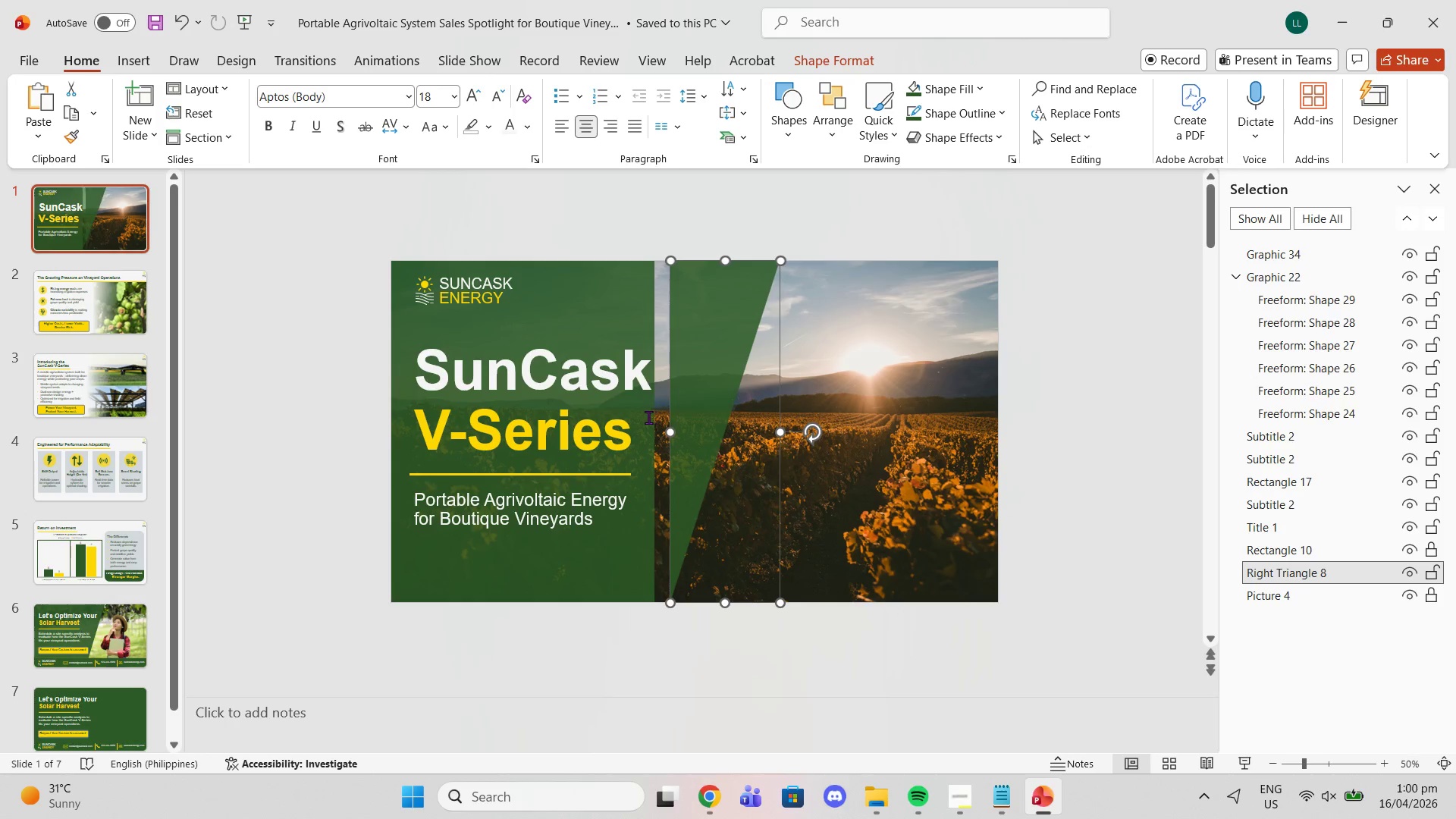 
left_click([648, 417])
 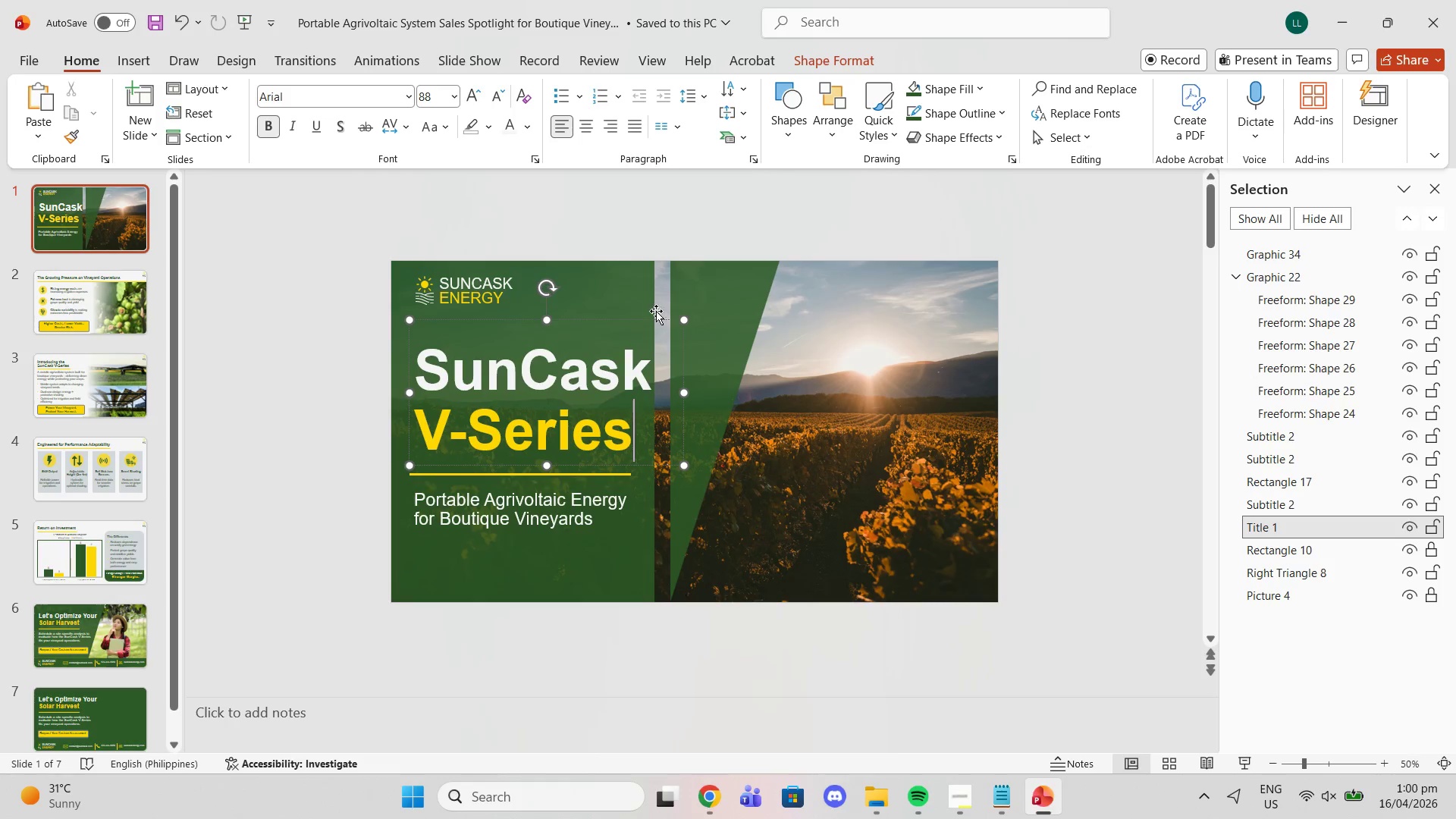 
left_click([646, 298])
 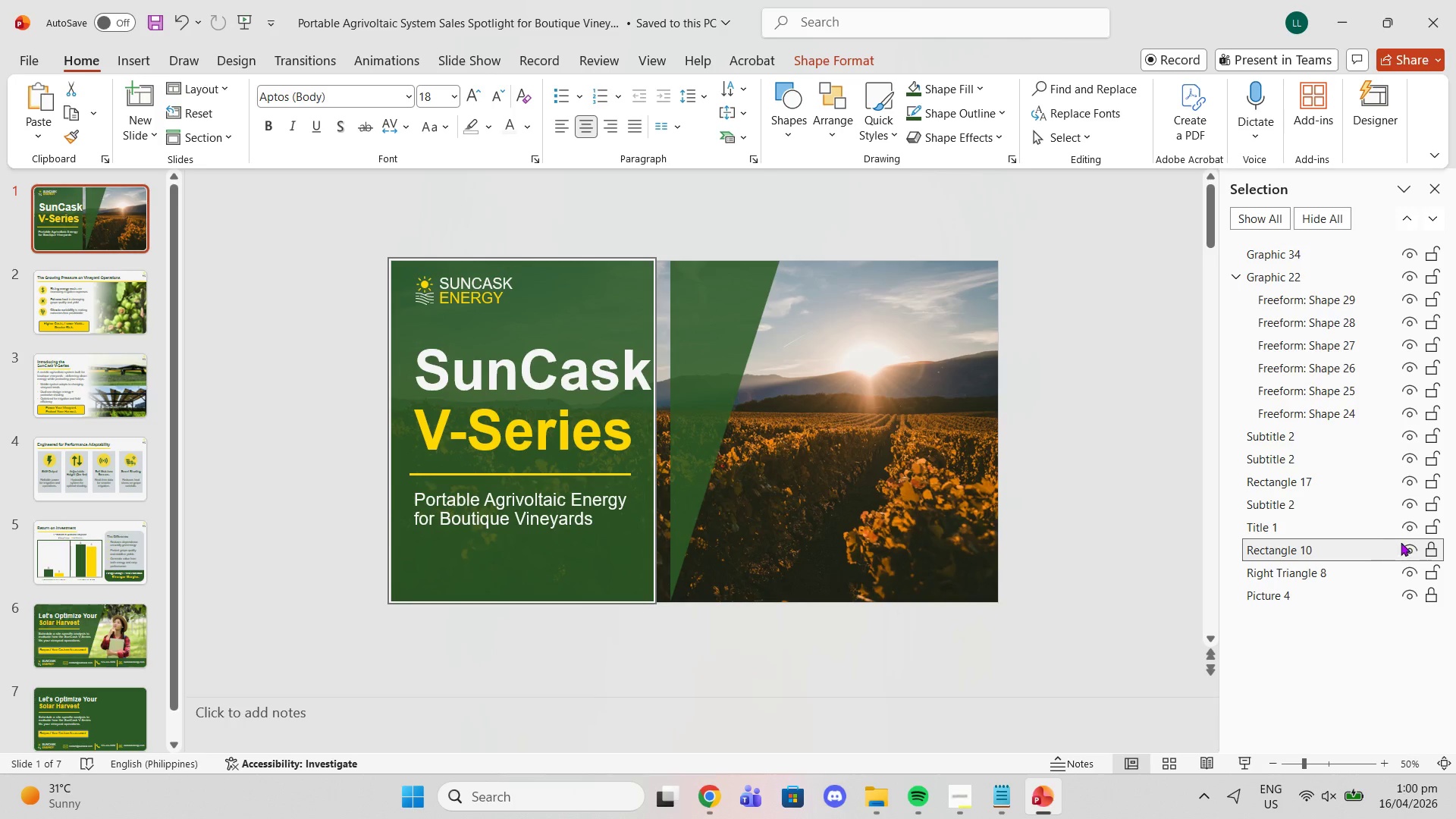 
left_click([1421, 547])
 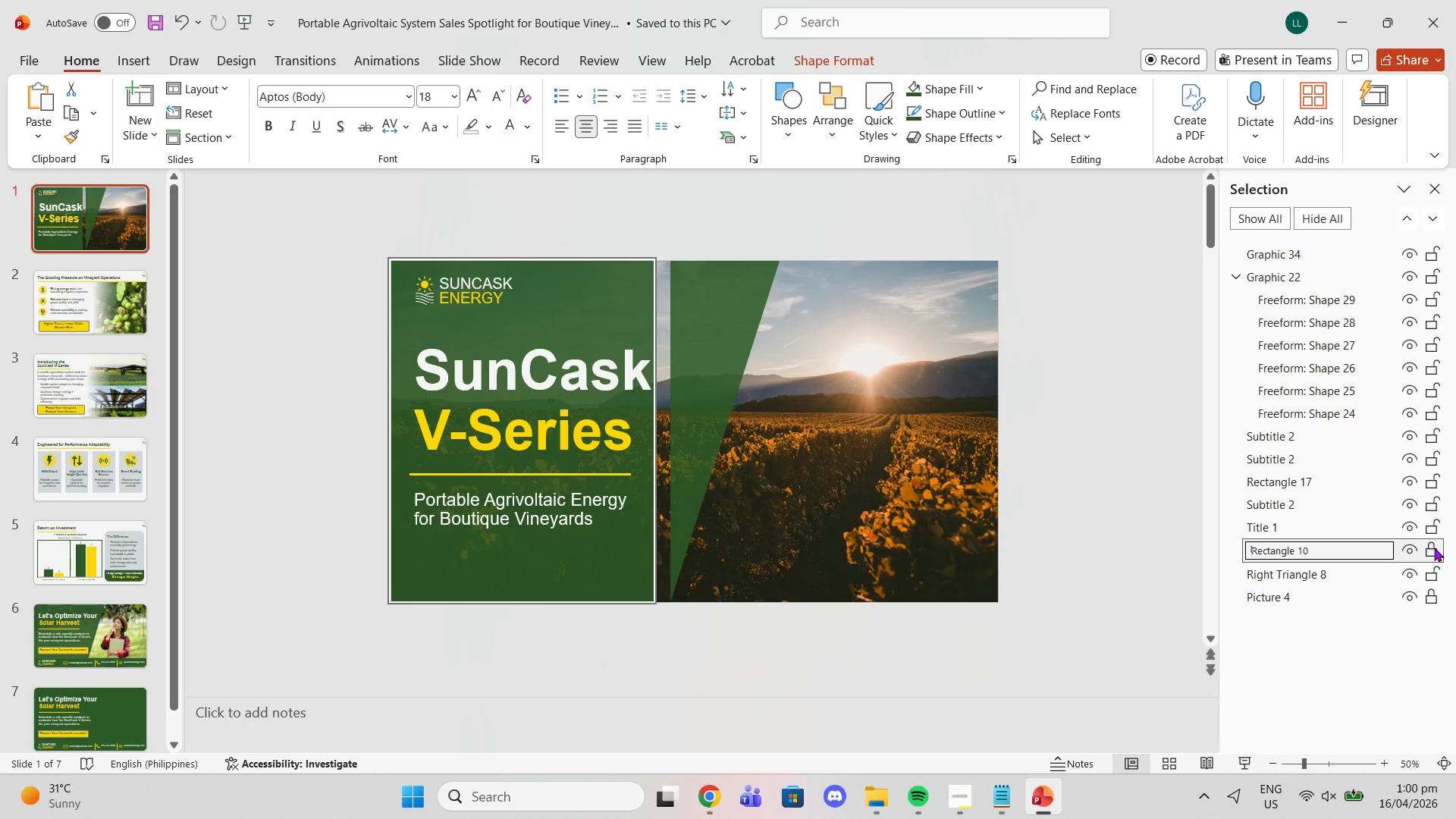 
left_click([1434, 548])
 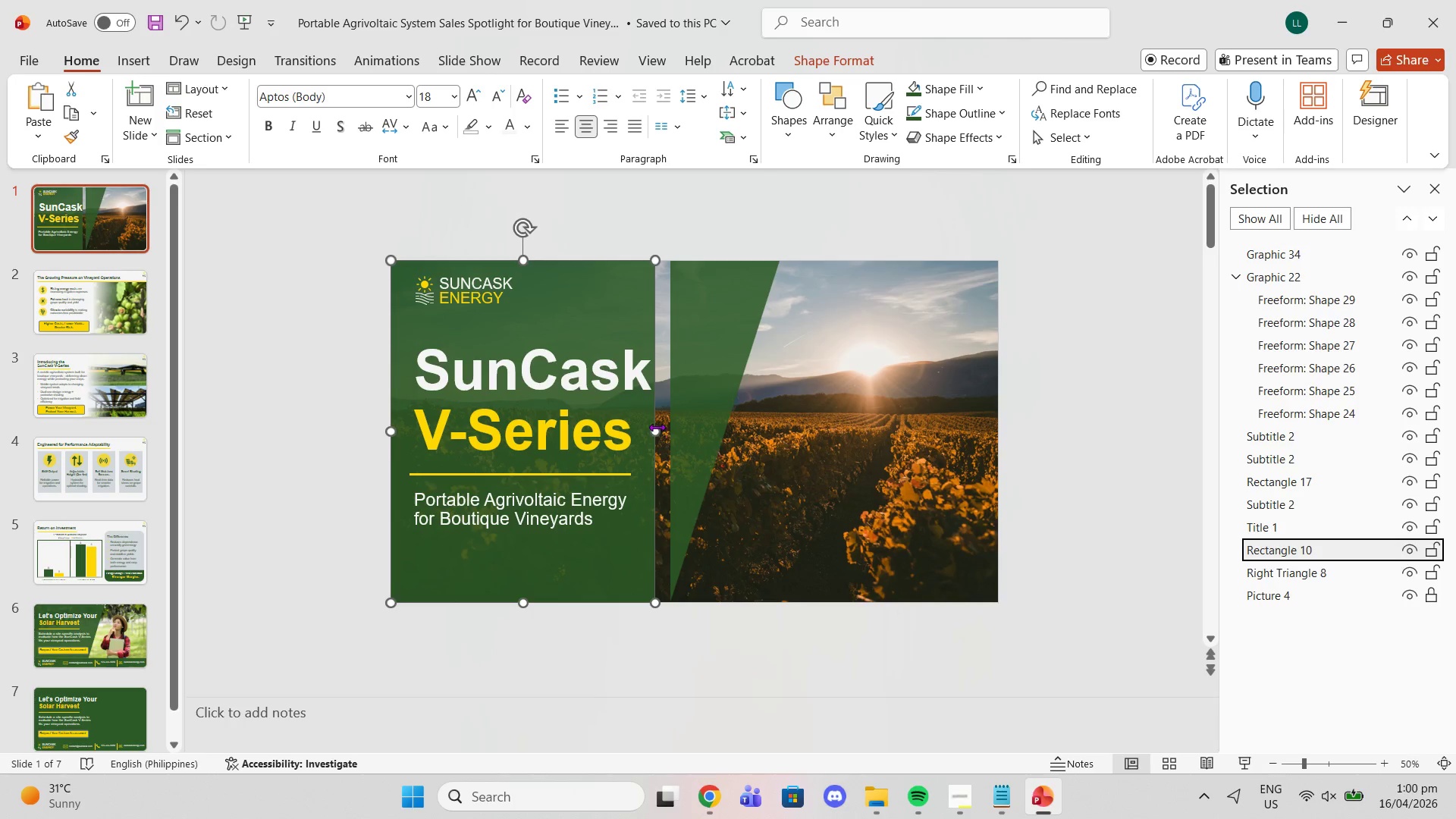 
left_click_drag(start_coordinate=[656, 427], to_coordinate=[670, 428])
 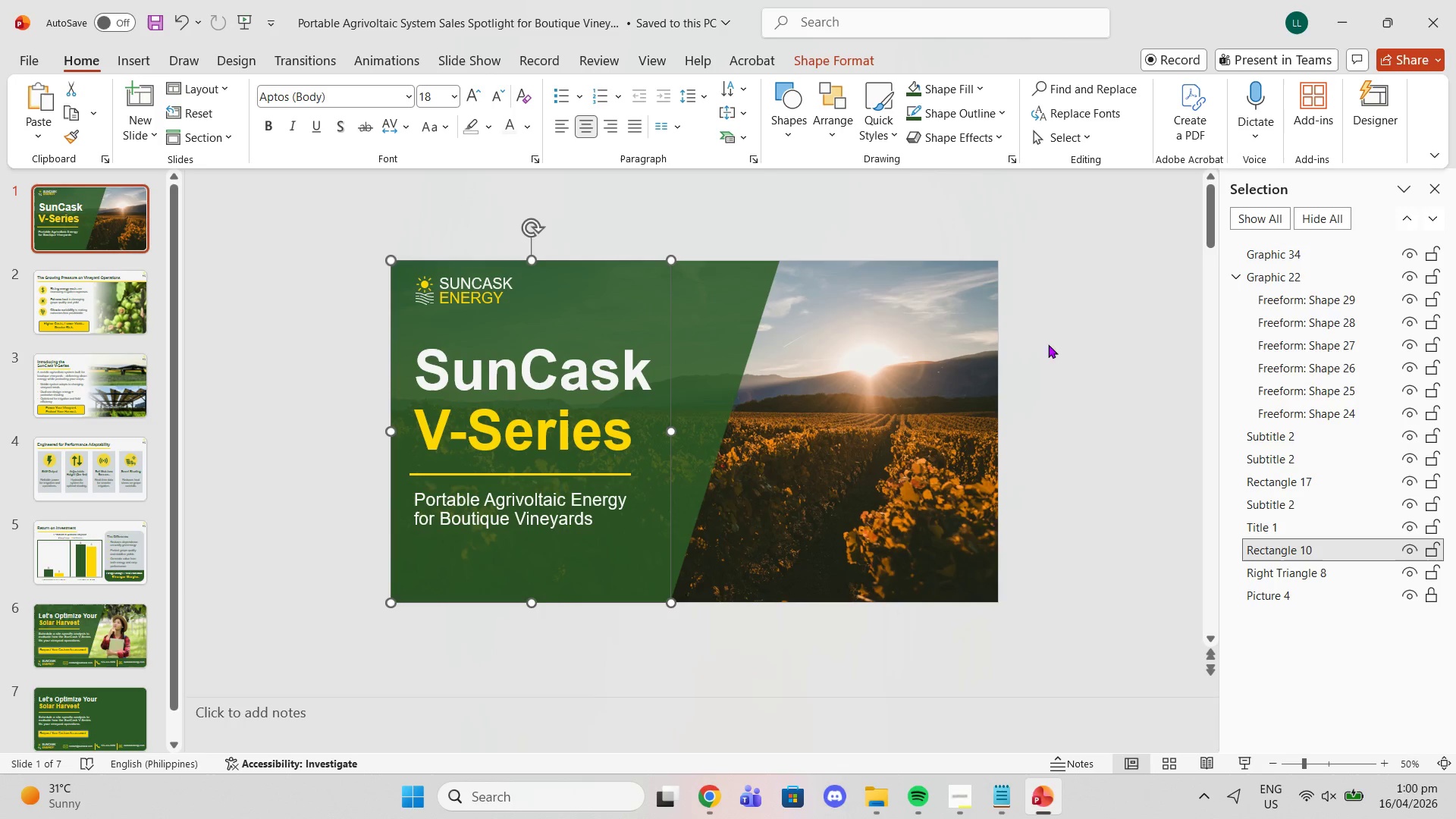 
left_click([1141, 300])
 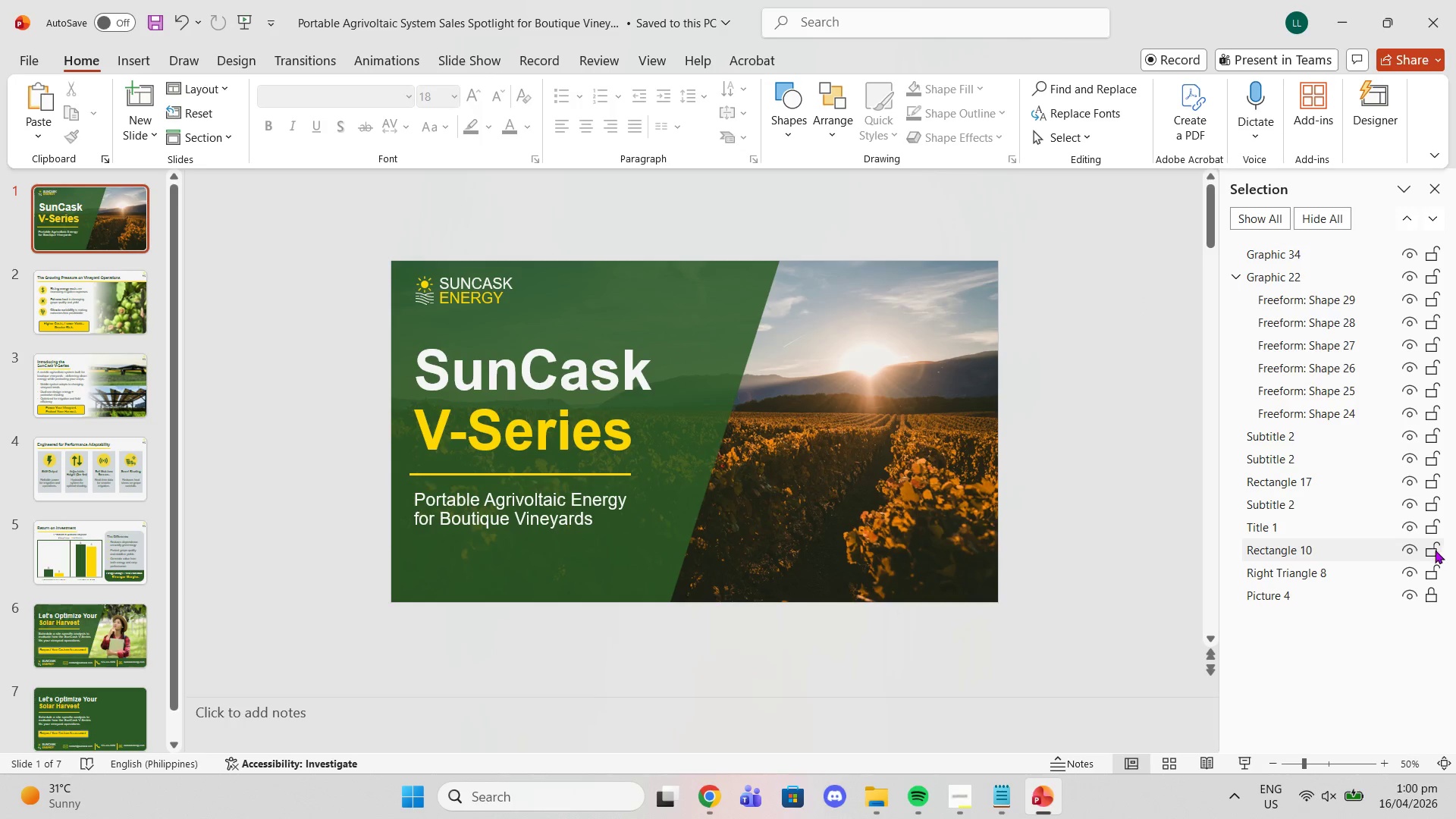 
double_click([1435, 572])
 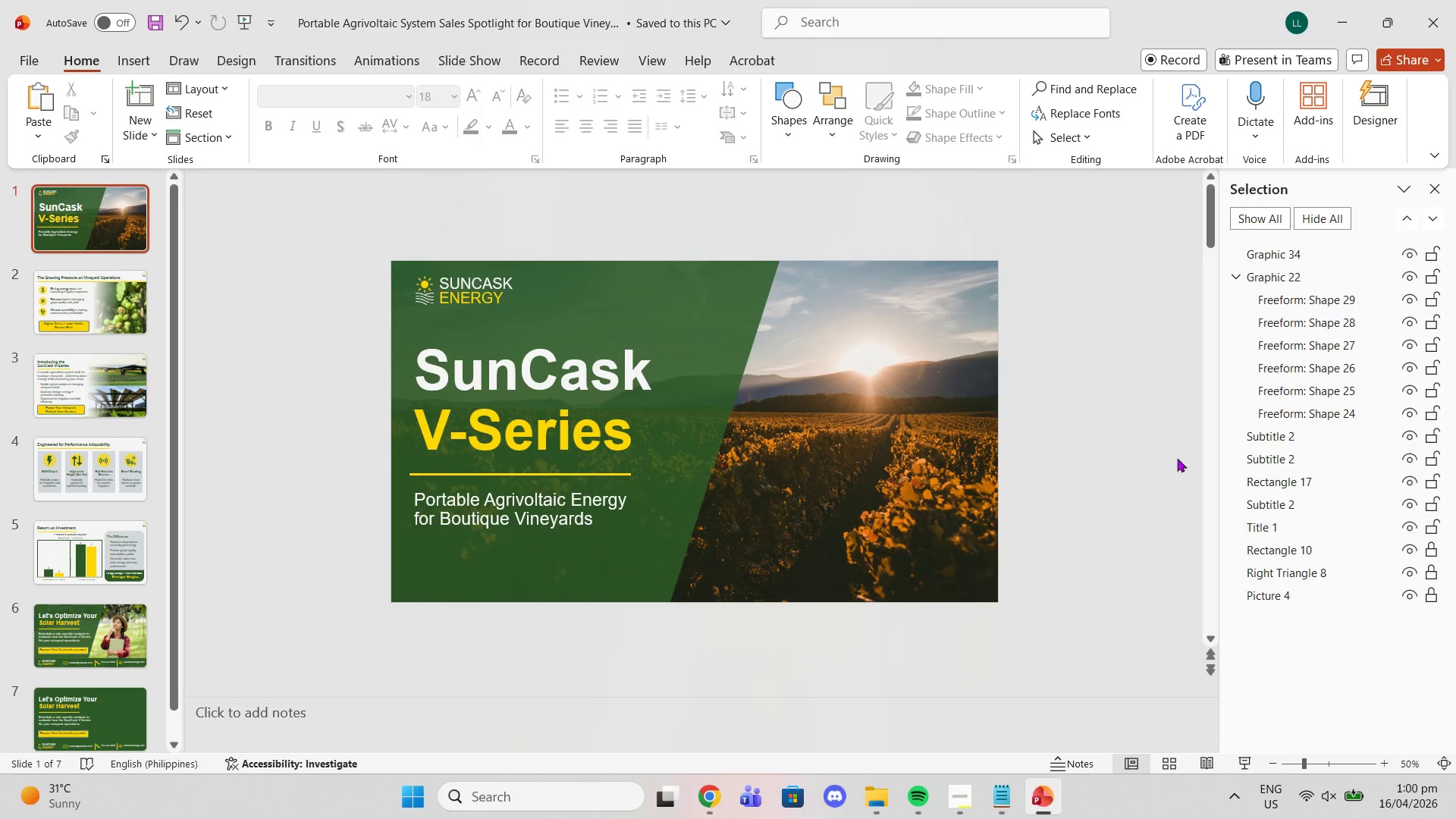 
triple_click([1159, 439])
 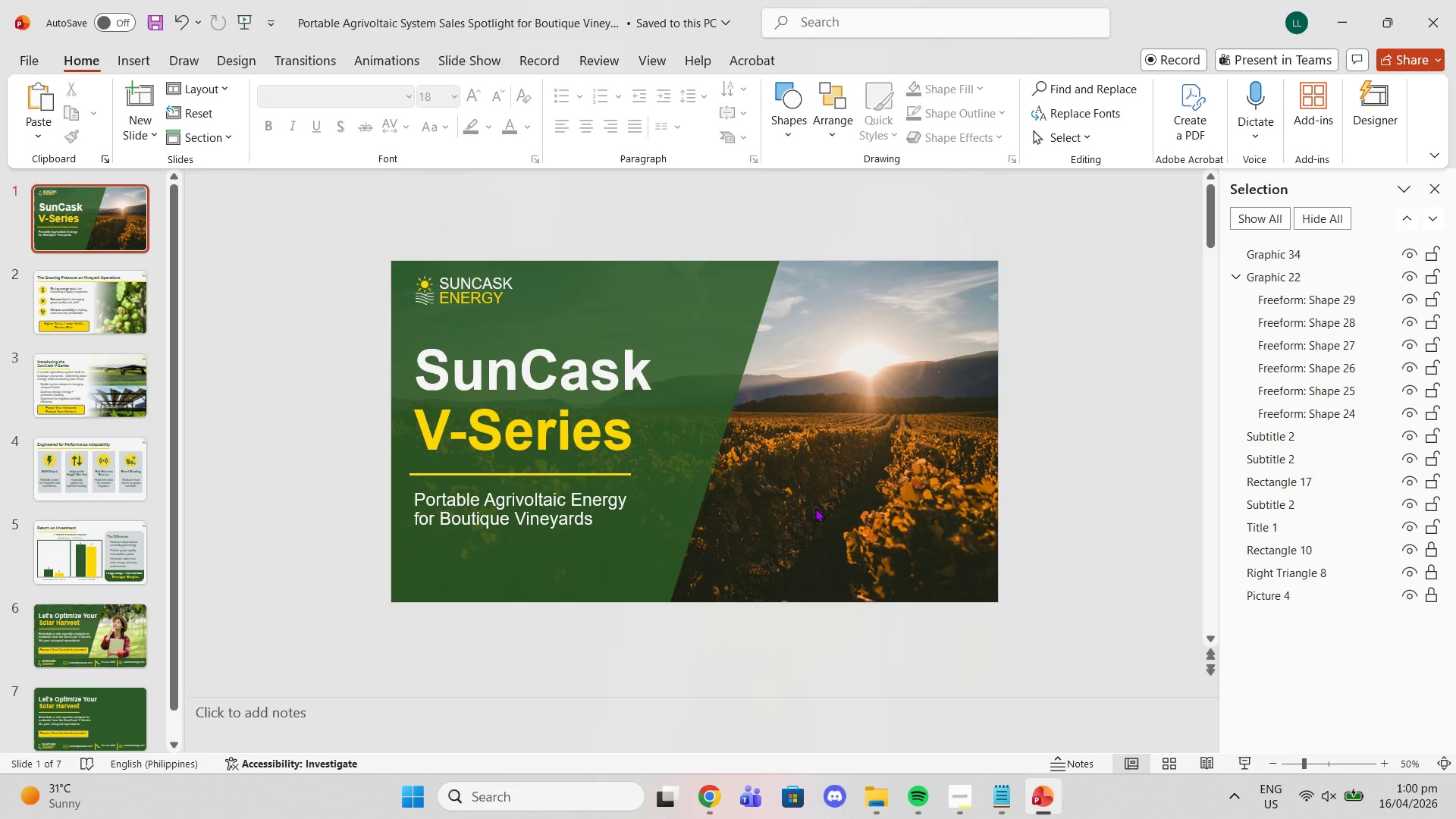 
scroll: coordinate [1107, 570], scroll_direction: down, amount: 5.0
 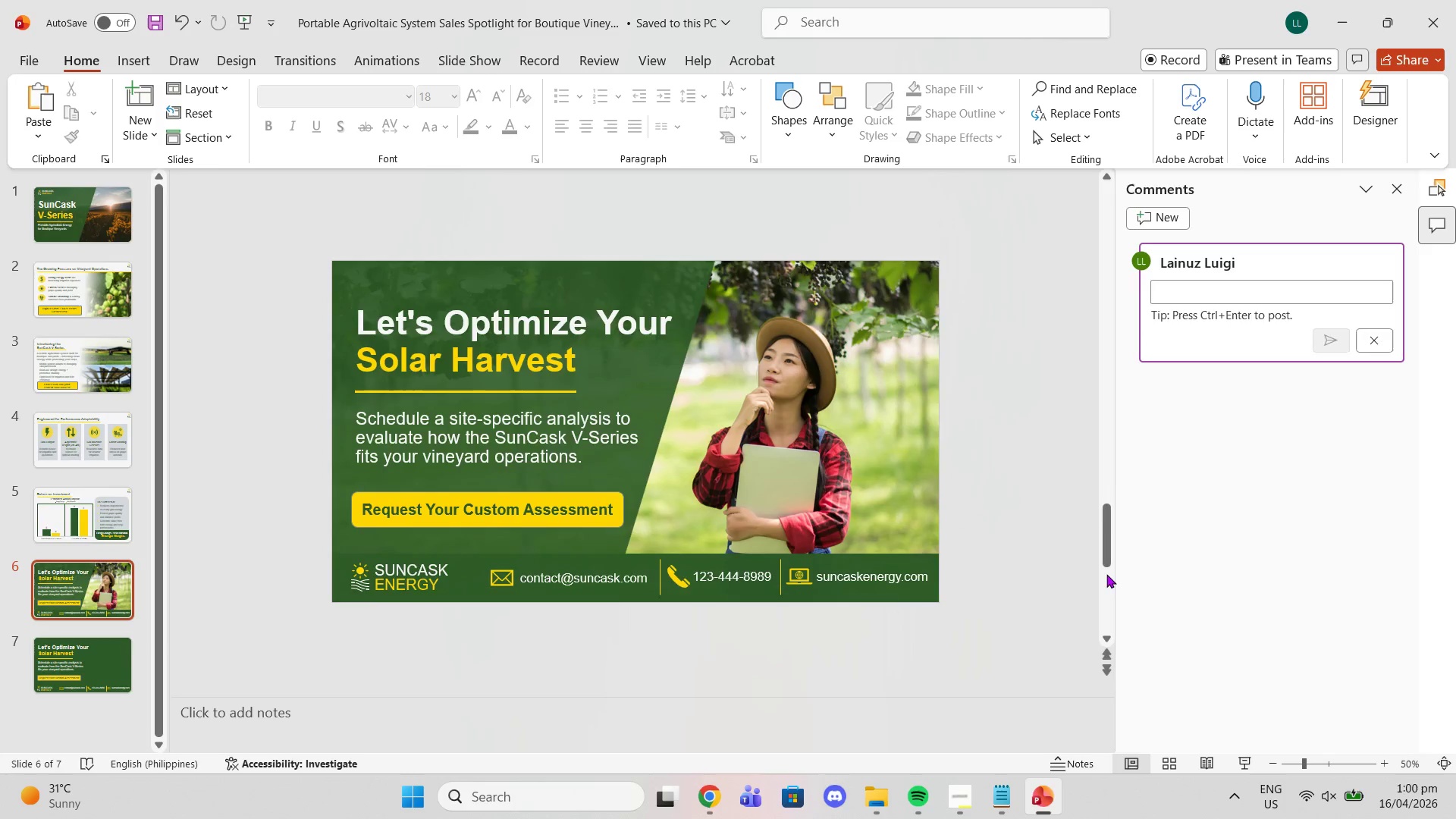 
scroll: coordinate [1106, 576], scroll_direction: up, amount: 6.0
 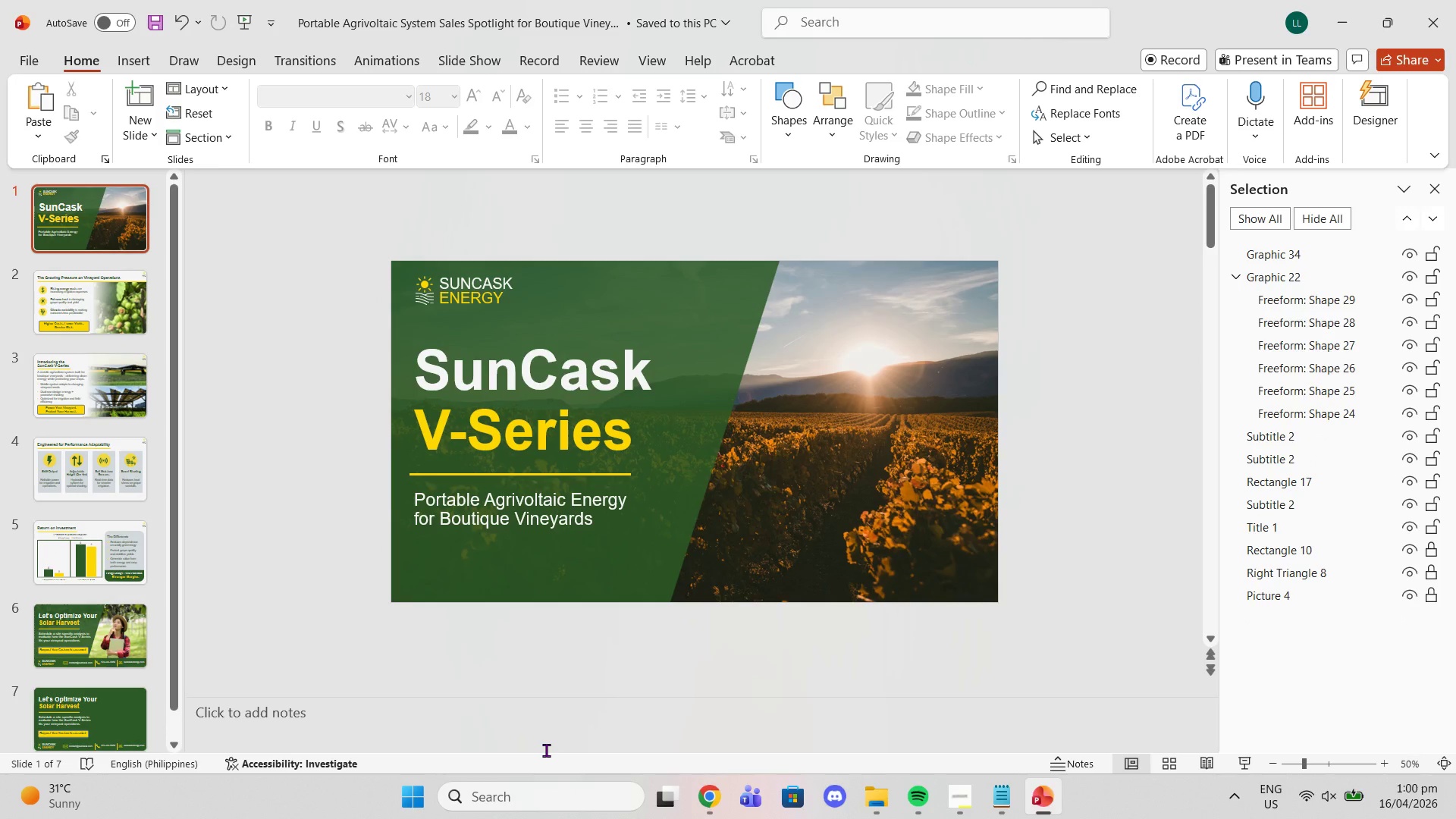 
wait(7.25)
 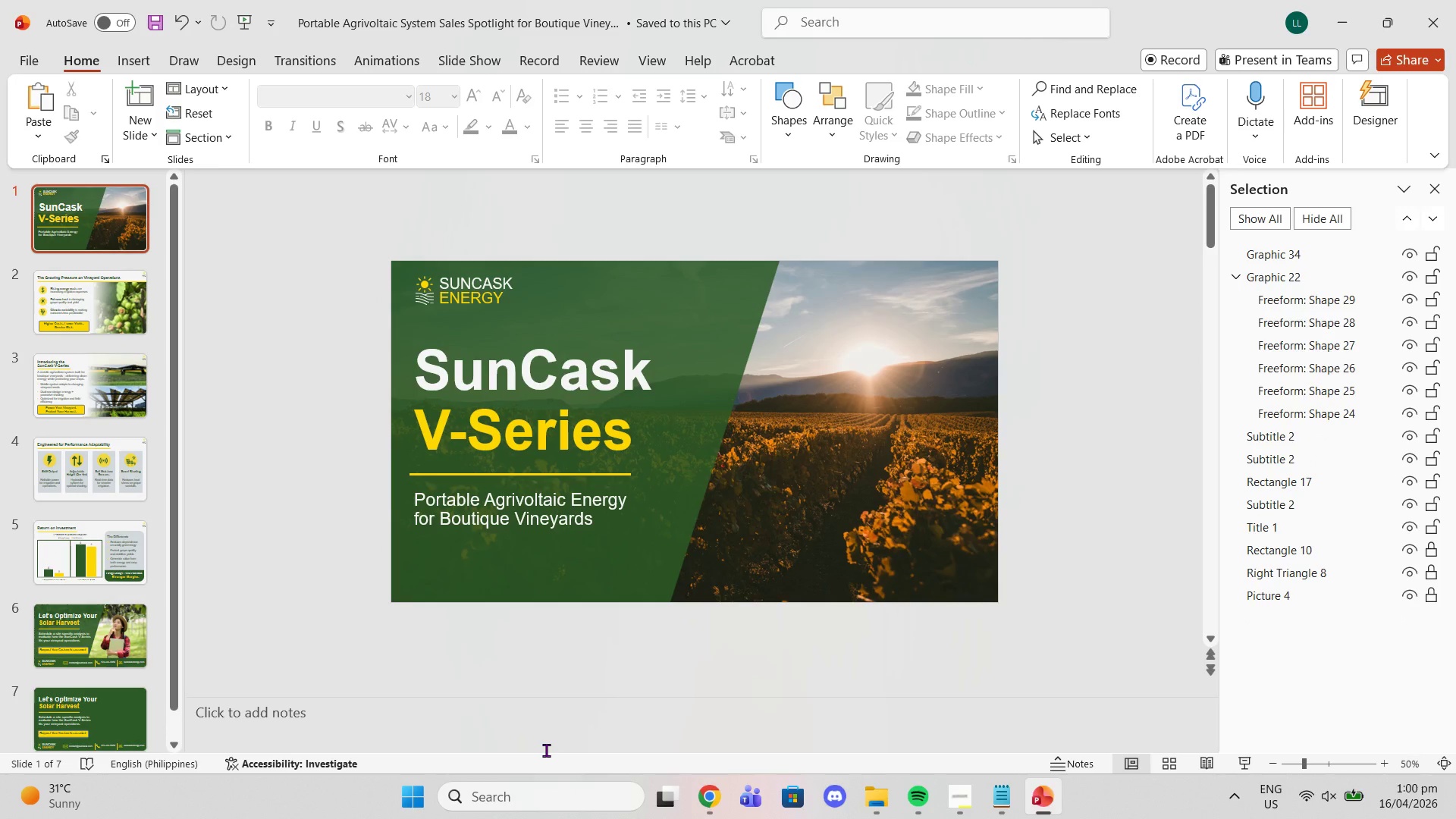 
left_click([736, 315])
 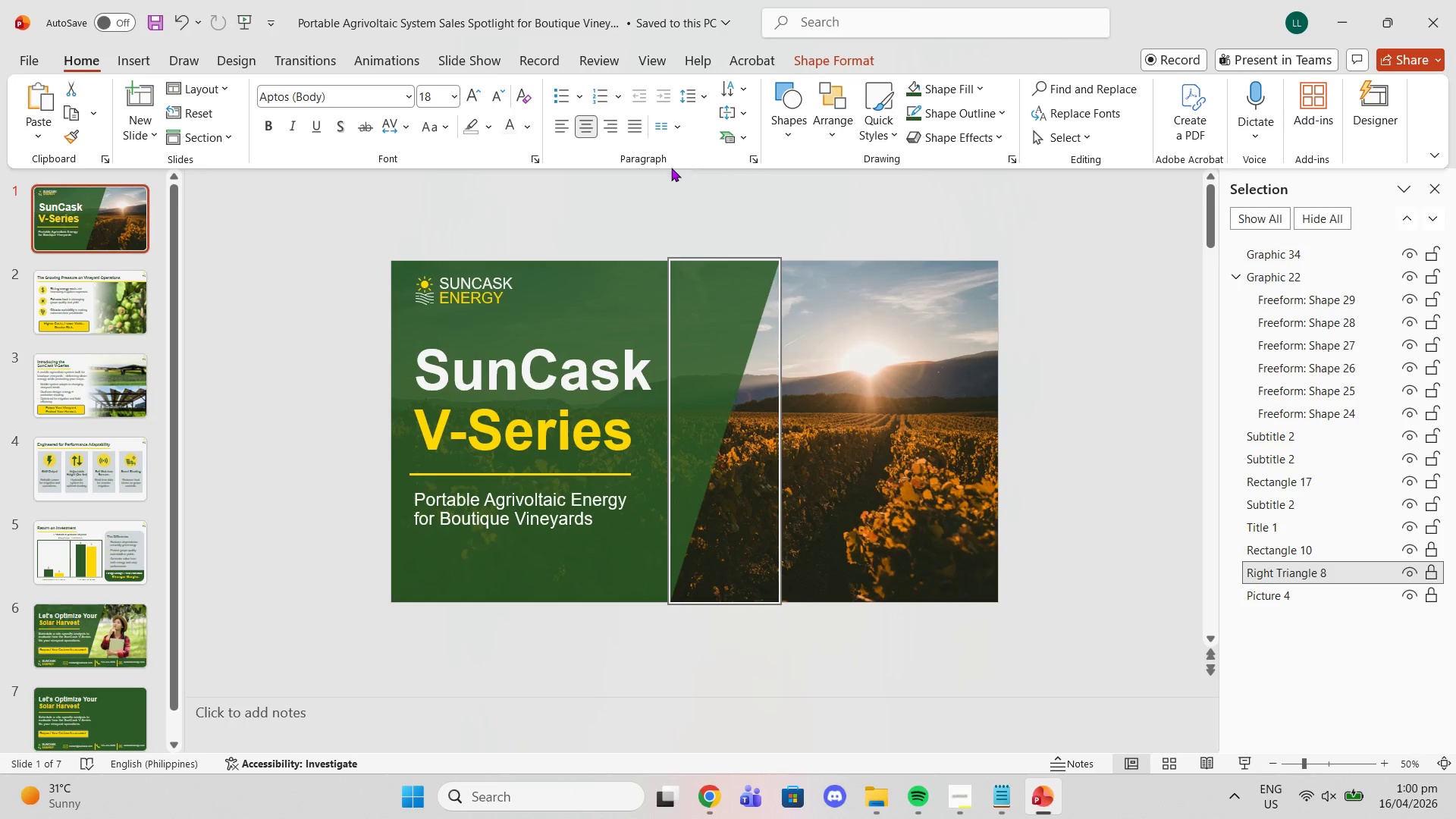 
left_click([940, 139])
 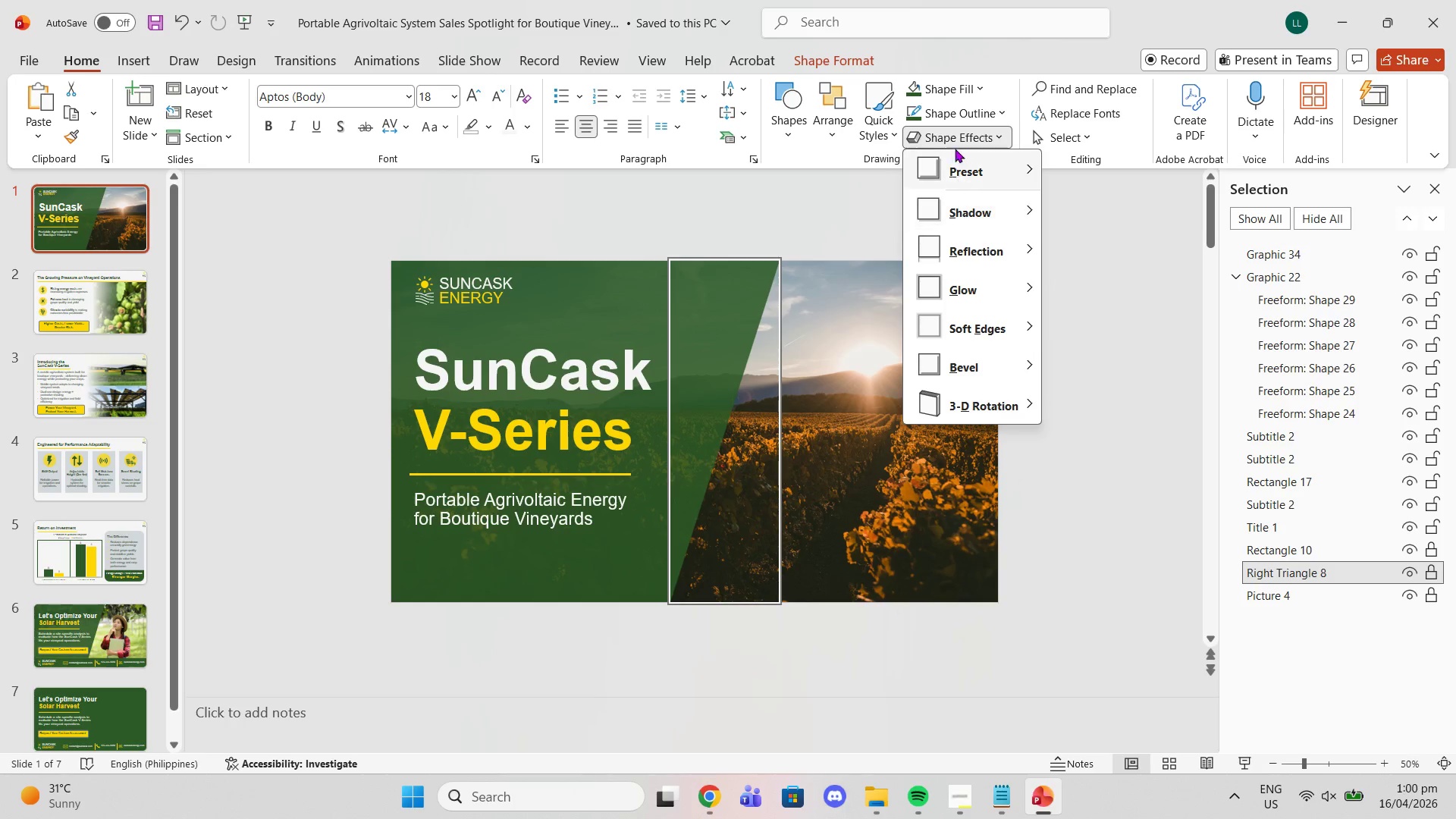 
left_click([960, 115])
 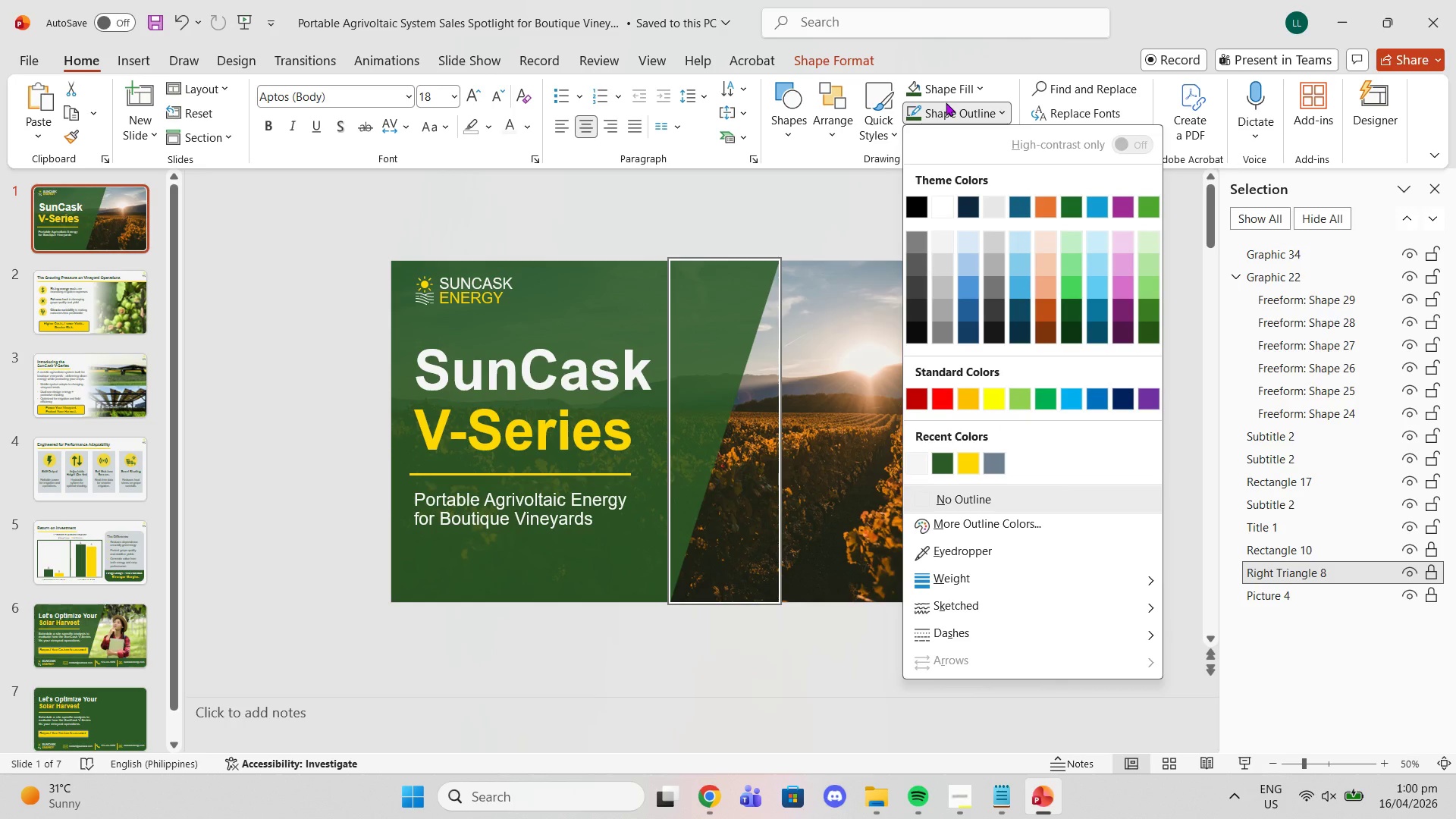 
left_click([946, 96])
 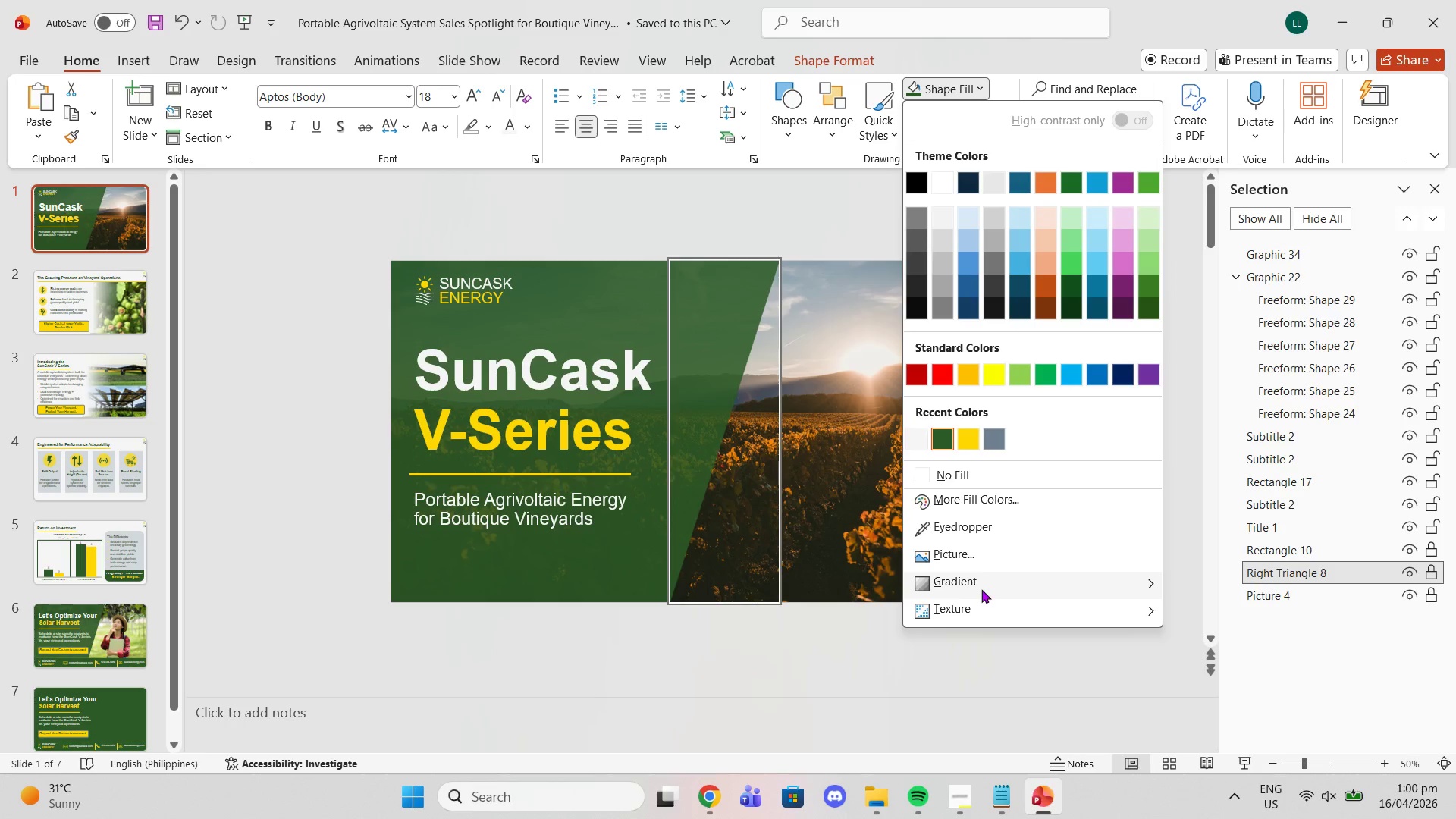 
left_click([976, 581])
 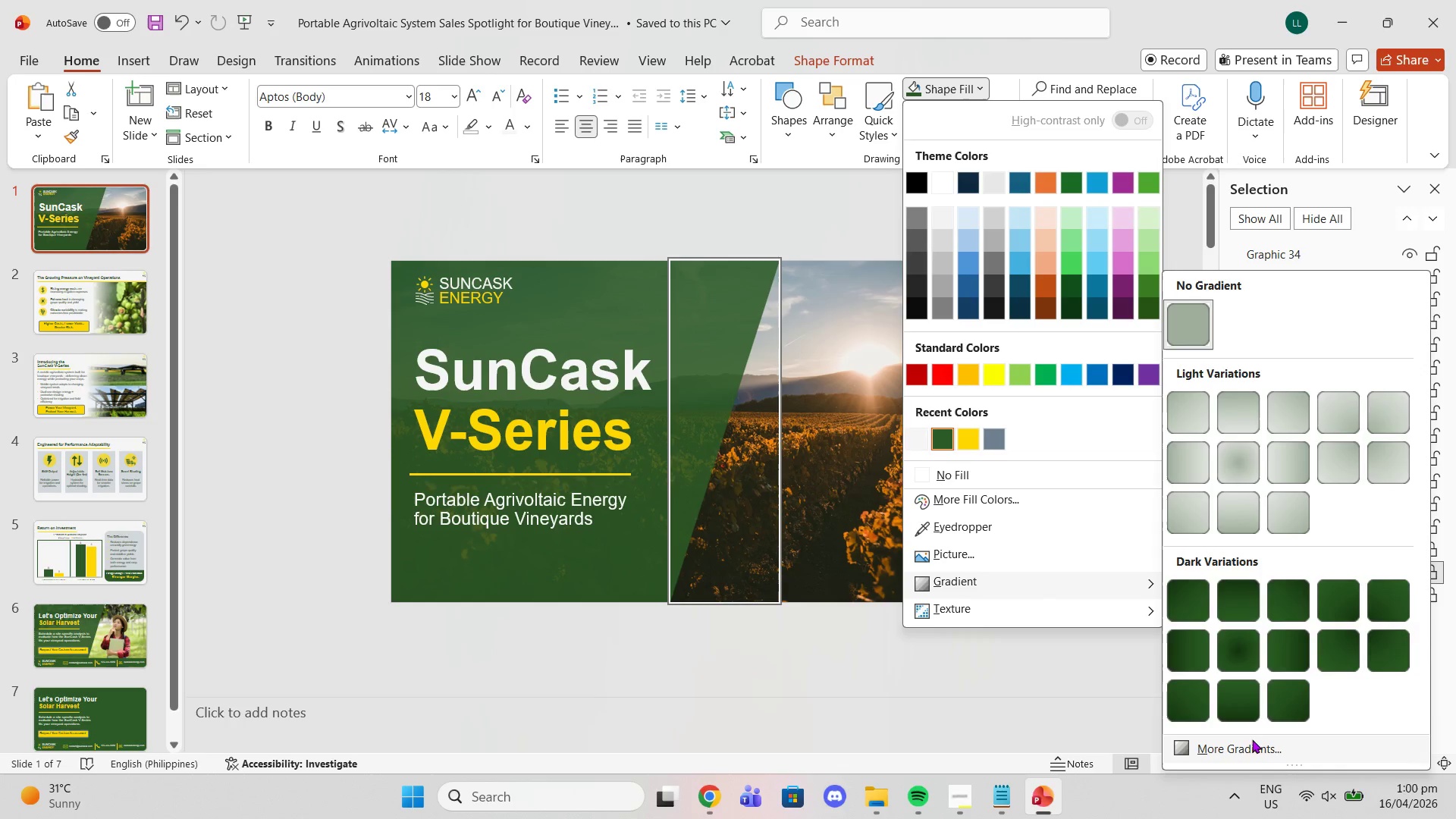 
left_click([1244, 747])
 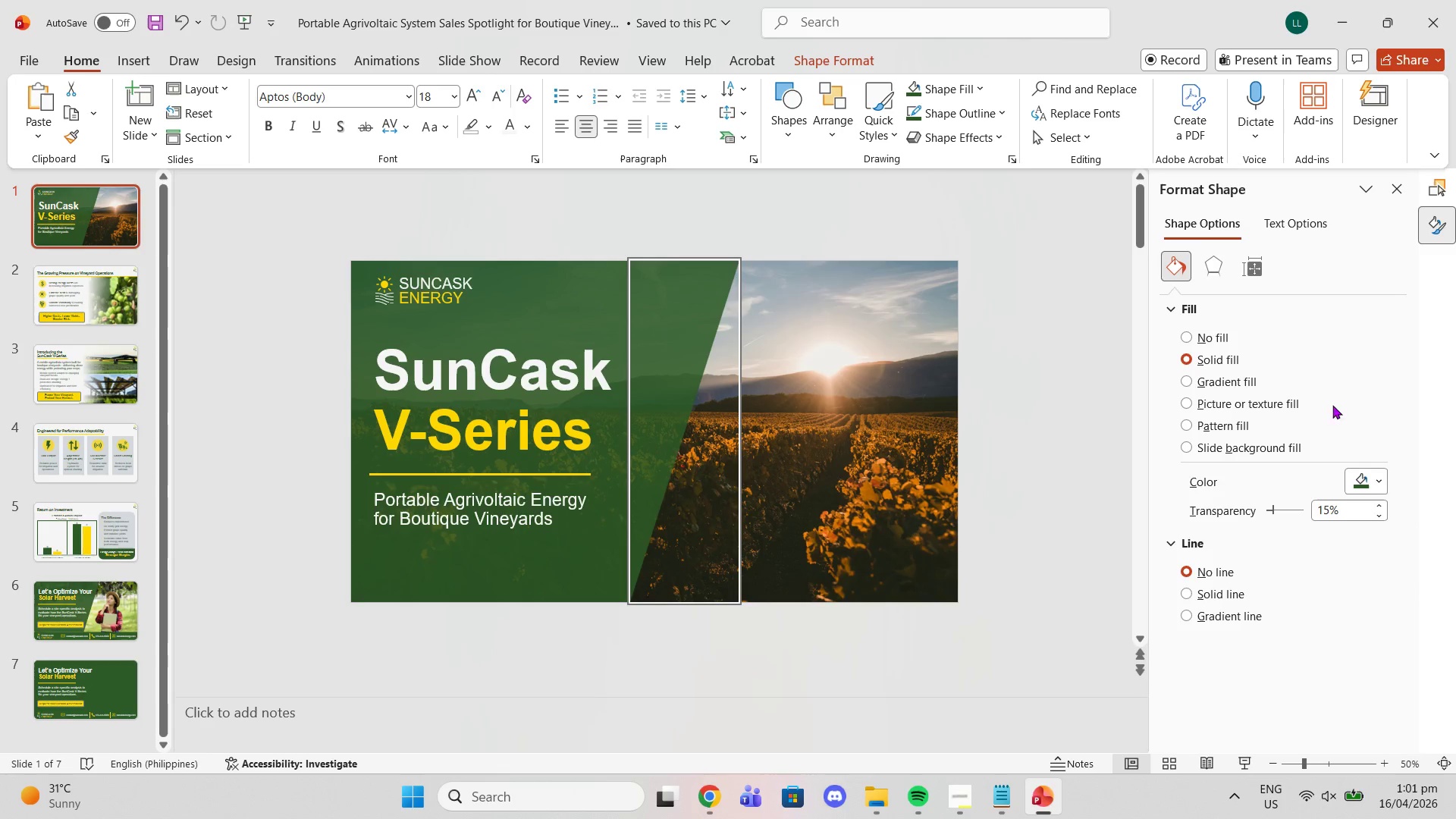 
wait(5.62)
 